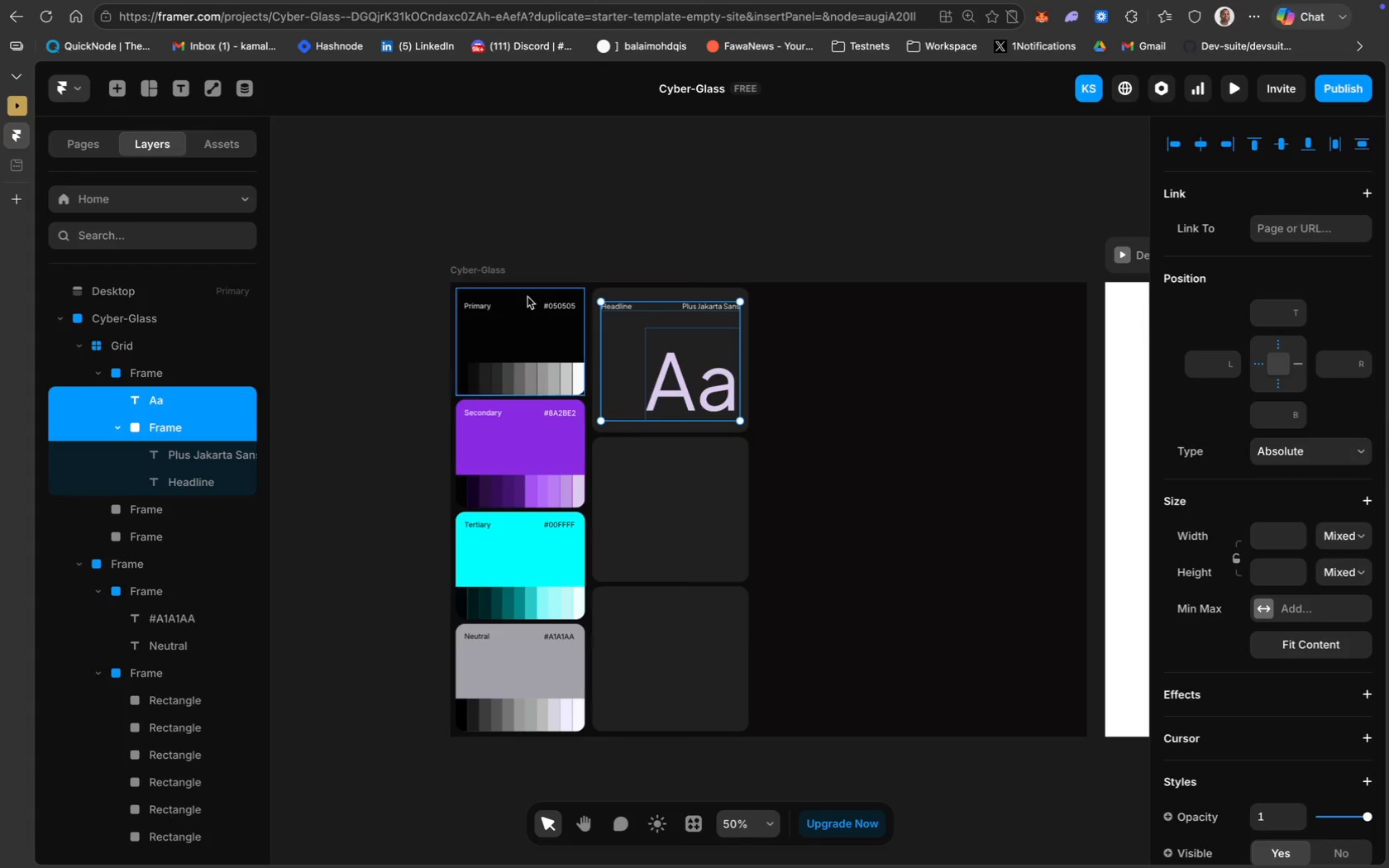 
wait(11.35)
 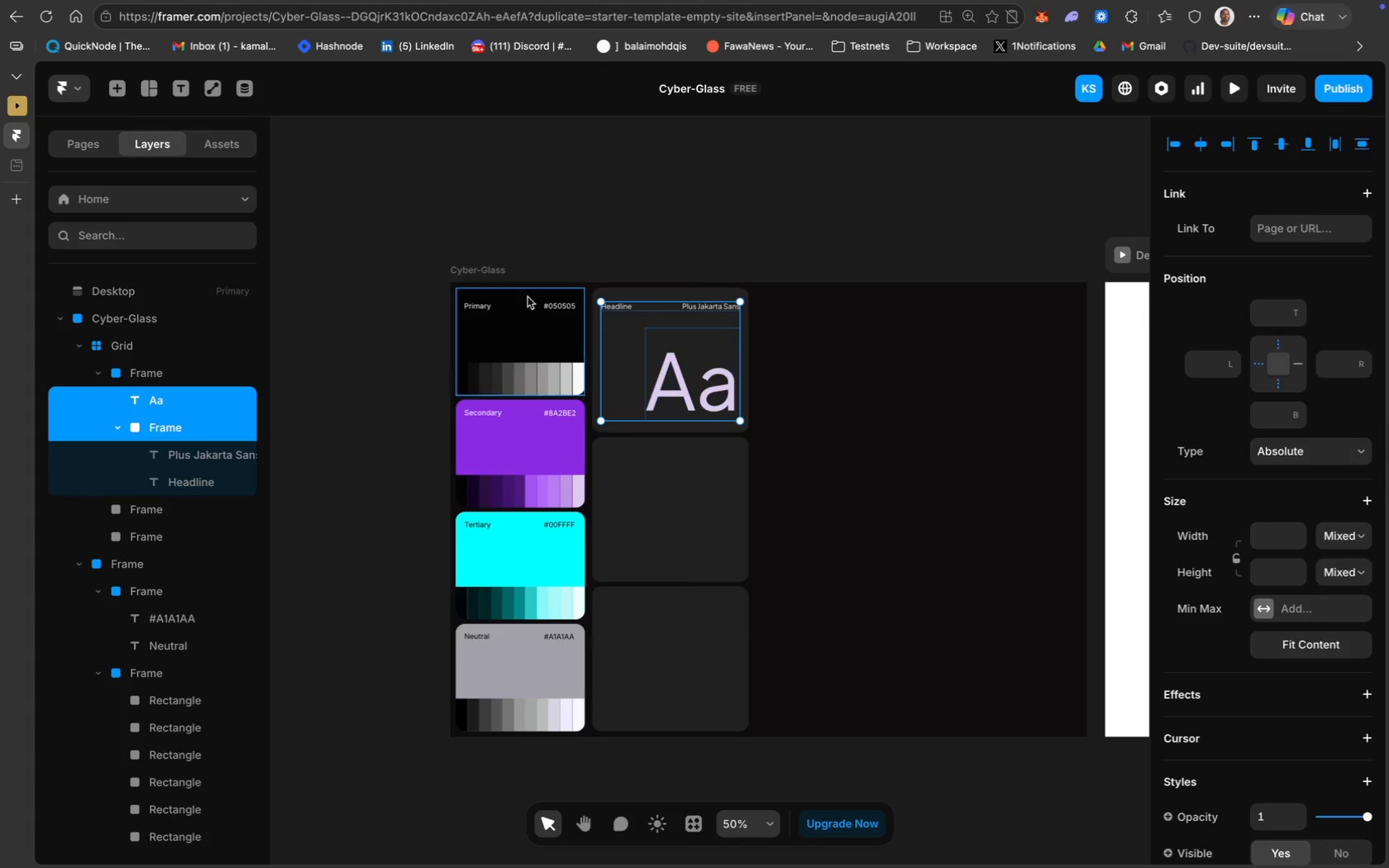 
right_click([697, 348])
 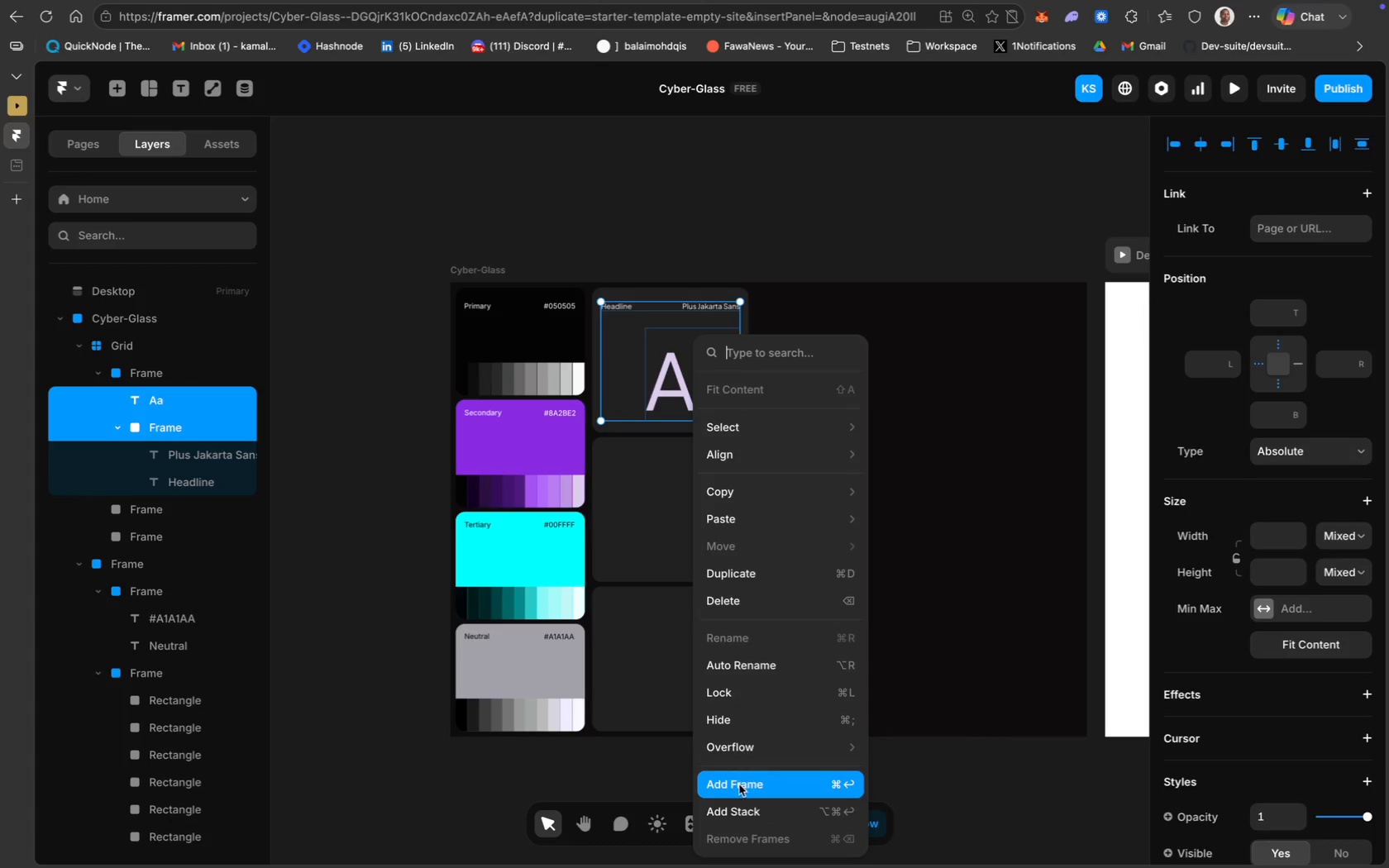 
key(CapsLock)
 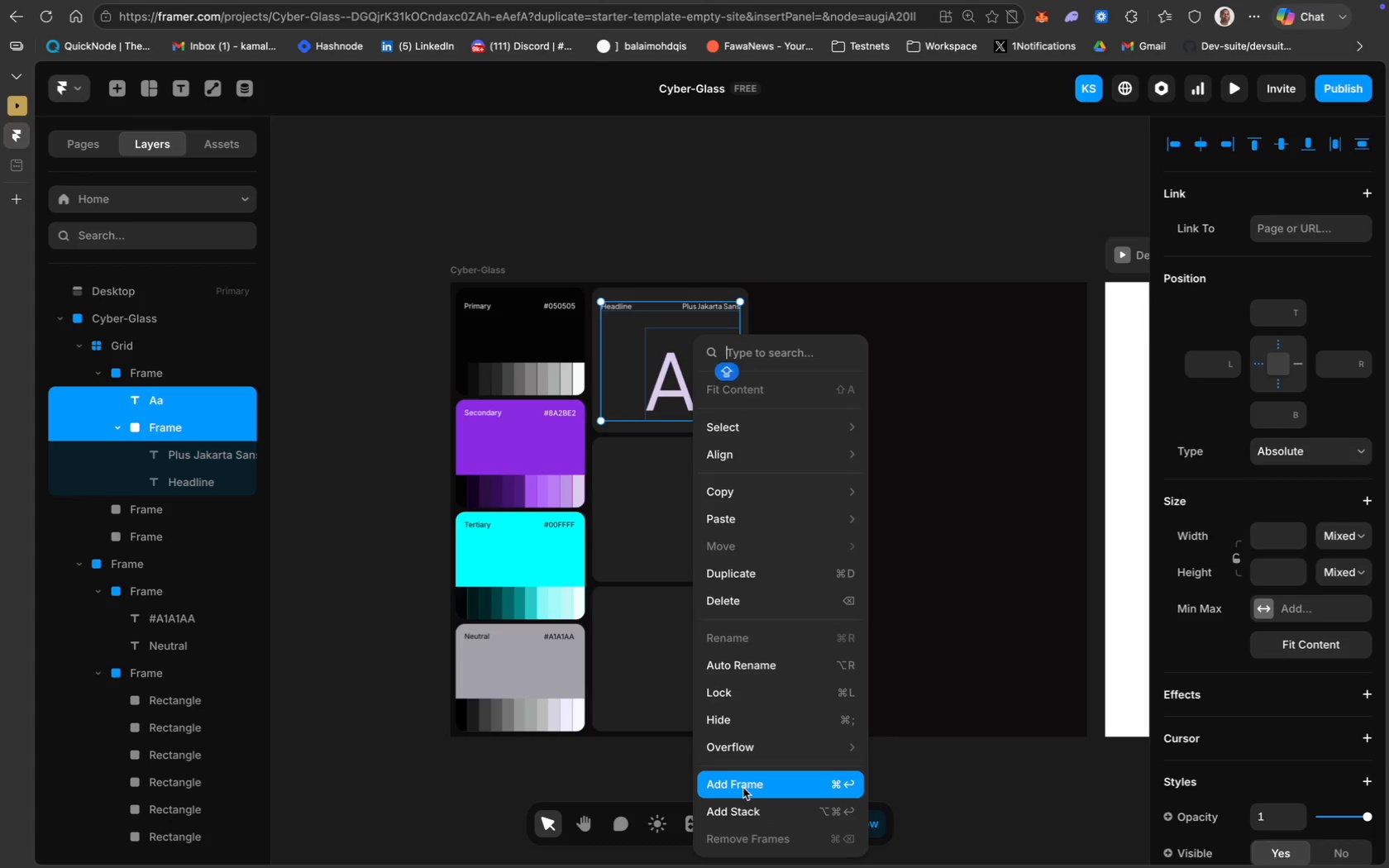 
left_click([743, 788])
 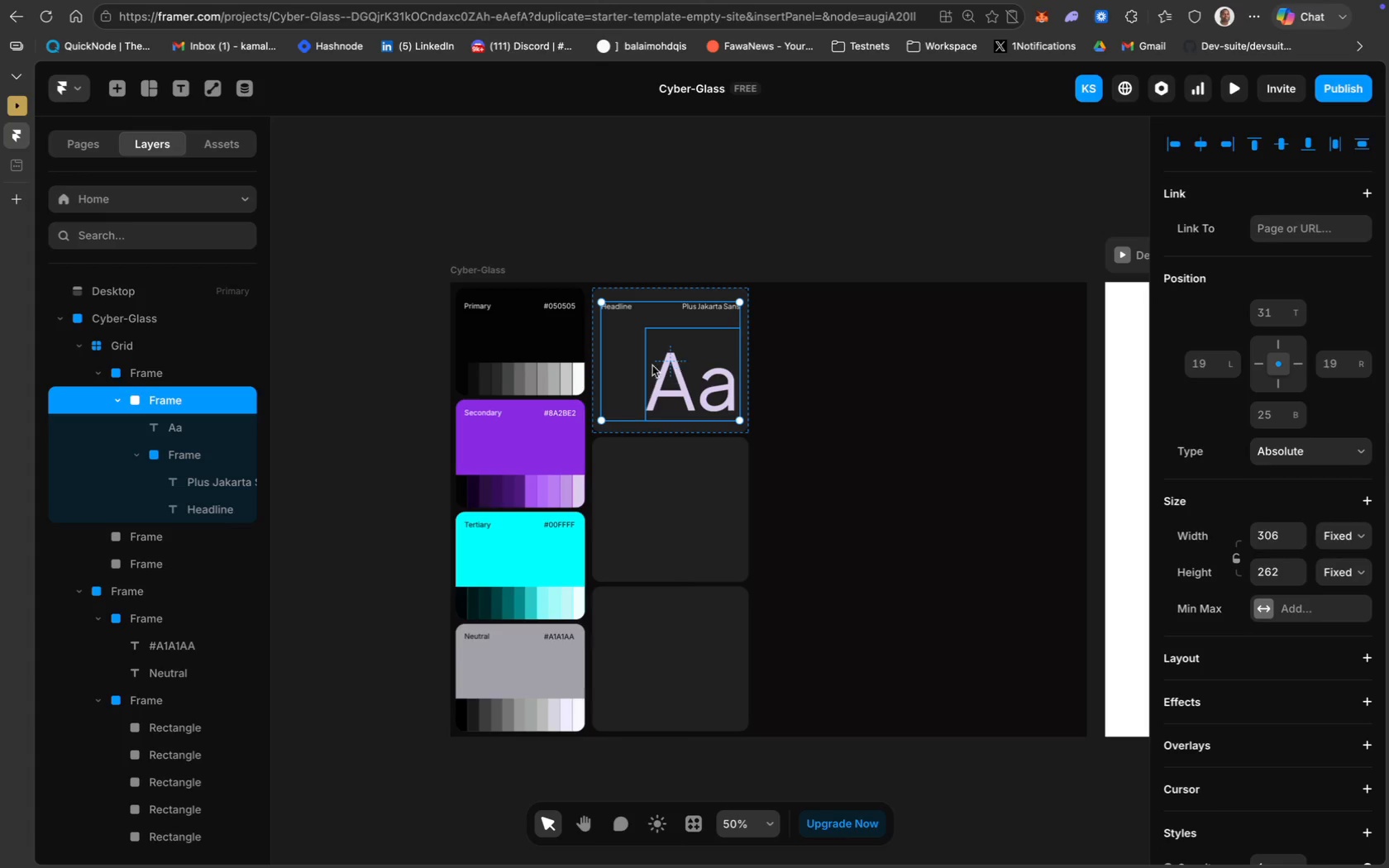 
key(Meta+D)
 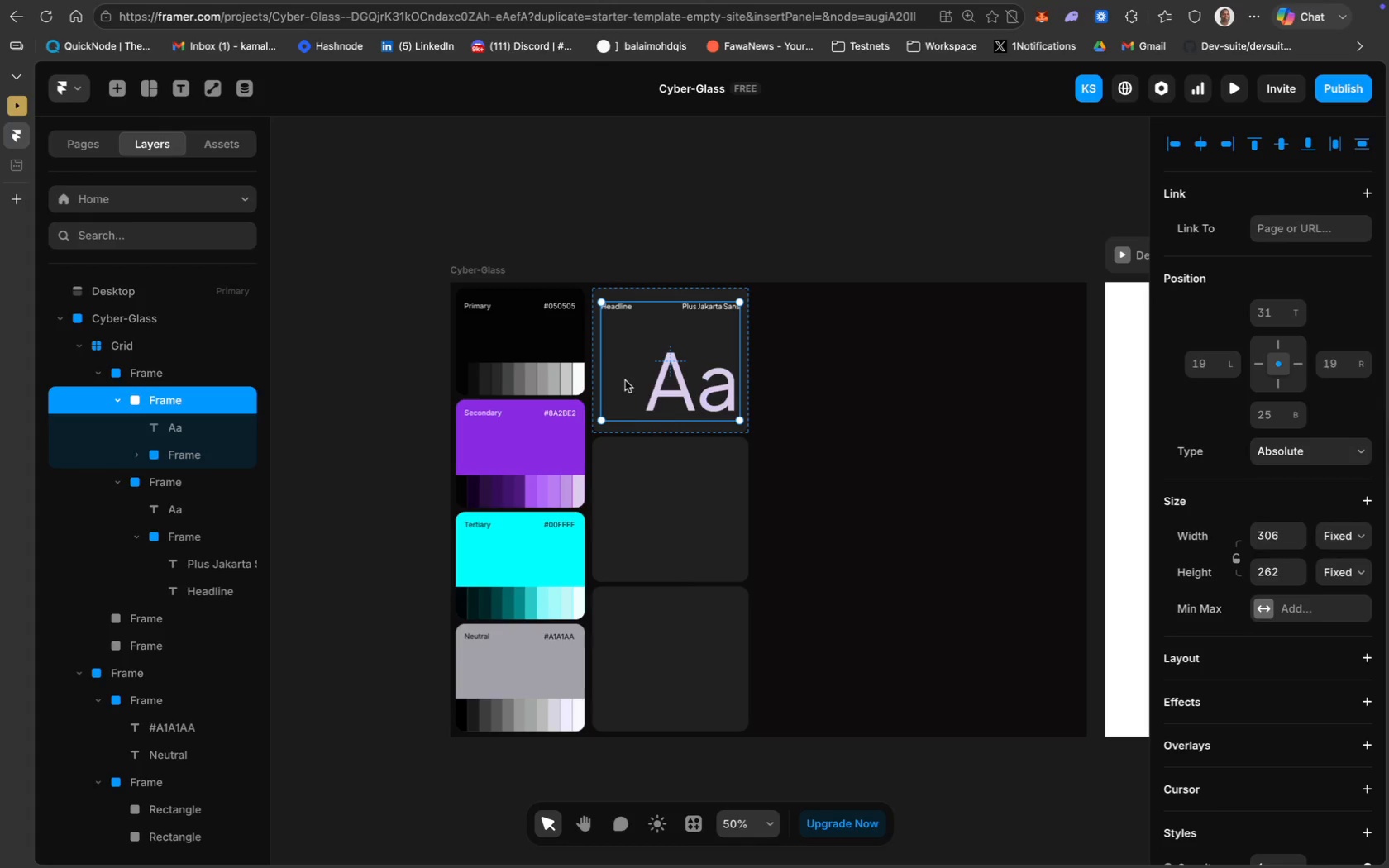 
left_click_drag(start_coordinate=[625, 380], to_coordinate=[625, 532])
 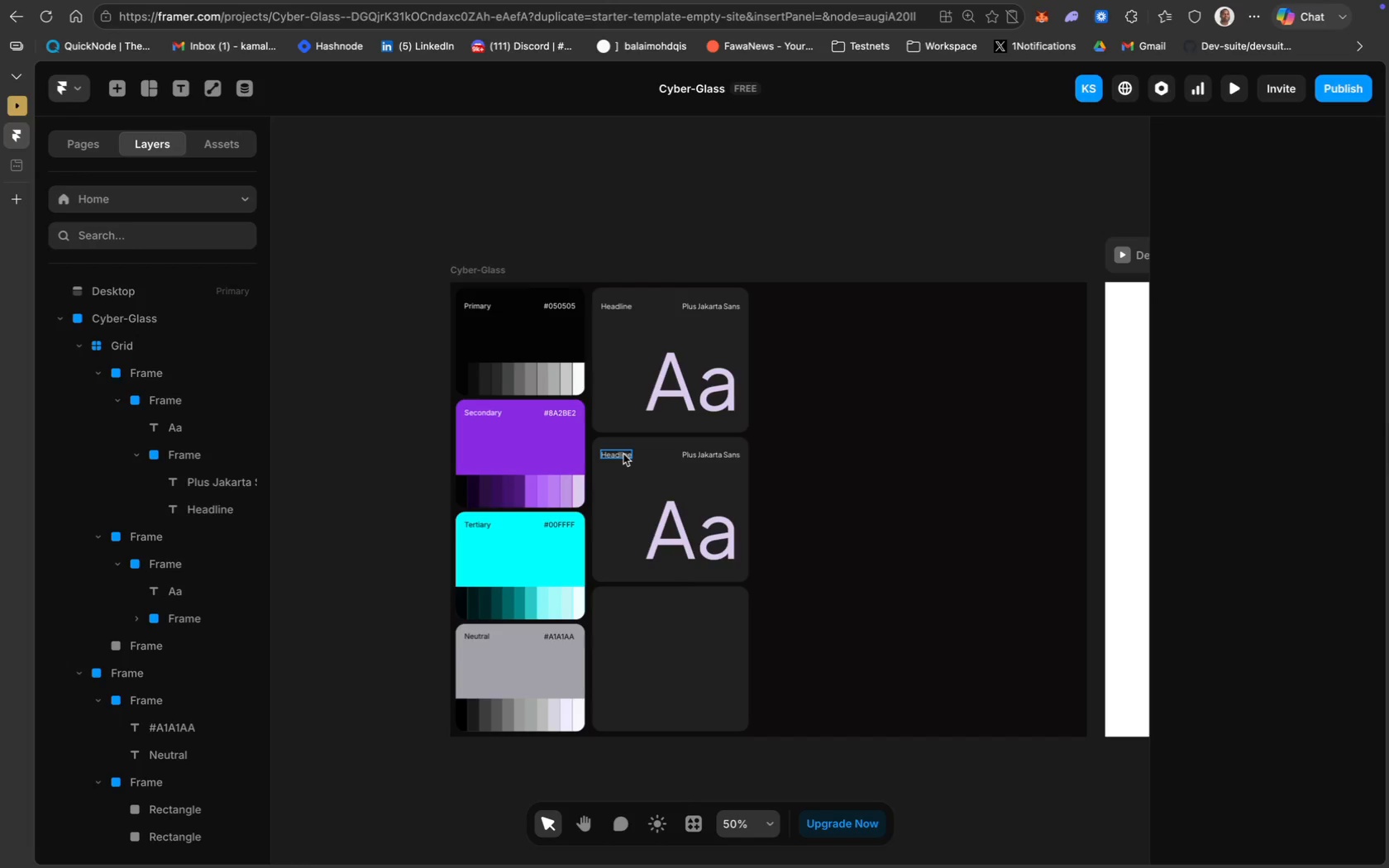 
double_click([624, 453])
 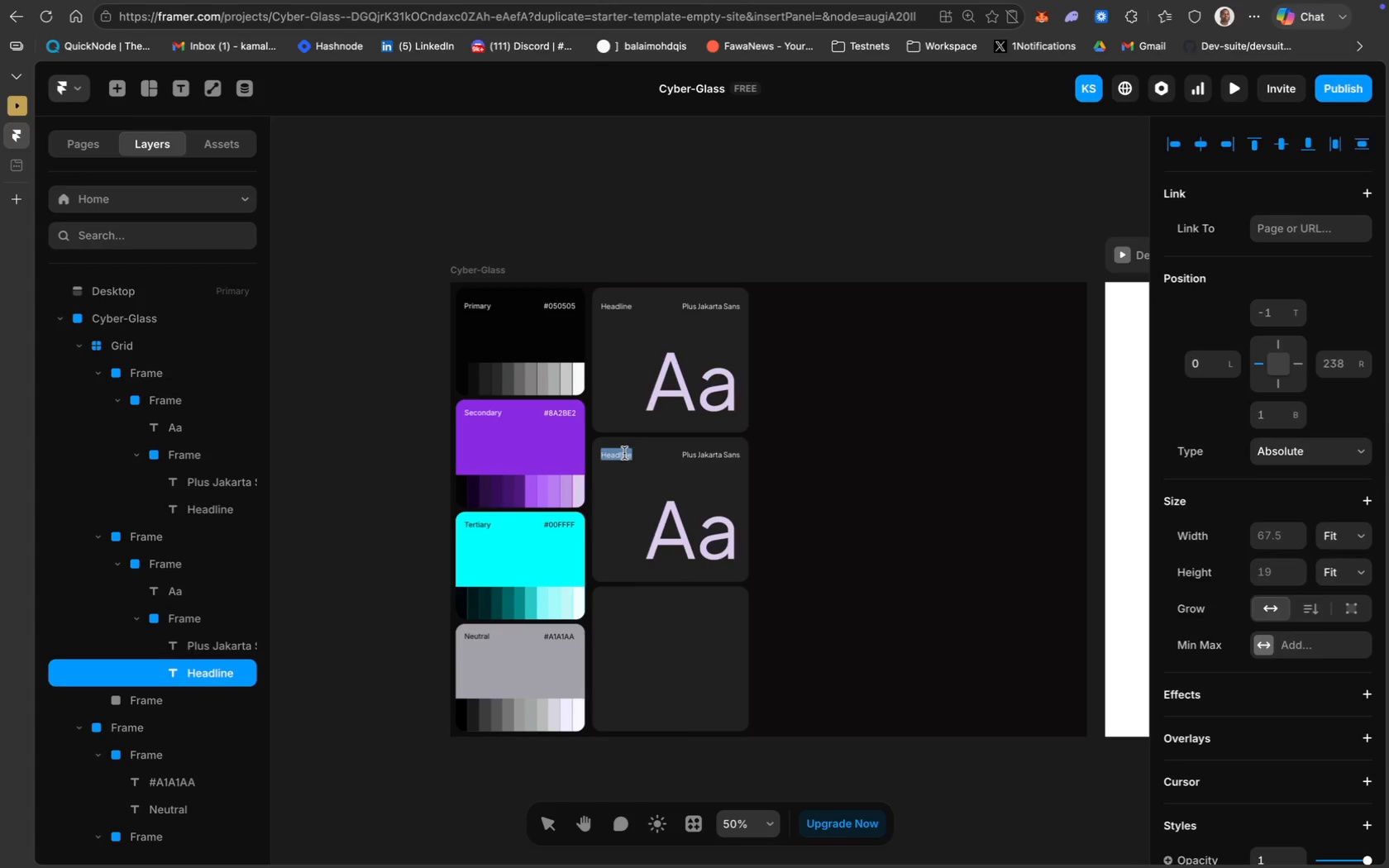 
left_click([624, 453])
 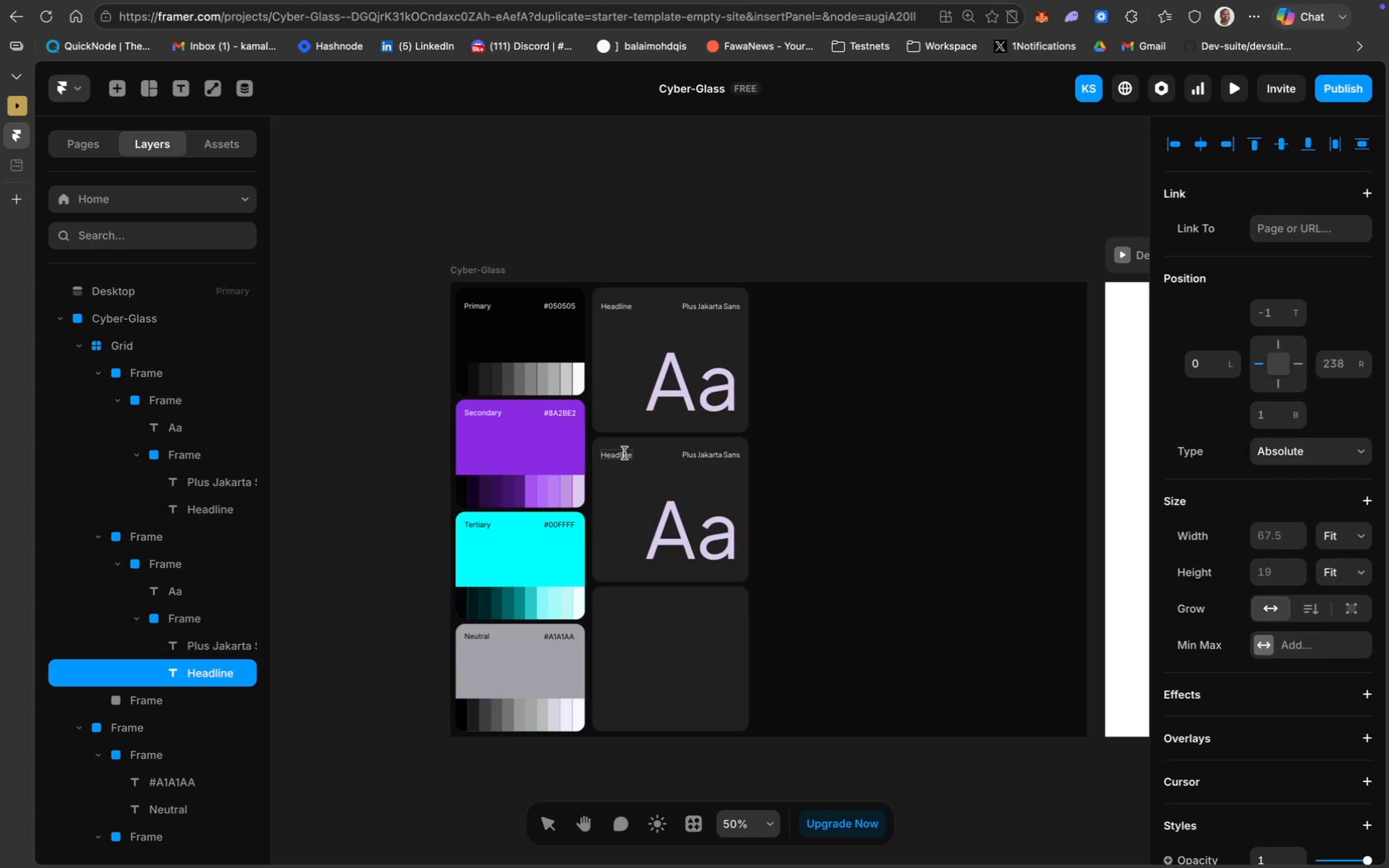 
key(Meta+CommandLeft)
 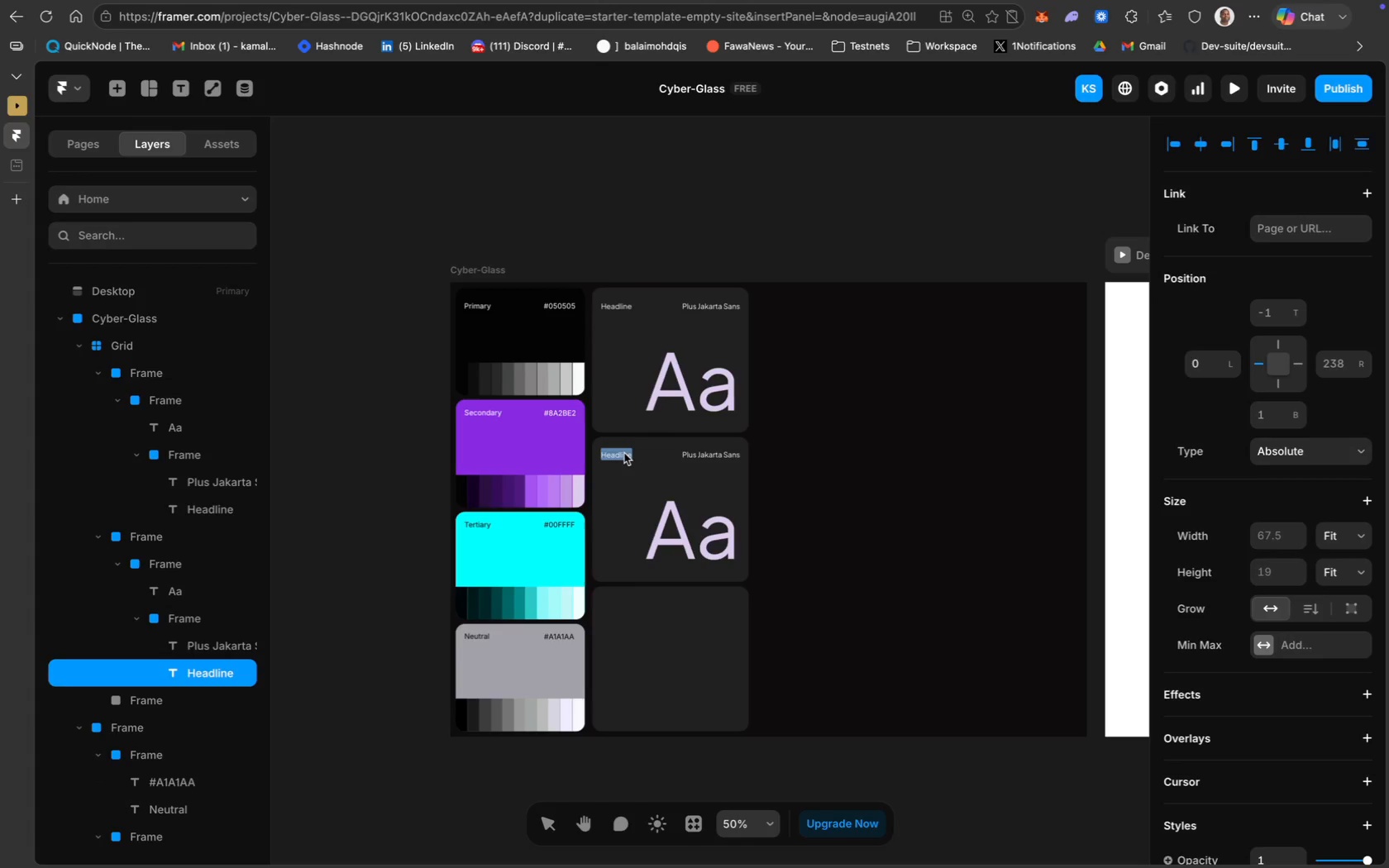 
key(Meta+A)
 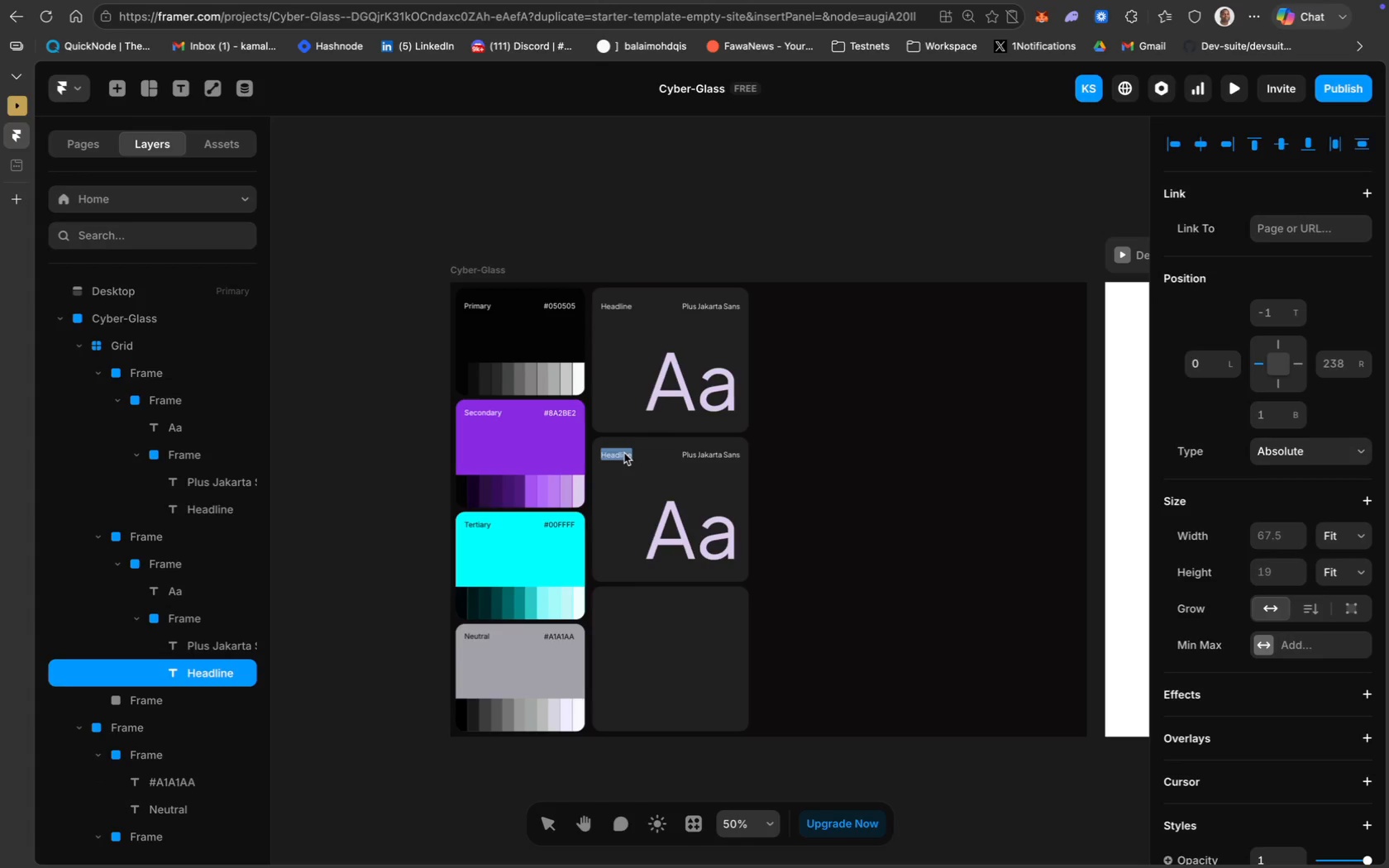 
type(Body)
 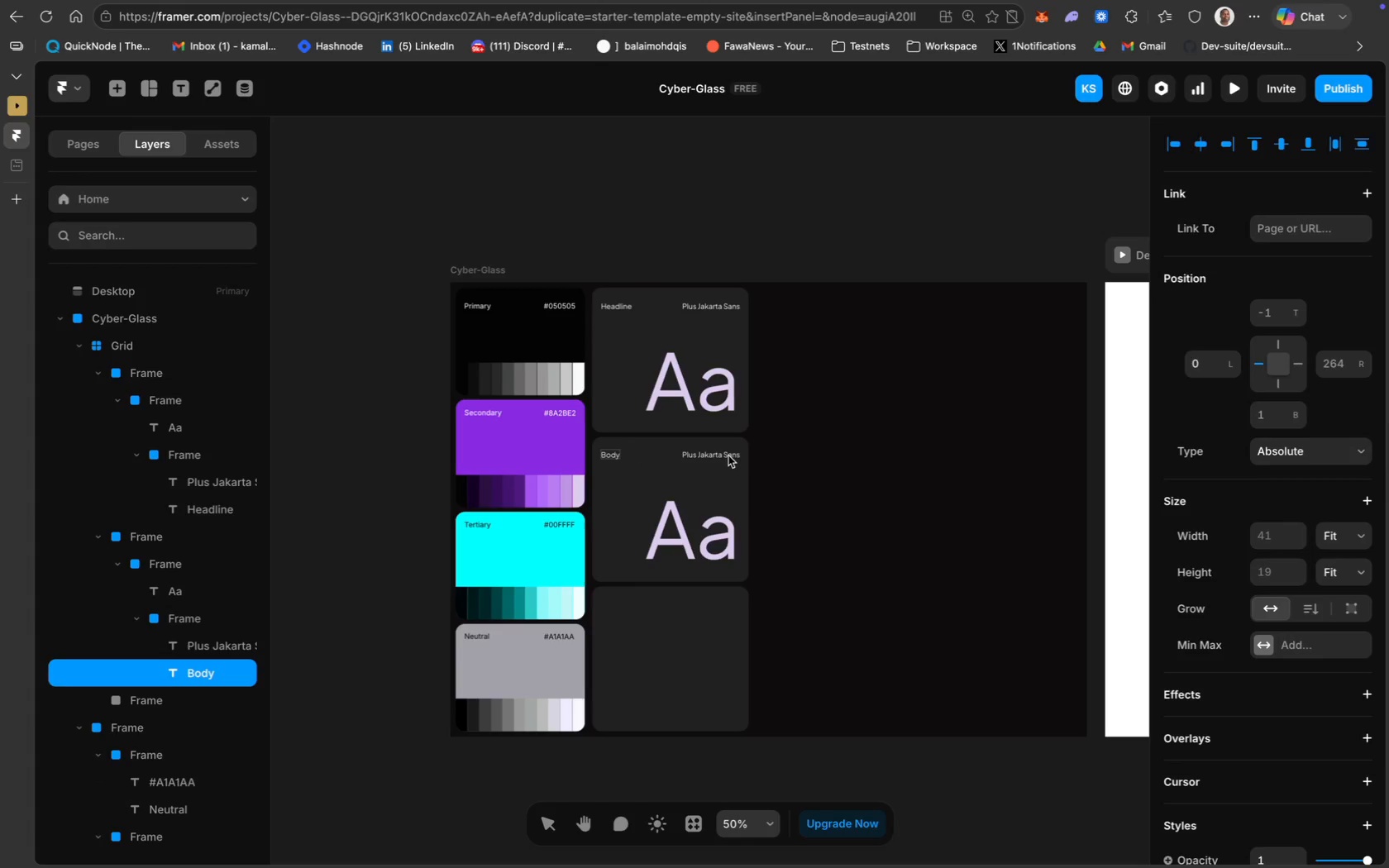 
left_click([718, 458])
 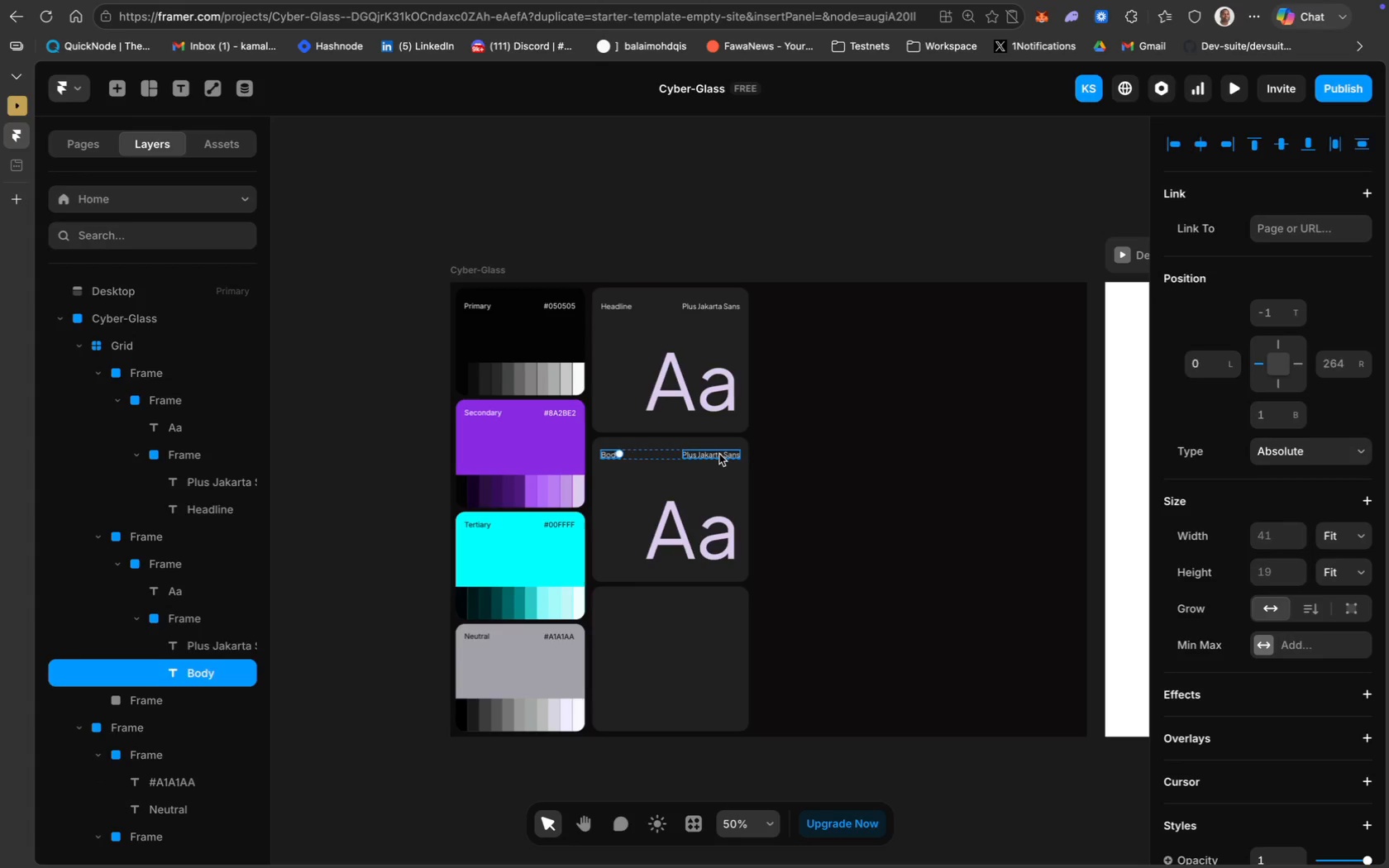 
double_click([719, 454])
 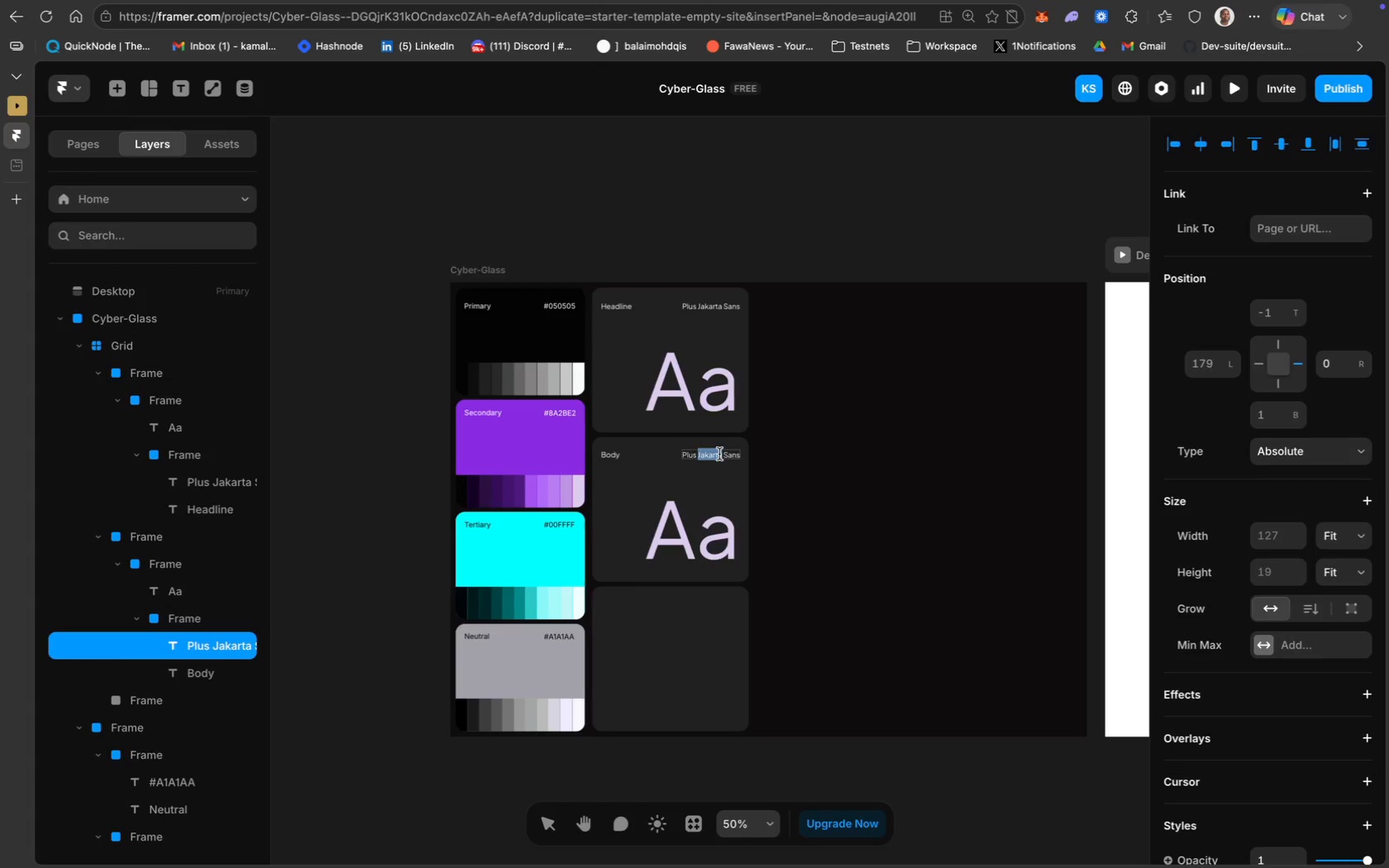 
left_click([719, 454])
 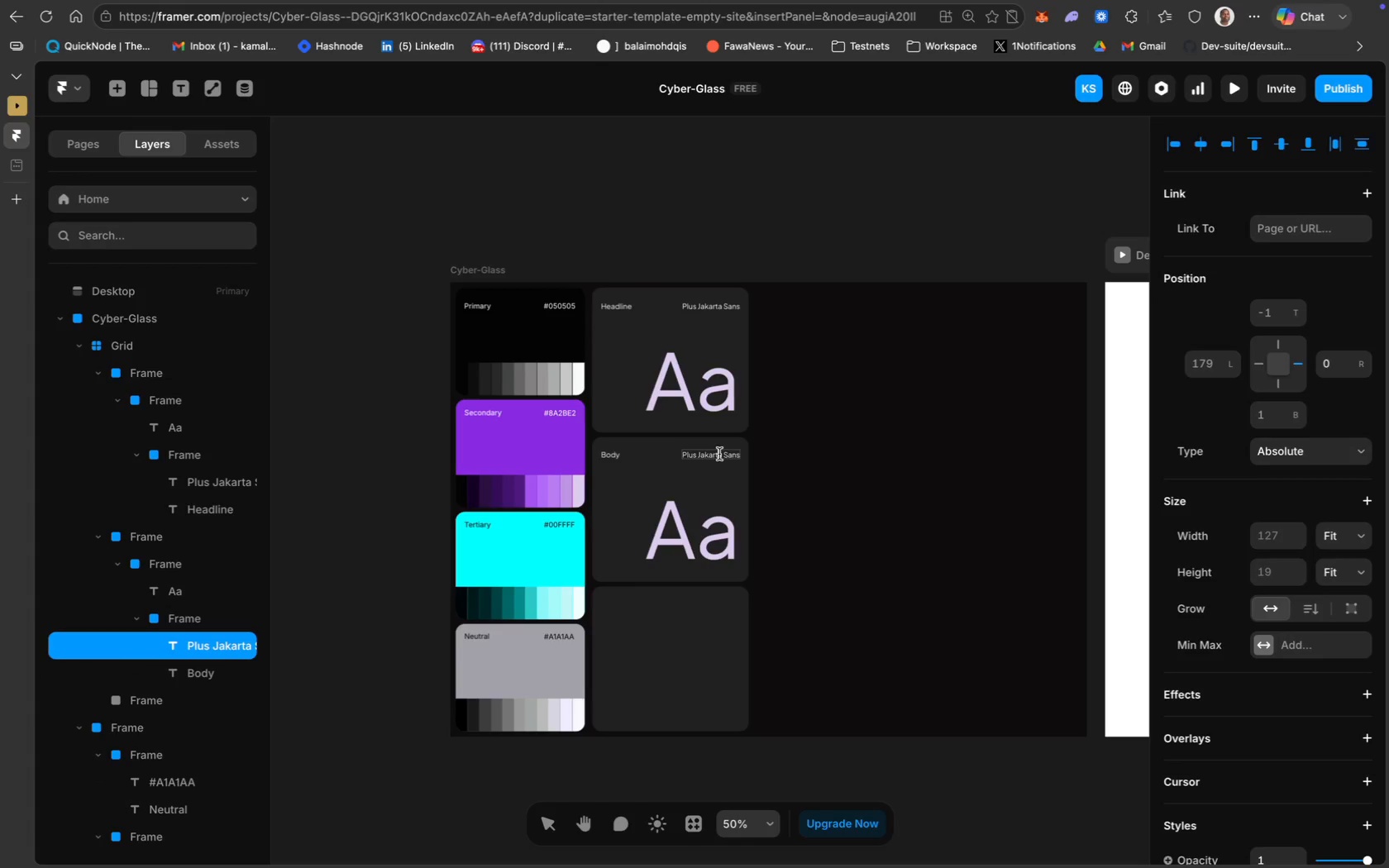 
key(Meta+CommandLeft)
 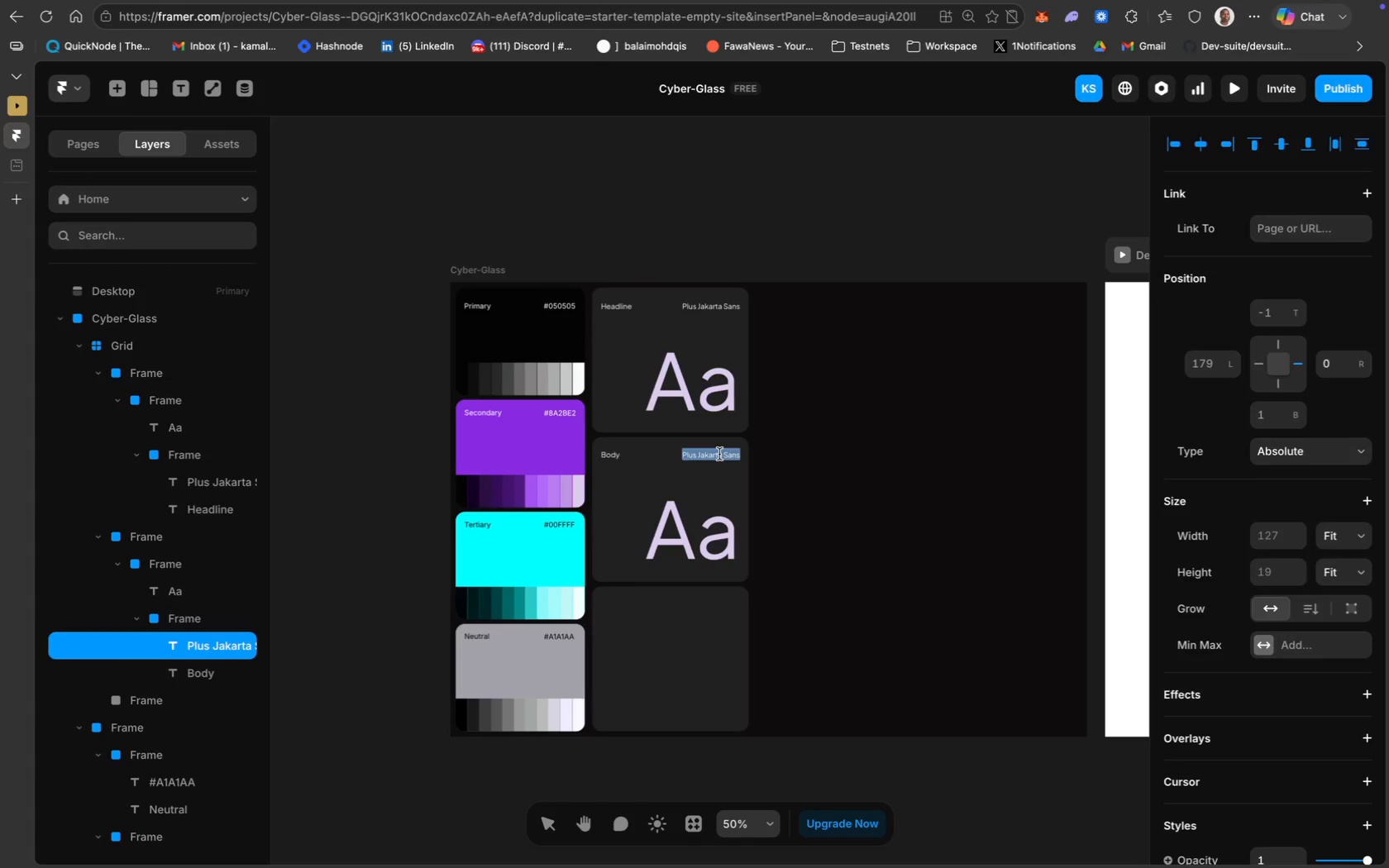 
key(Meta+A)
 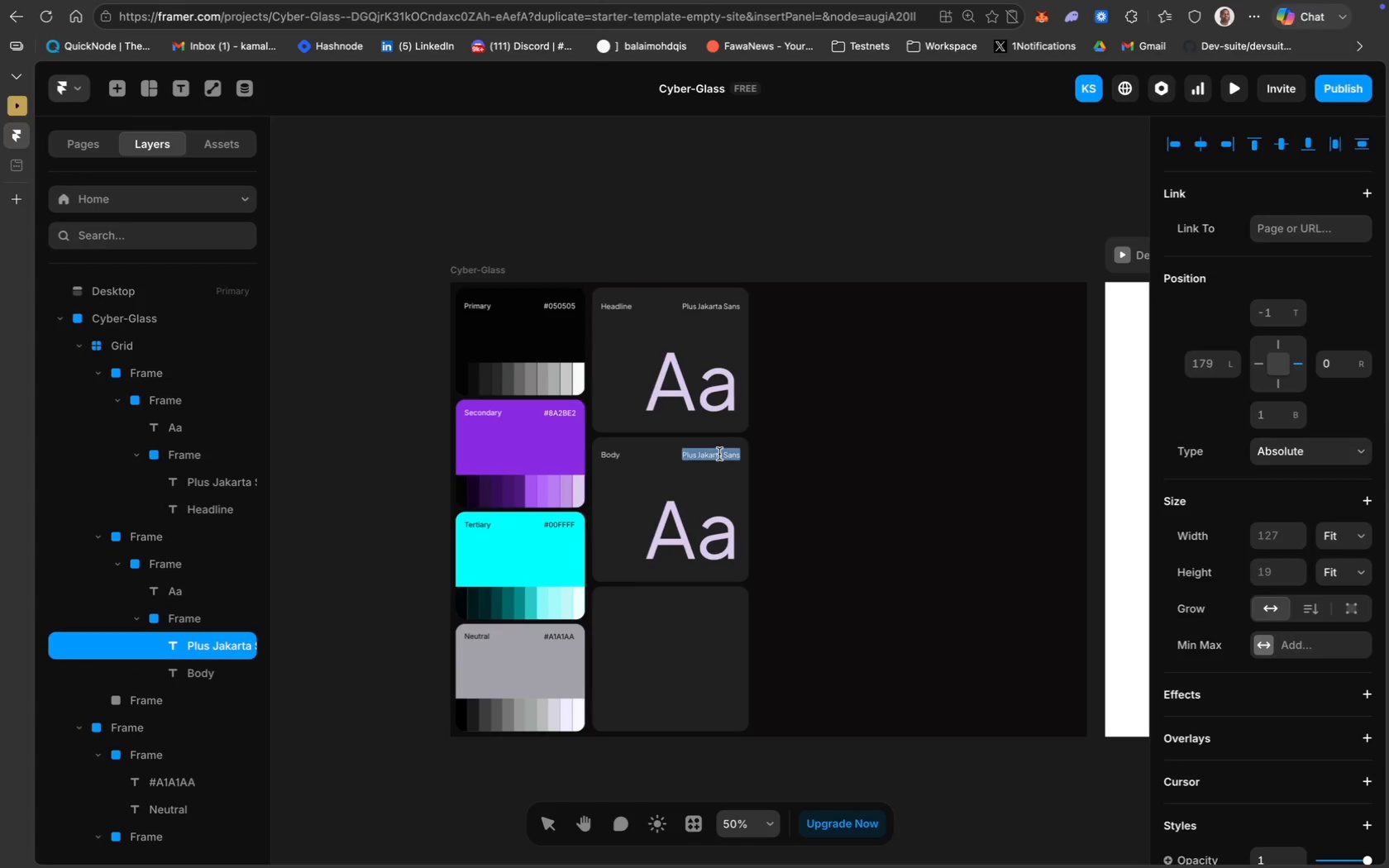 
left_click([827, 500])
 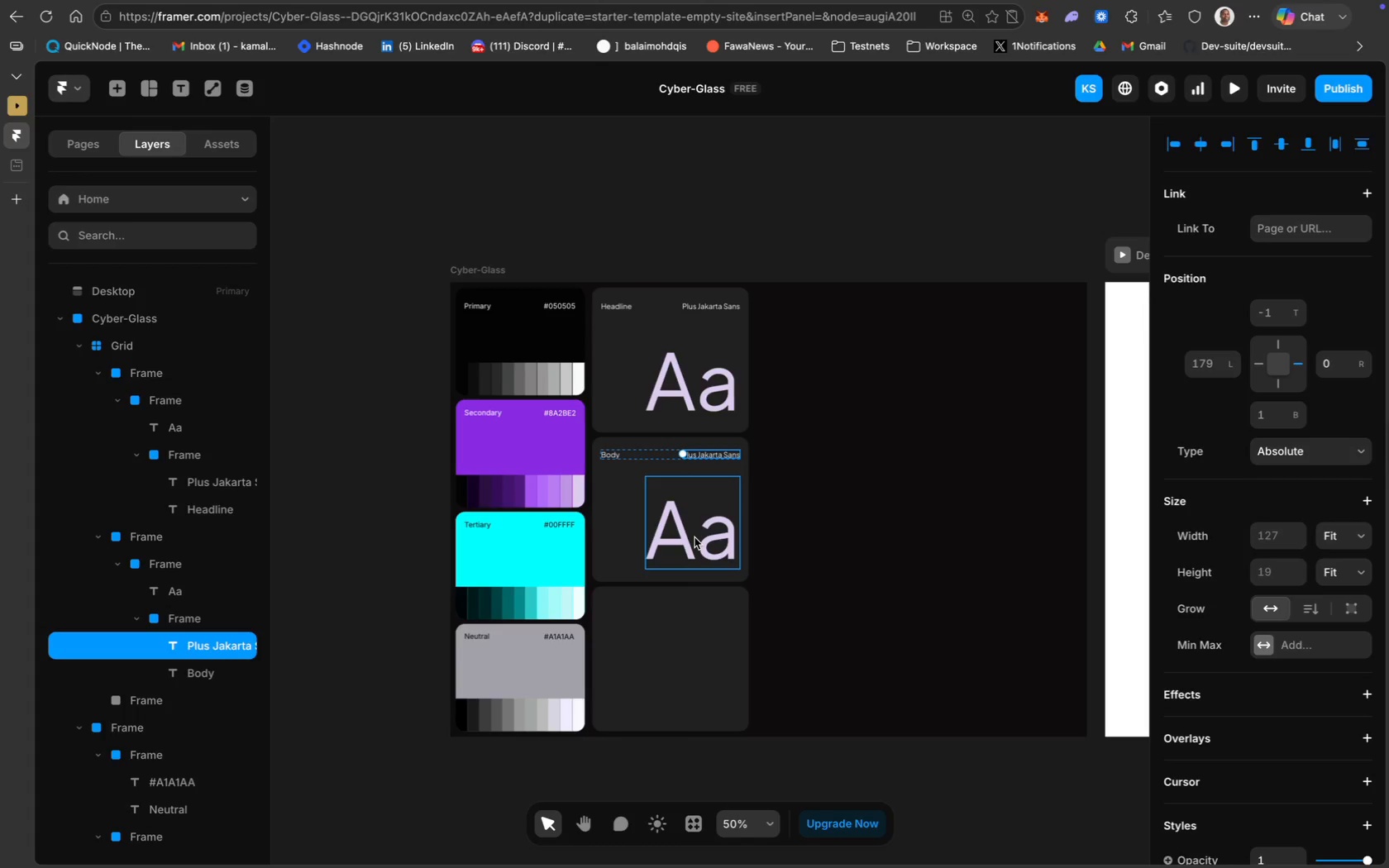 
left_click([694, 537])
 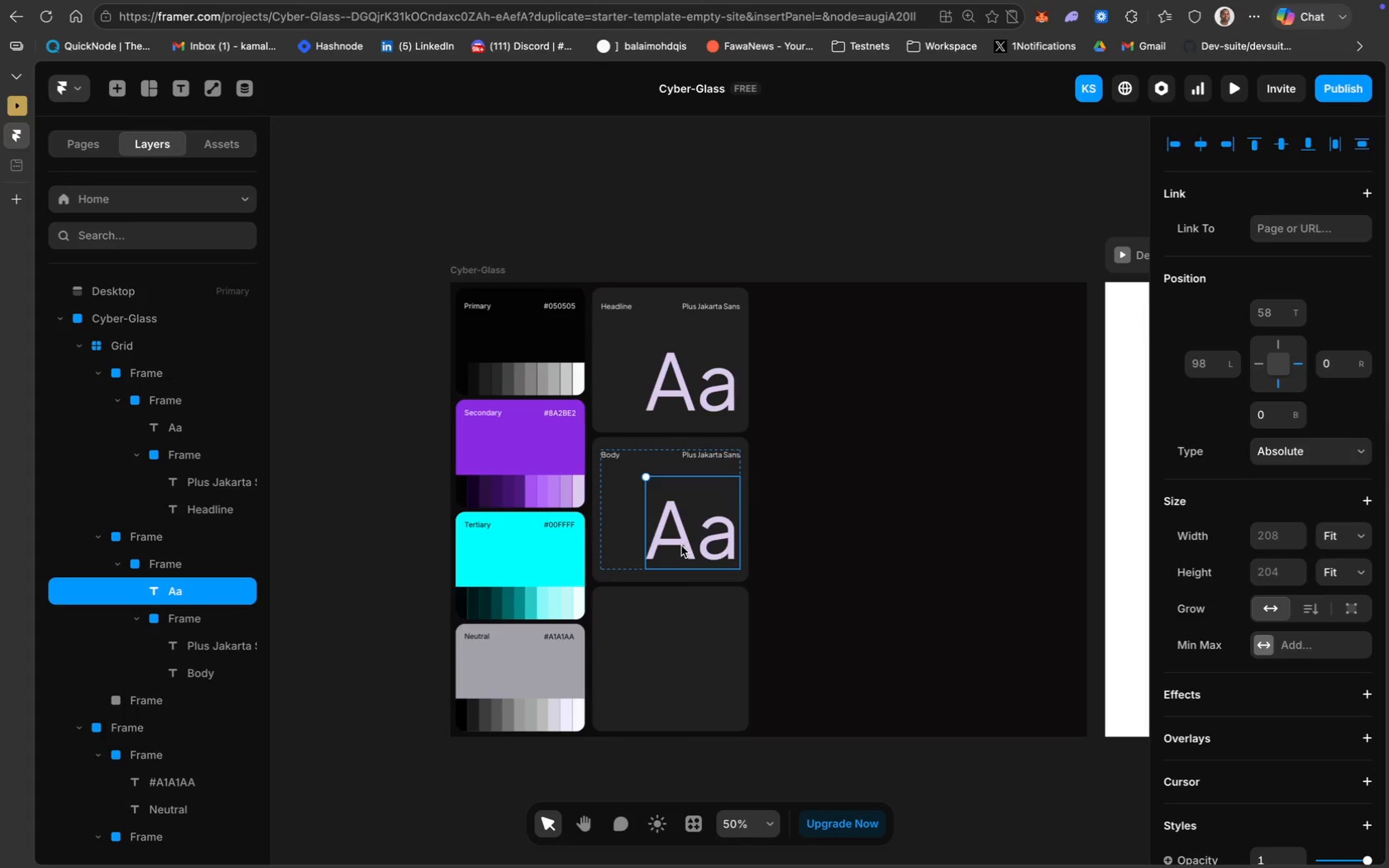 
scroll: coordinate [1305, 717], scroll_direction: down, amount: 67.0
 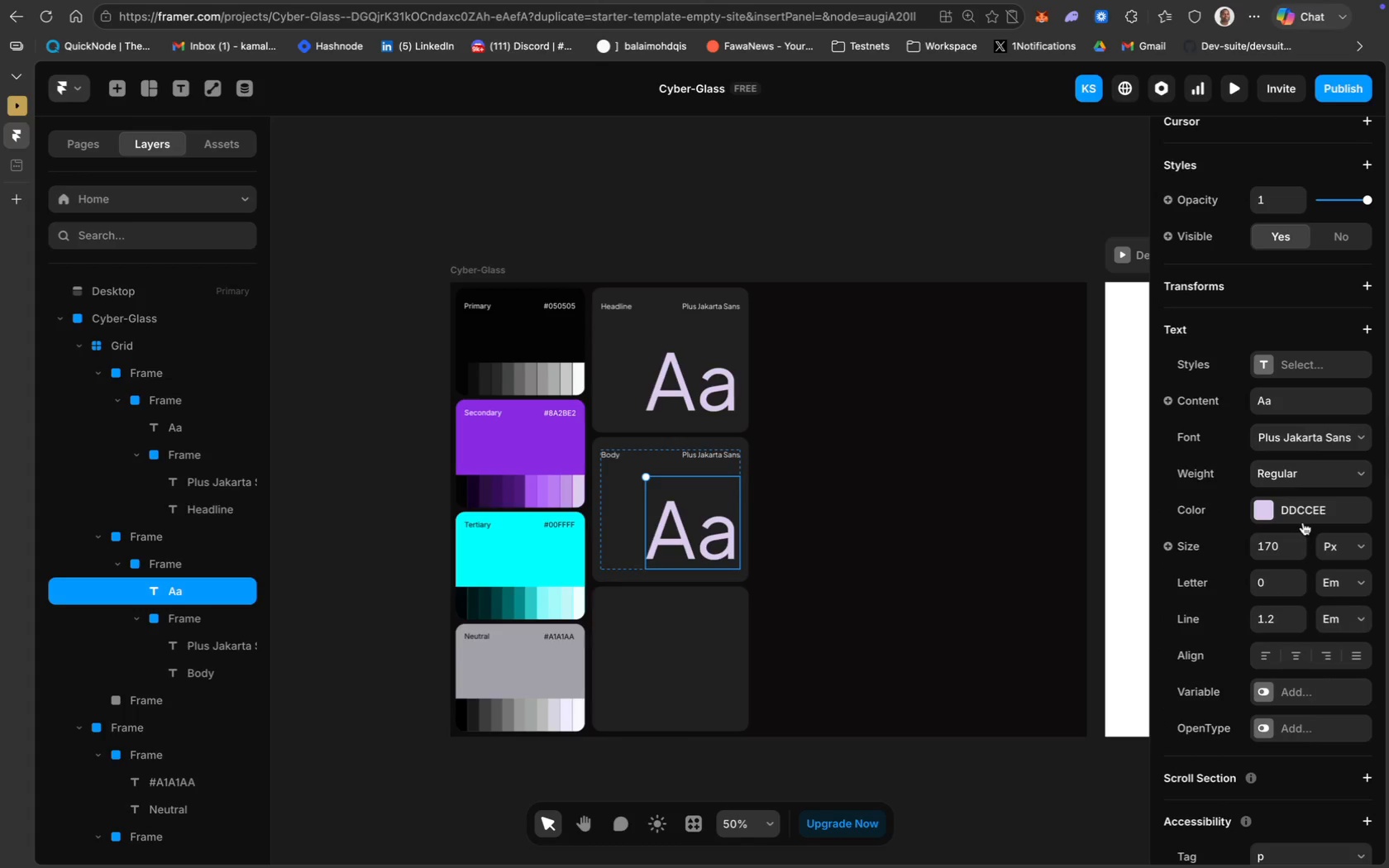 
left_click([1302, 522])
 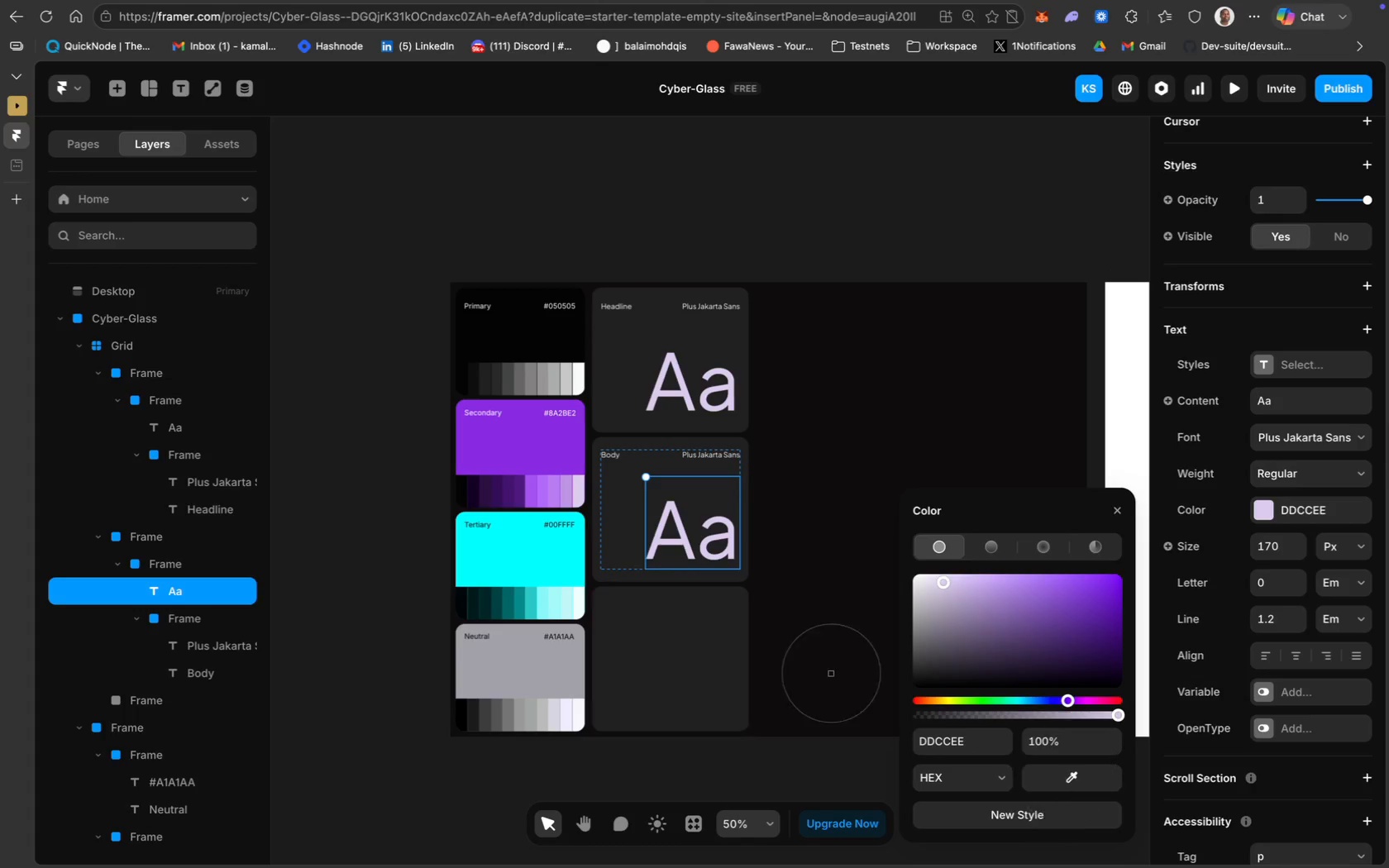 
wait(6.66)
 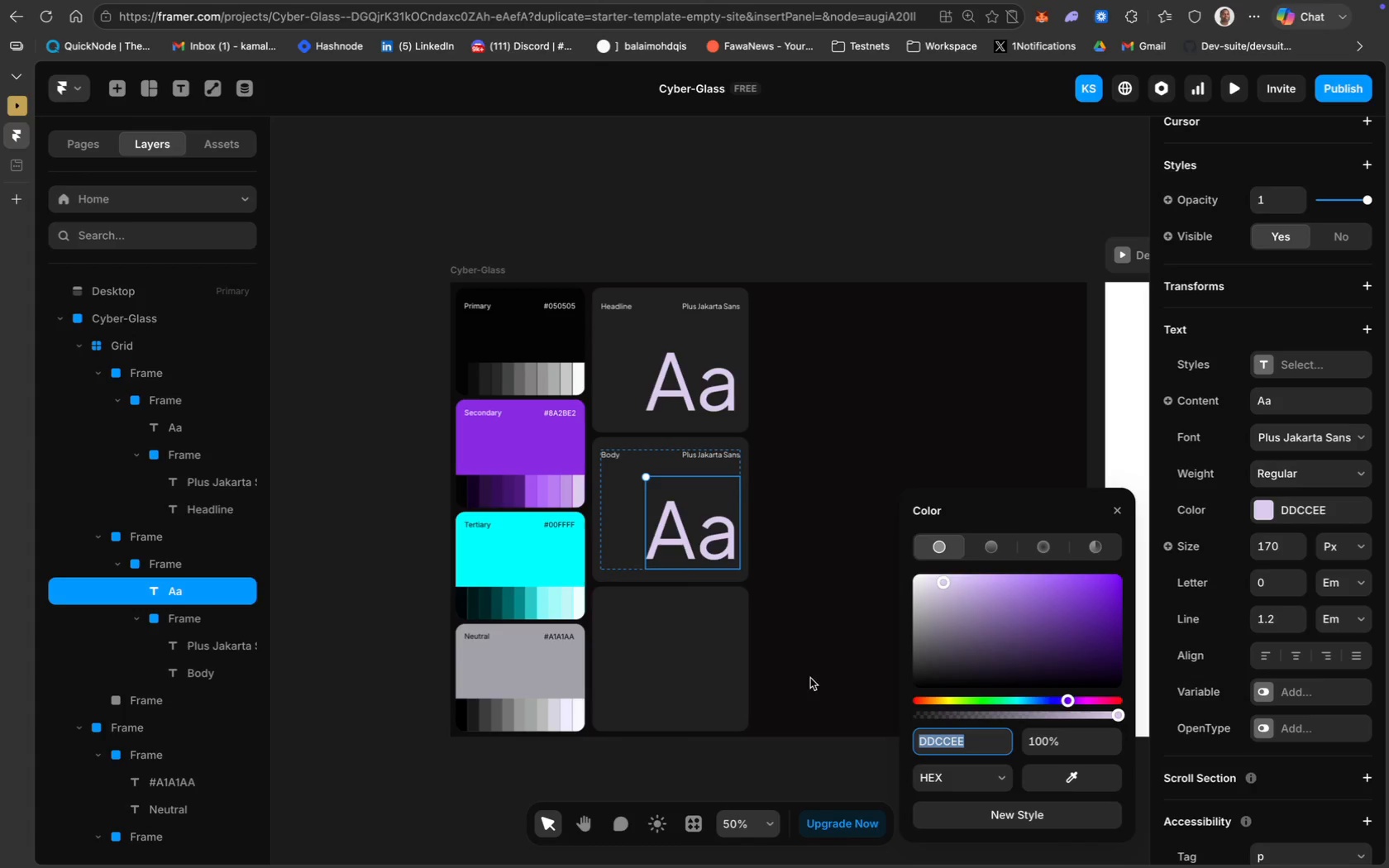 
left_click([570, 609])
 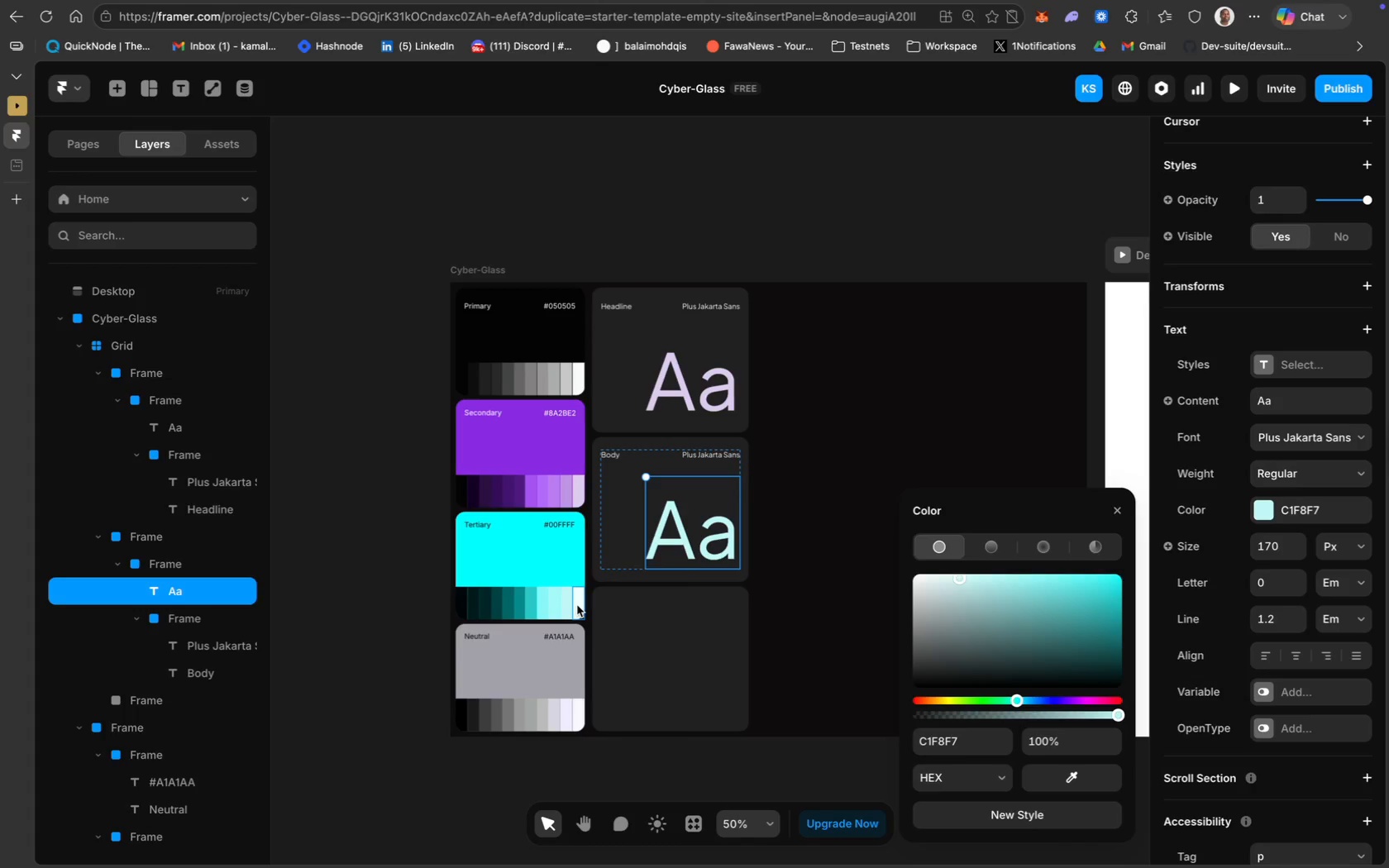 
left_click([577, 604])
 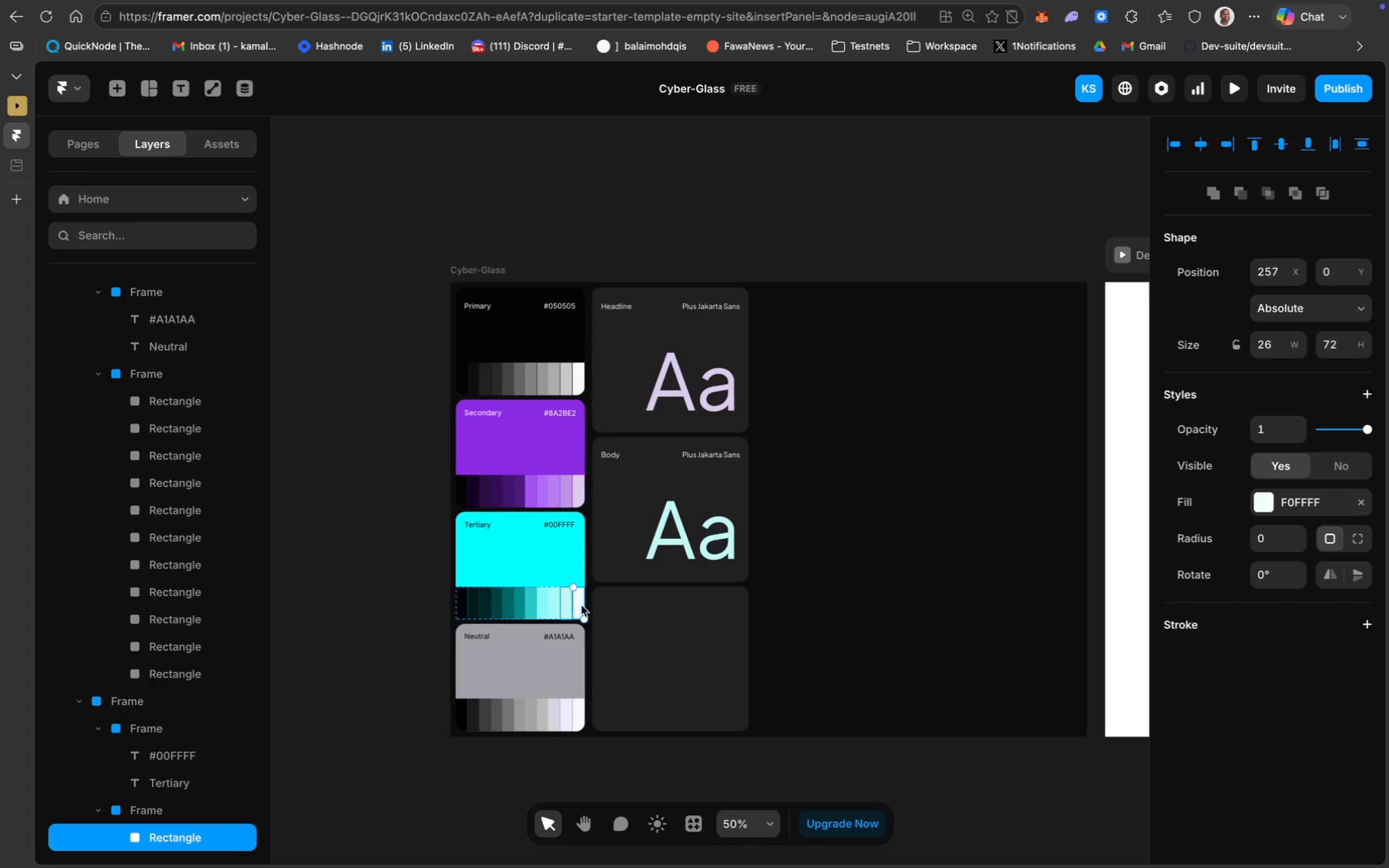 
left_click([694, 541])
 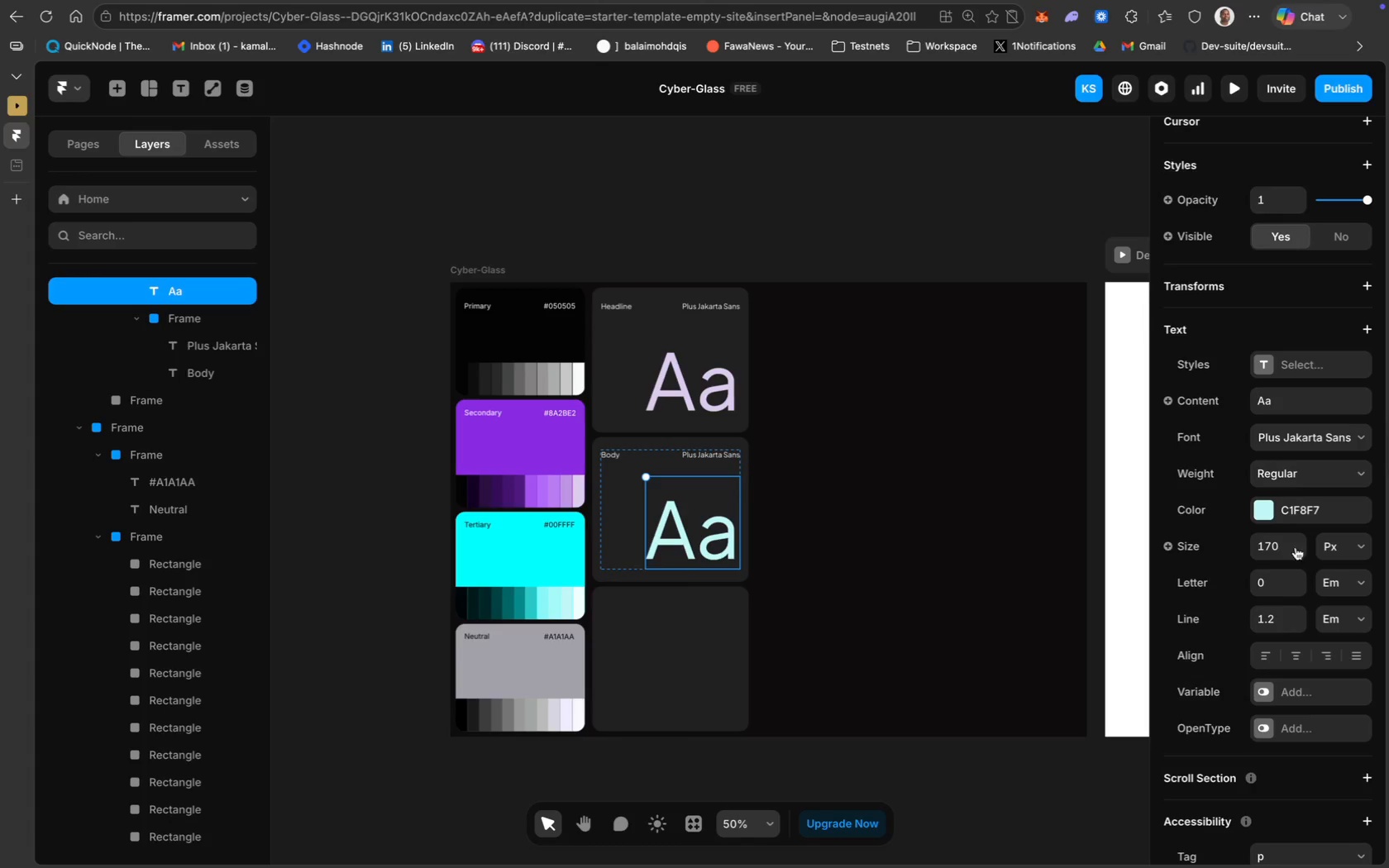 
left_click([1295, 515])
 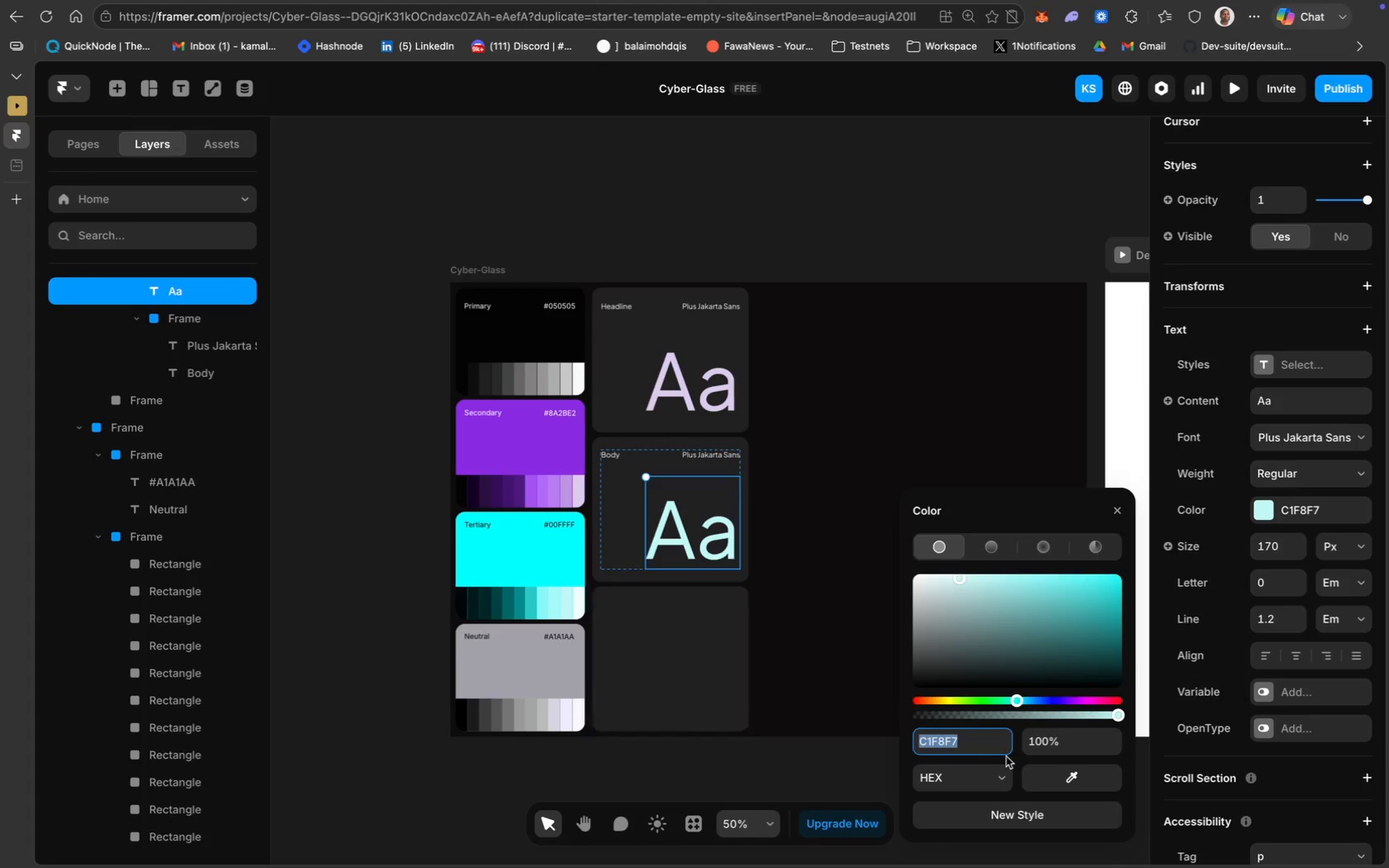 
left_click([1083, 781])
 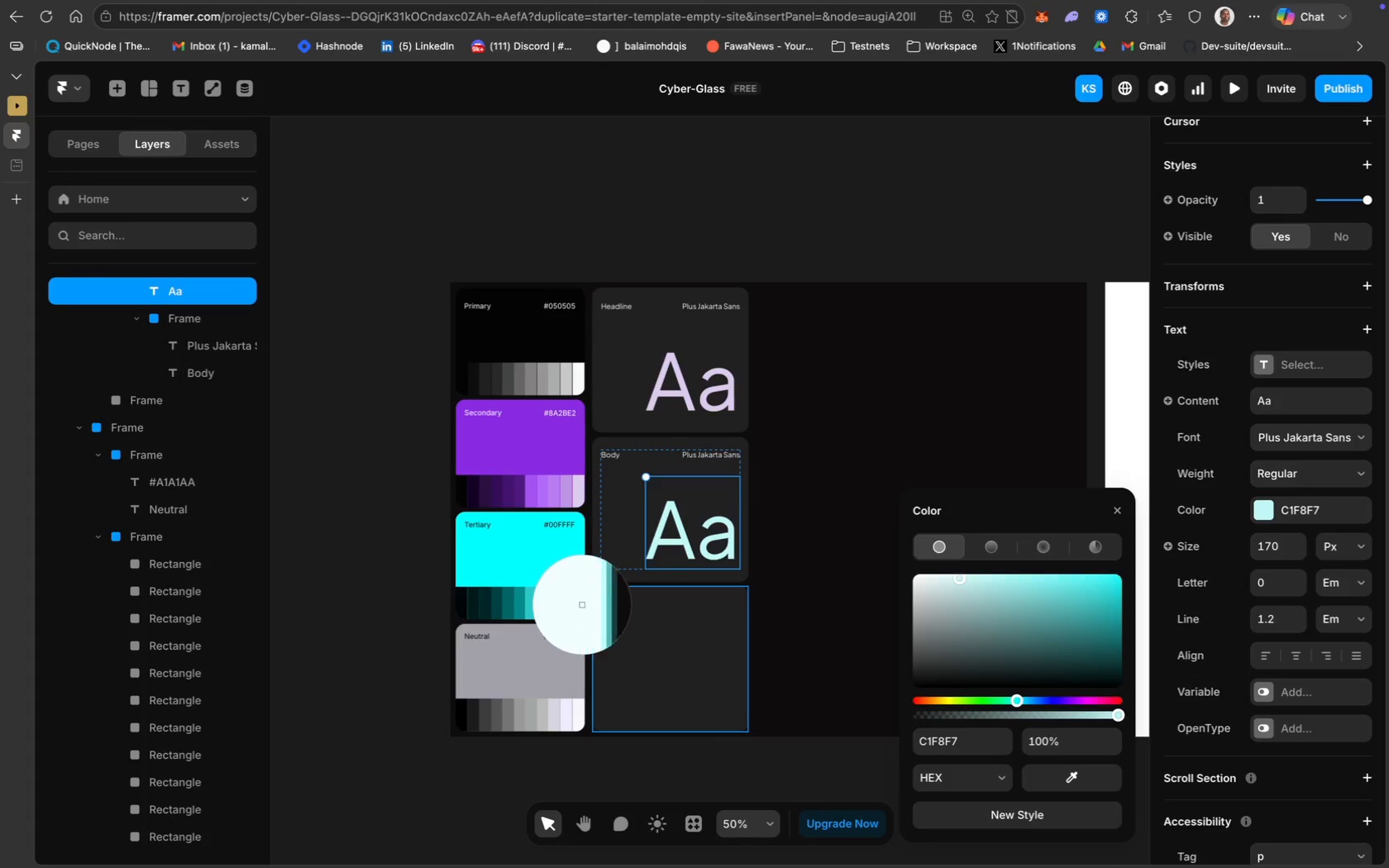 
left_click([579, 603])
 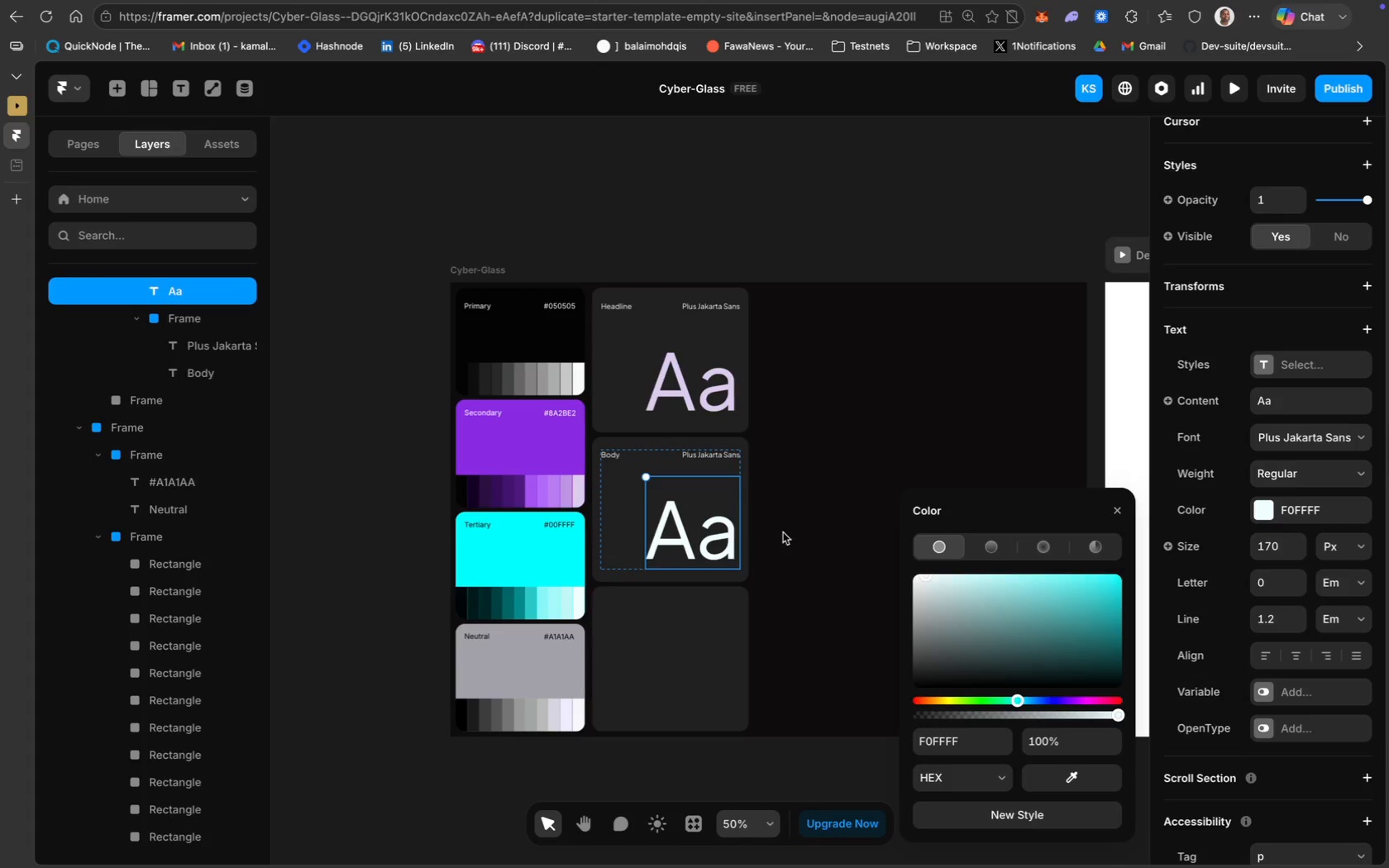 
left_click([790, 531])
 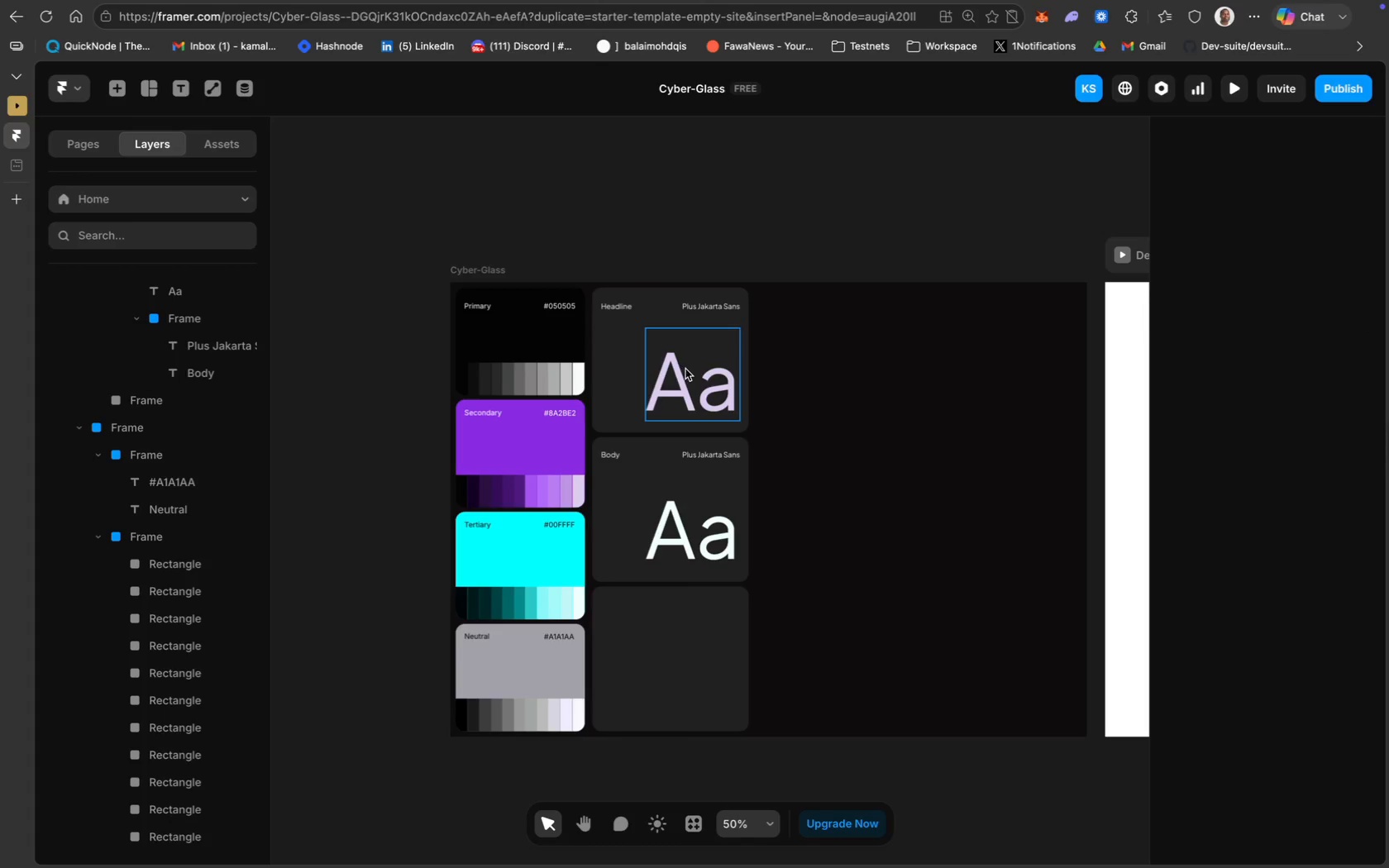 
left_click([691, 371])
 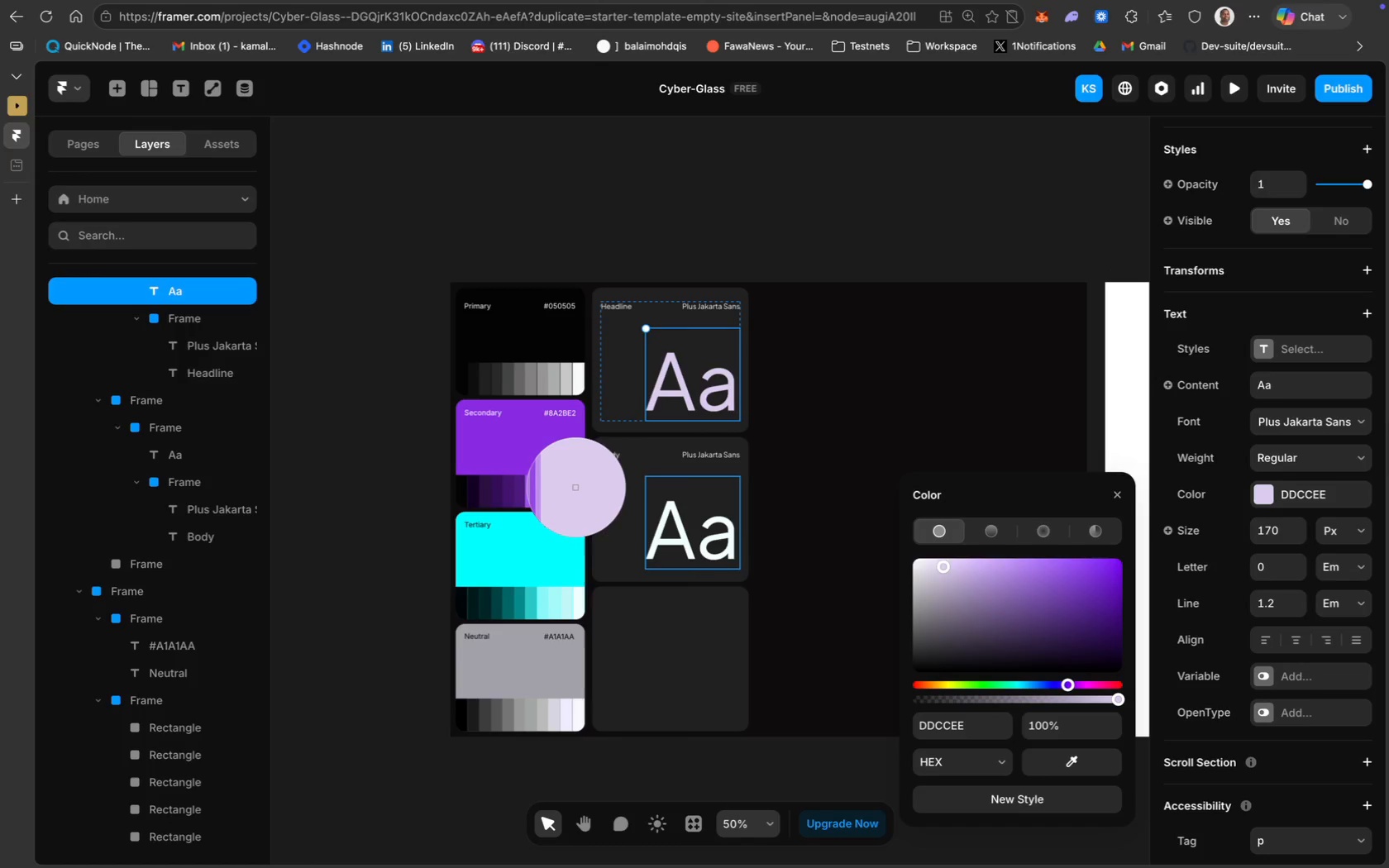 
wait(6.11)
 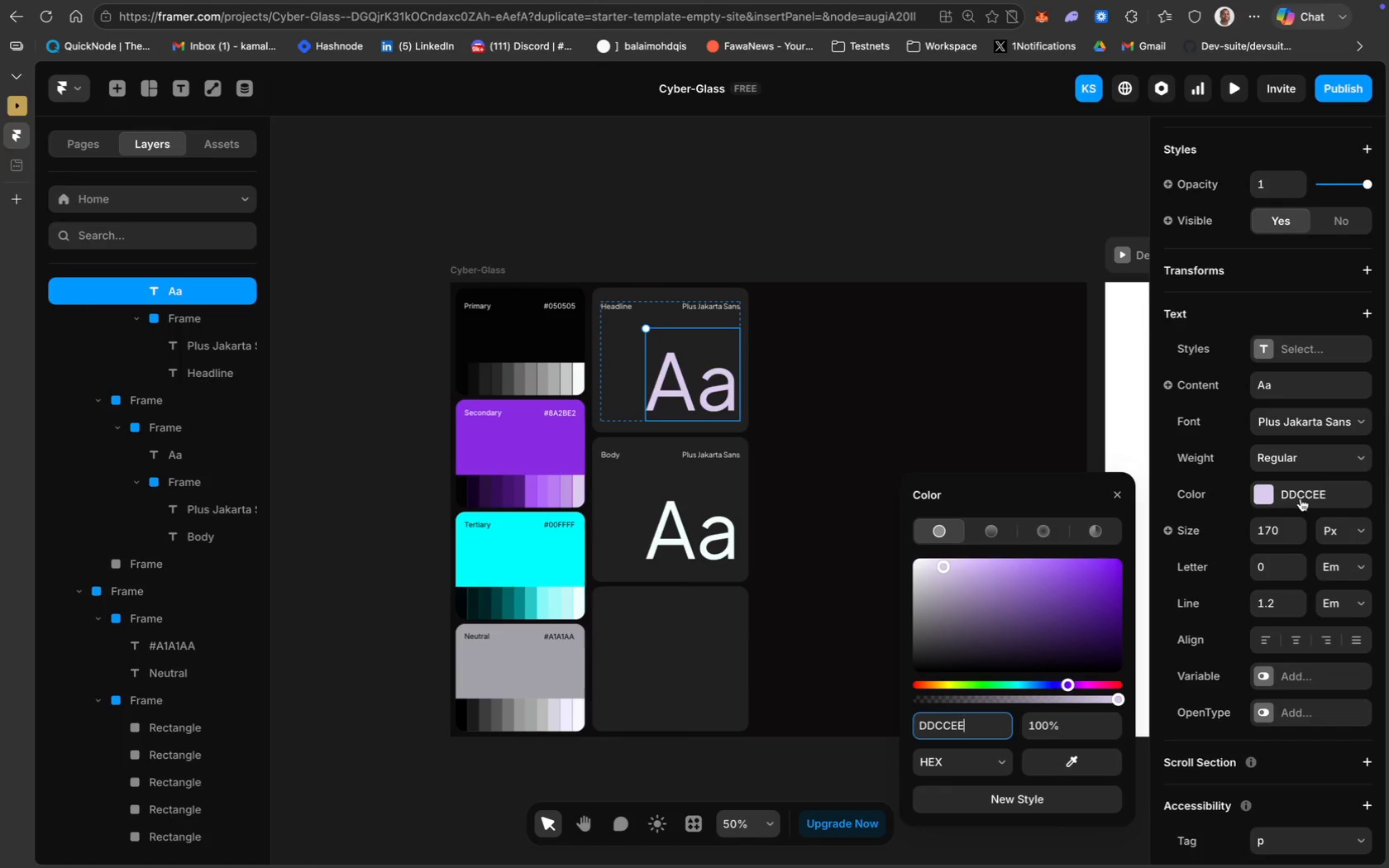 
left_click([812, 365])
 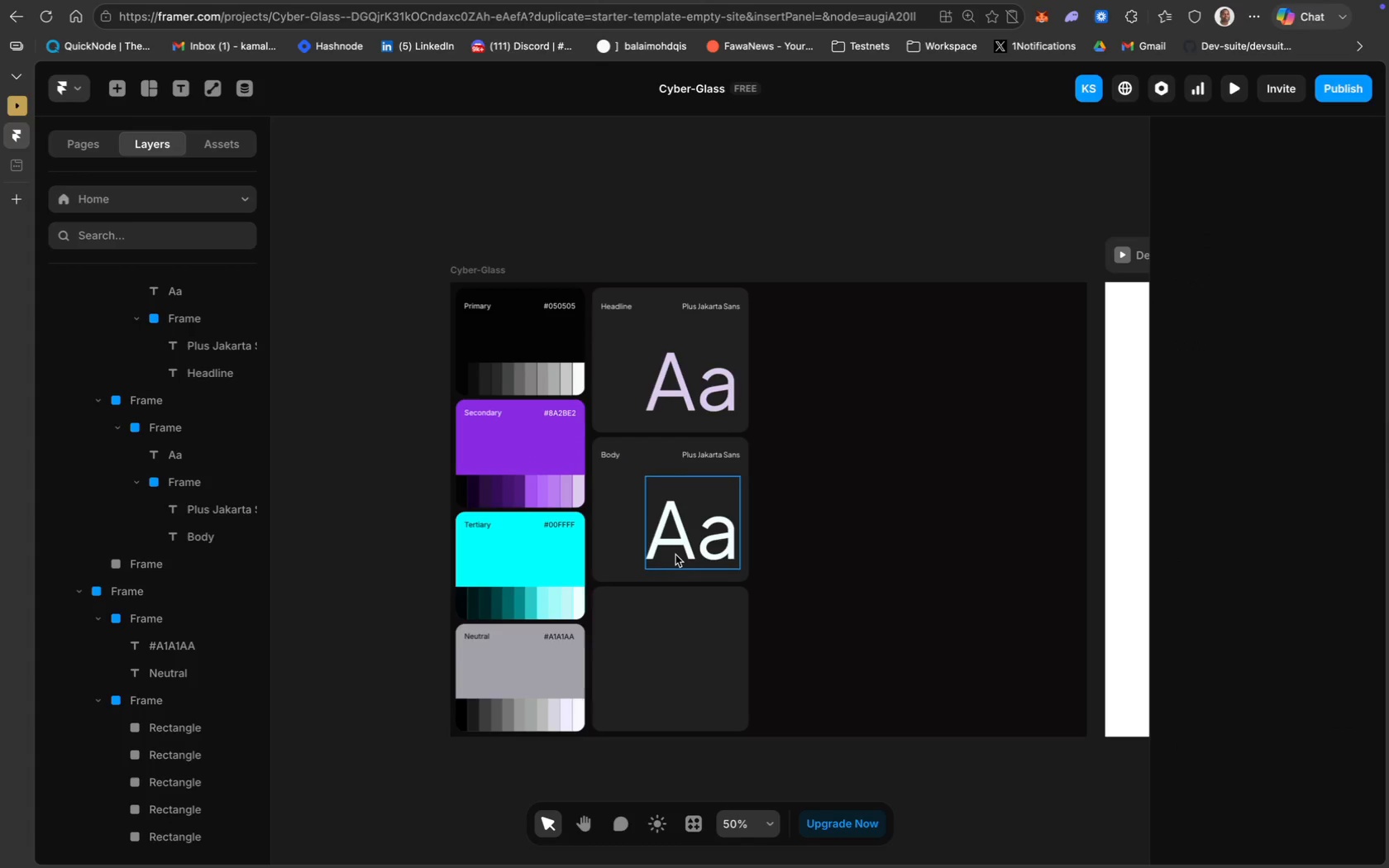 
left_click([622, 478])
 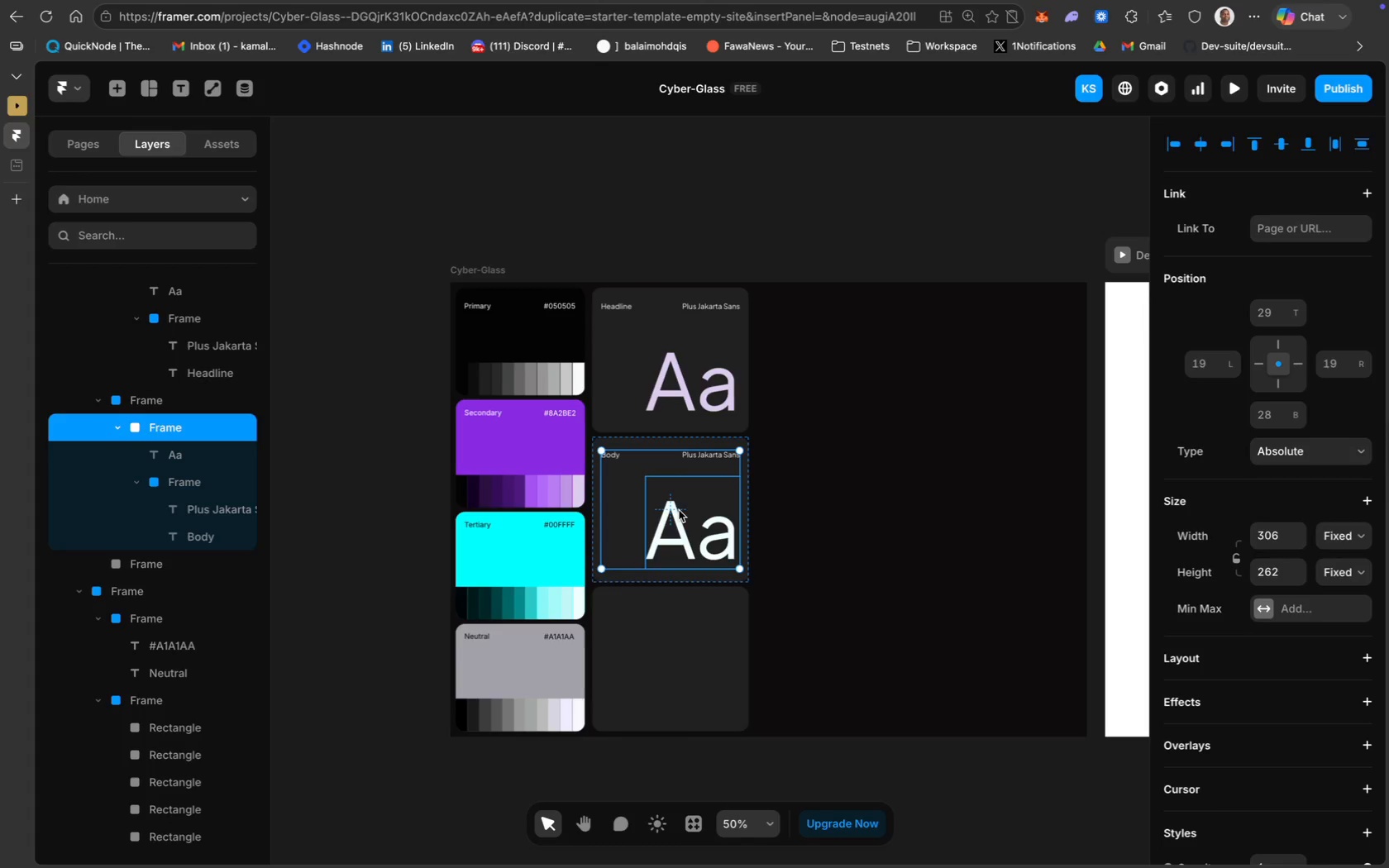 
wait(6.31)
 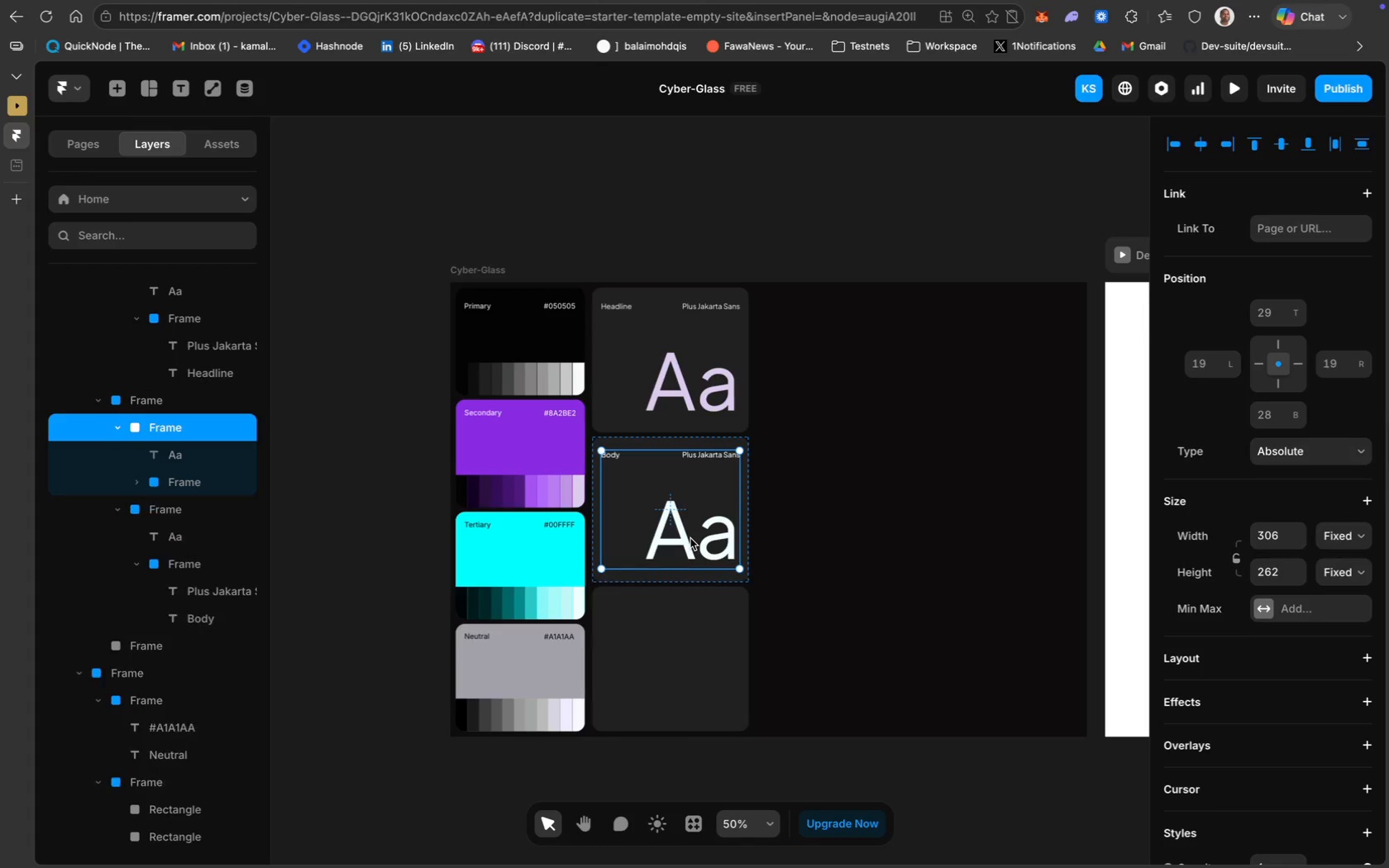 
key(Meta+D)
 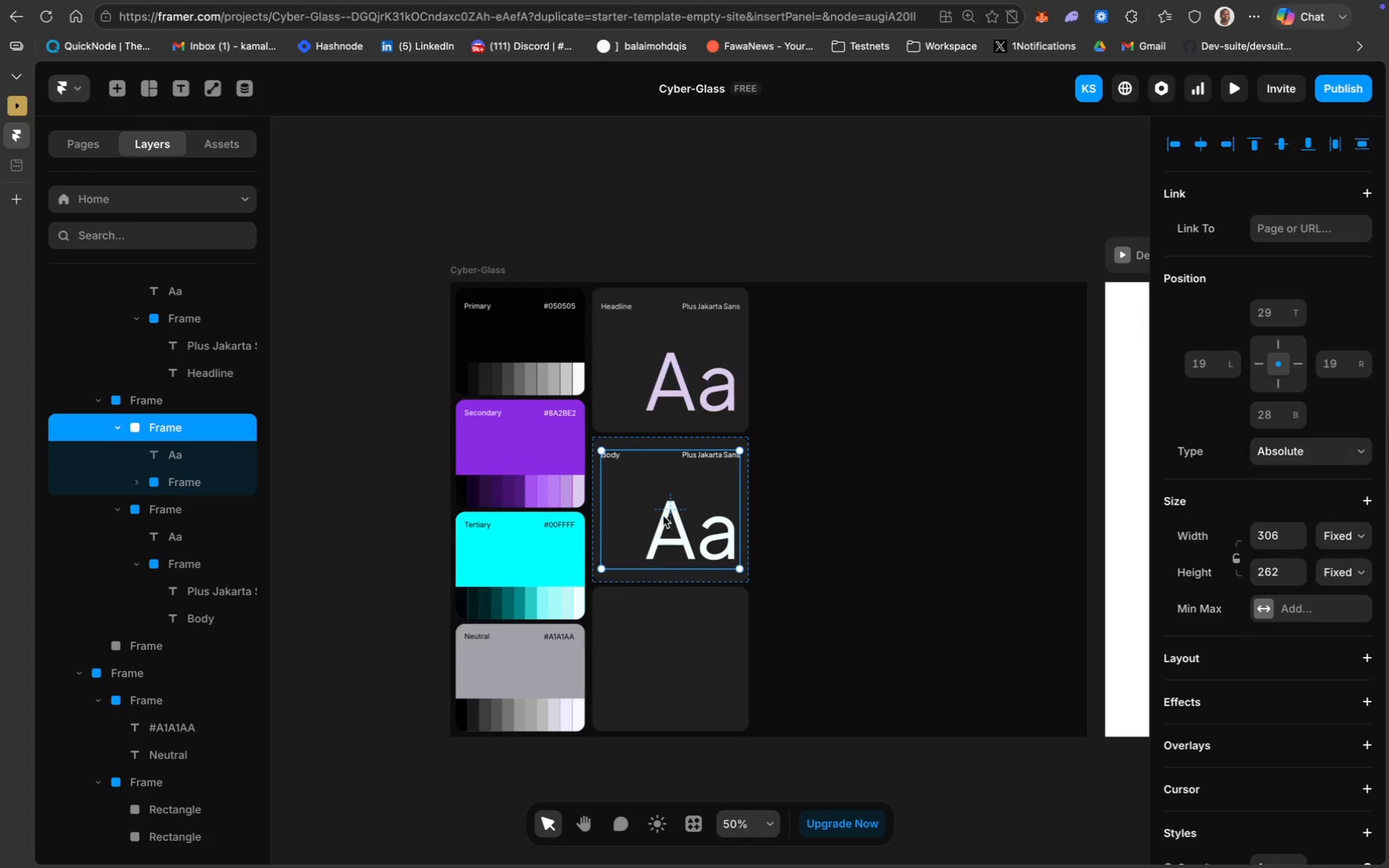 
left_click_drag(start_coordinate=[647, 508], to_coordinate=[643, 659])
 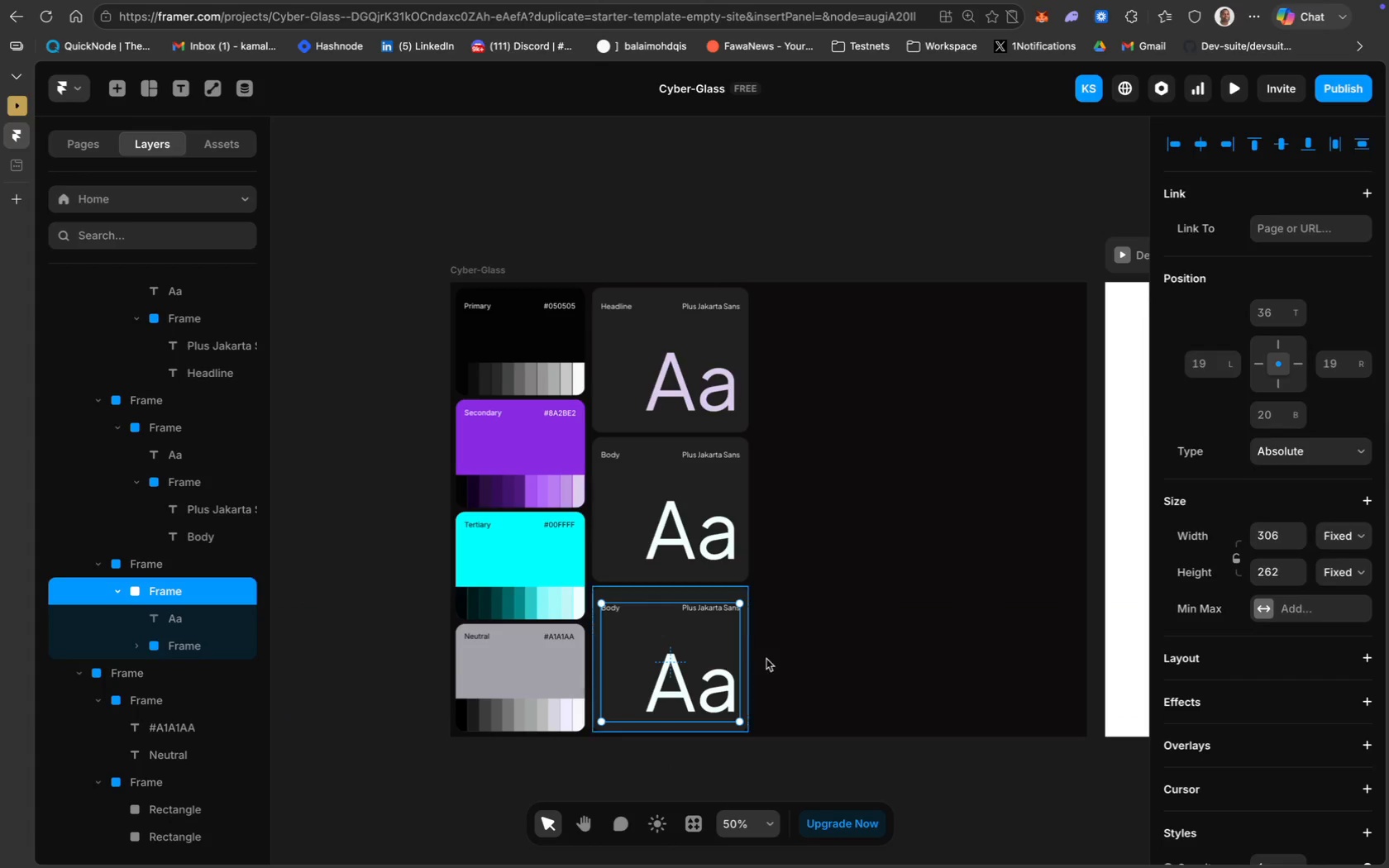 
left_click([771, 659])
 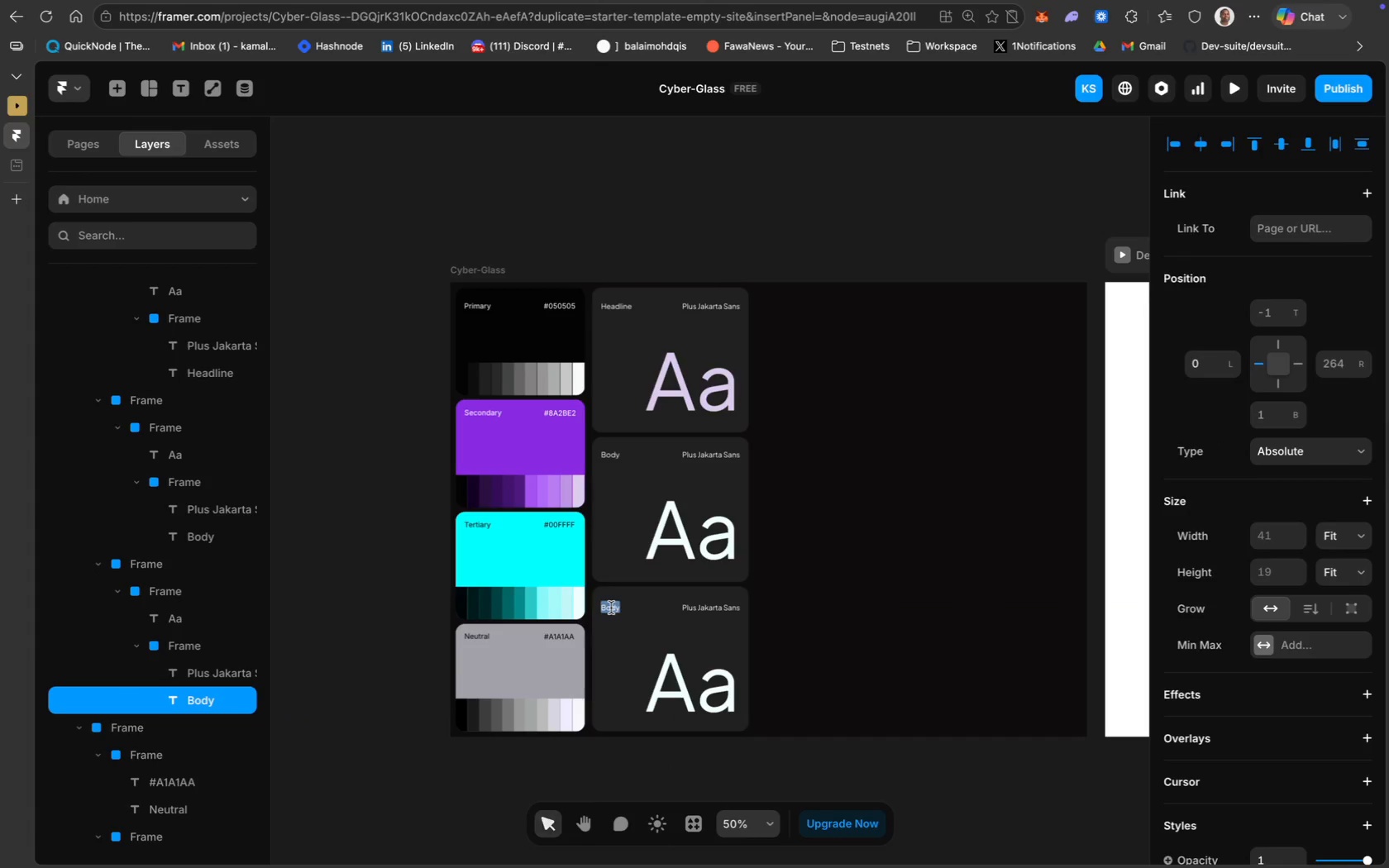 
type(Label)
 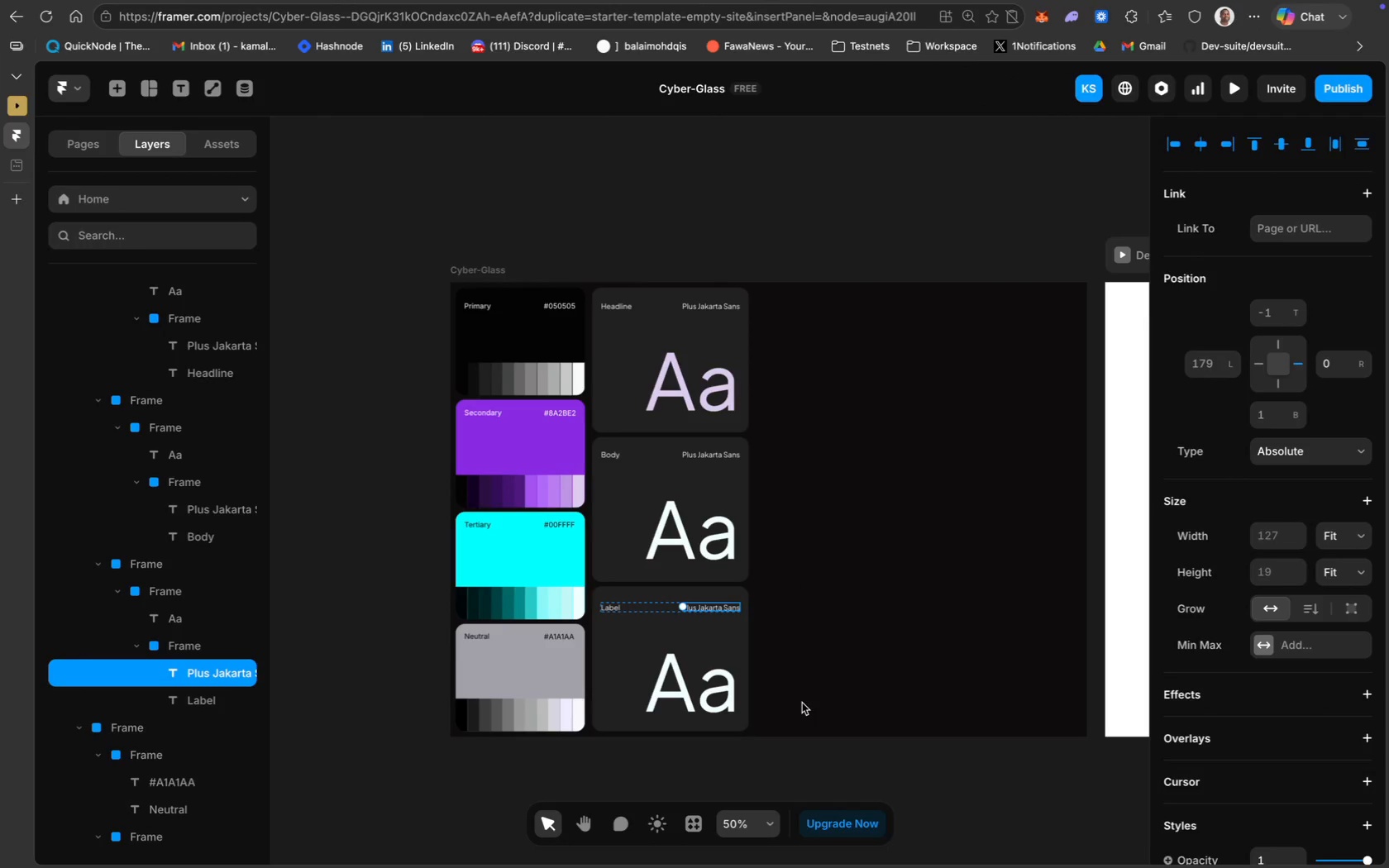 
wait(11.19)
 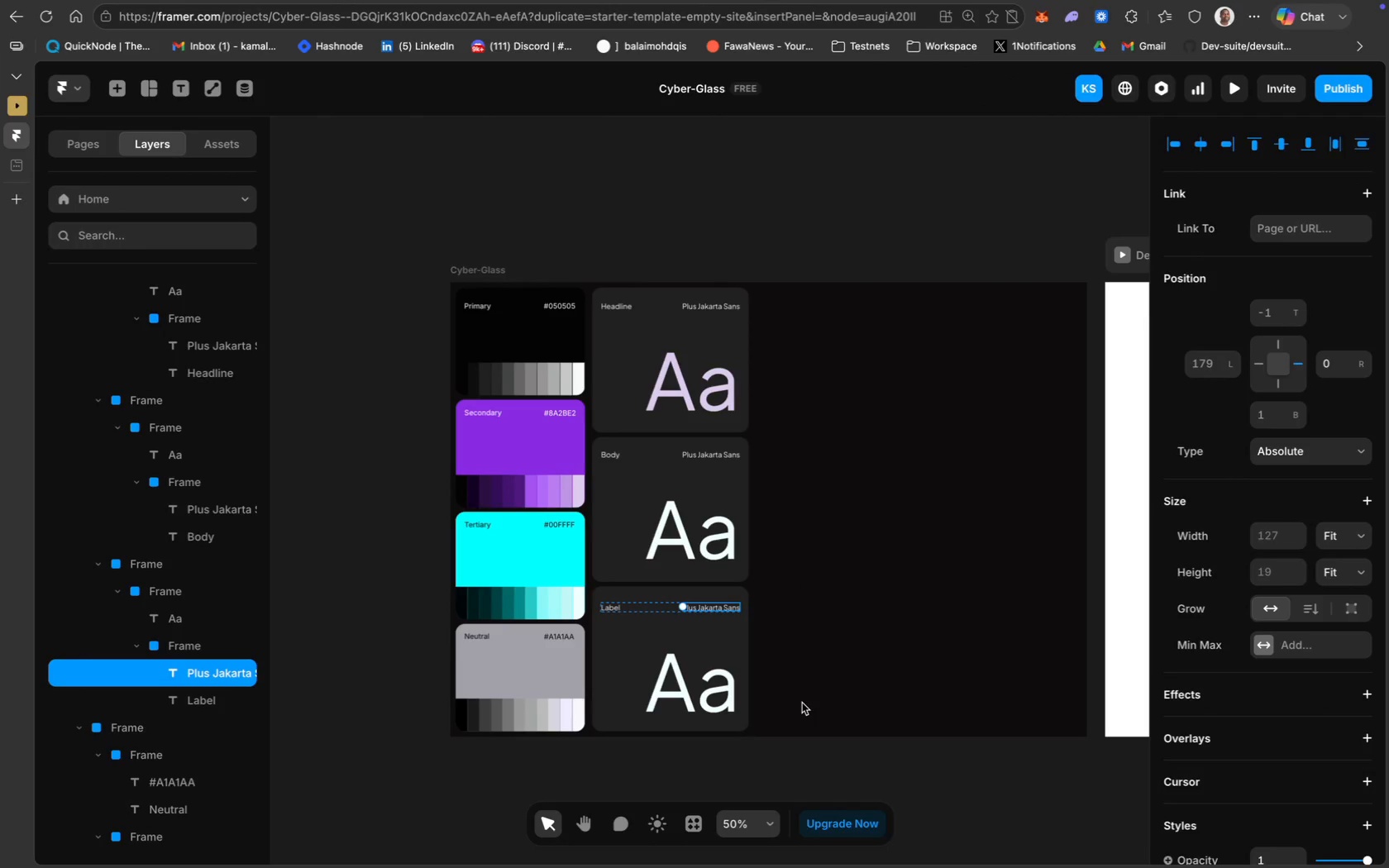 
left_click([613, 608])
 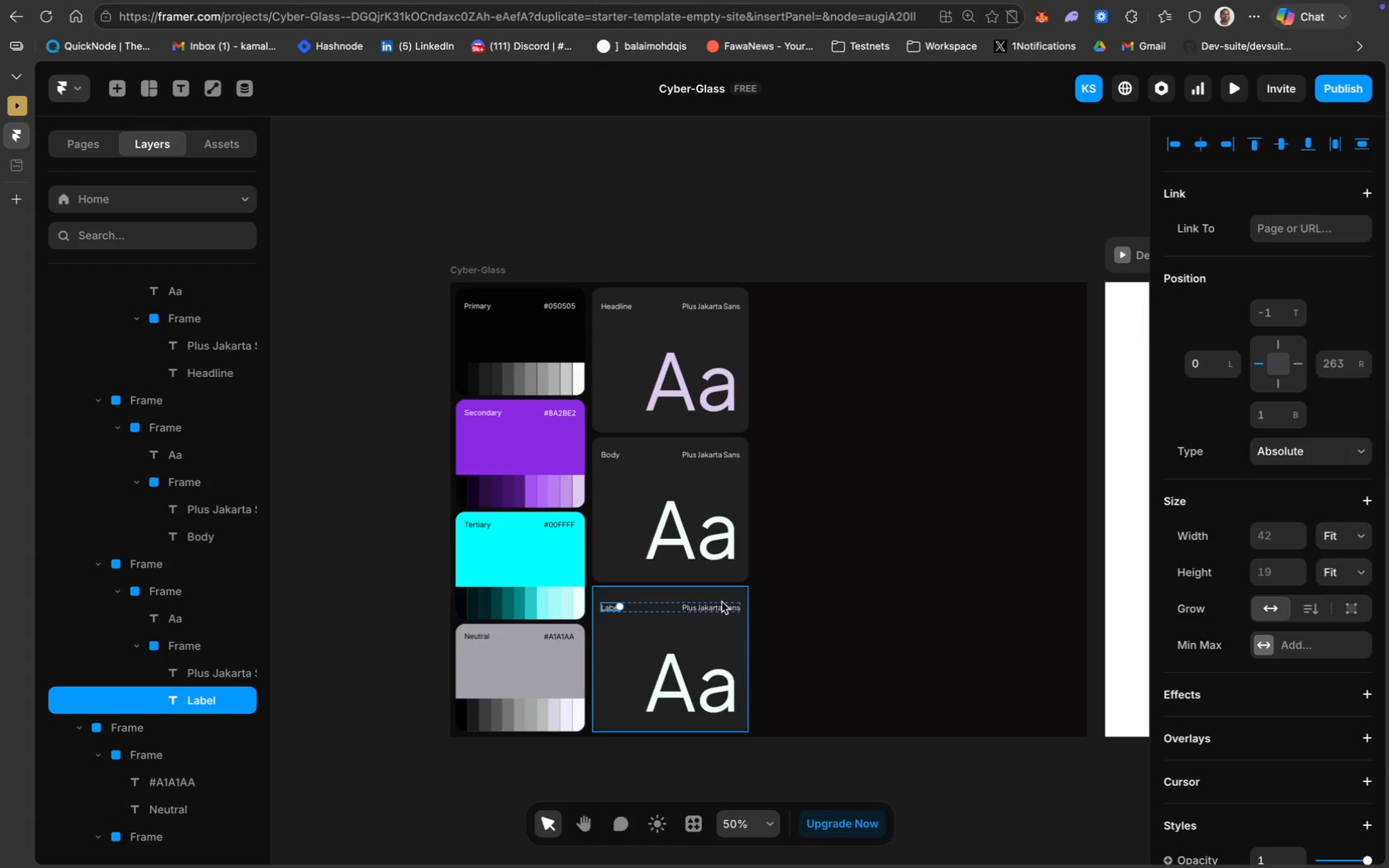 
wait(5.45)
 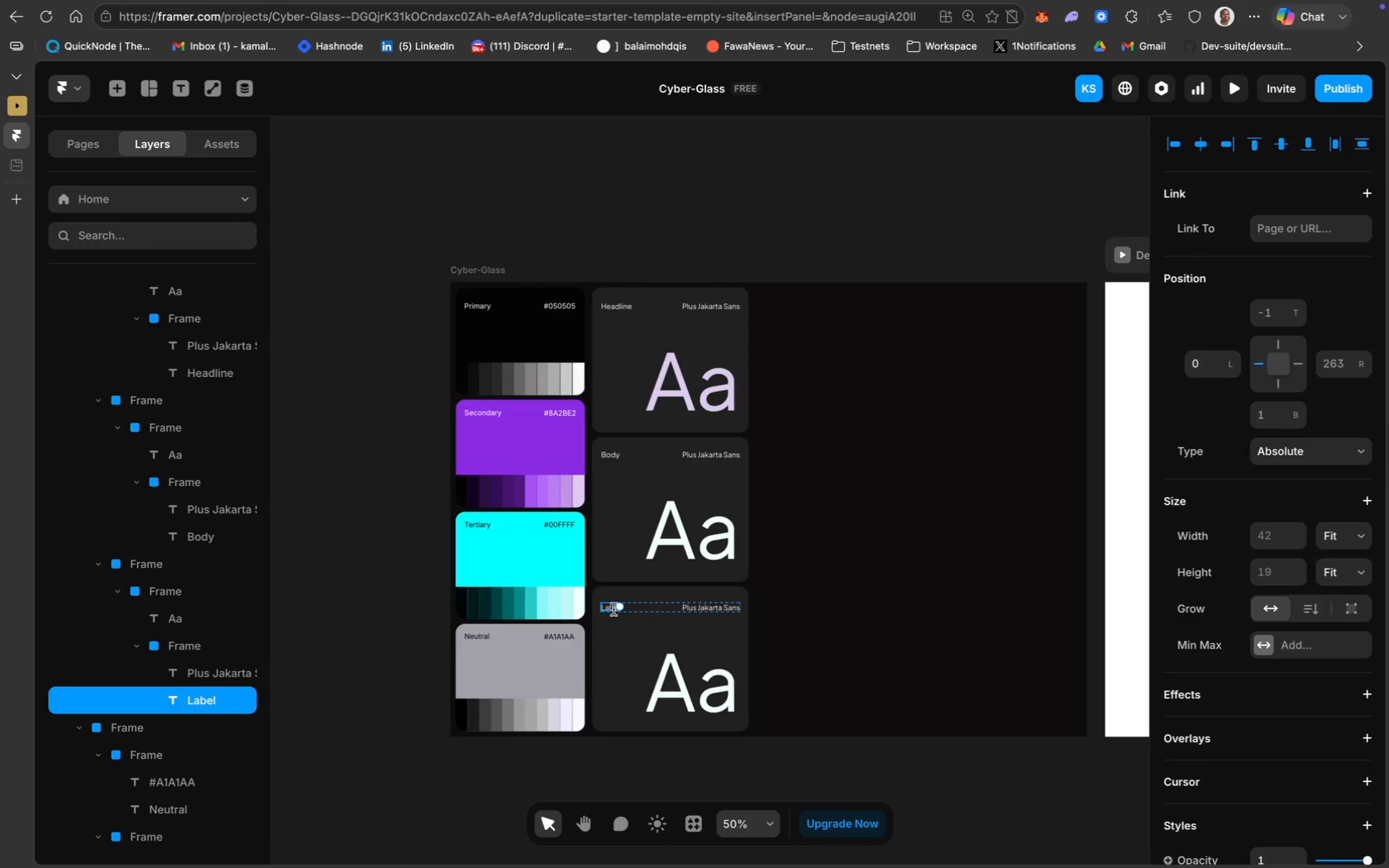 
key(Meta+CommandLeft)
 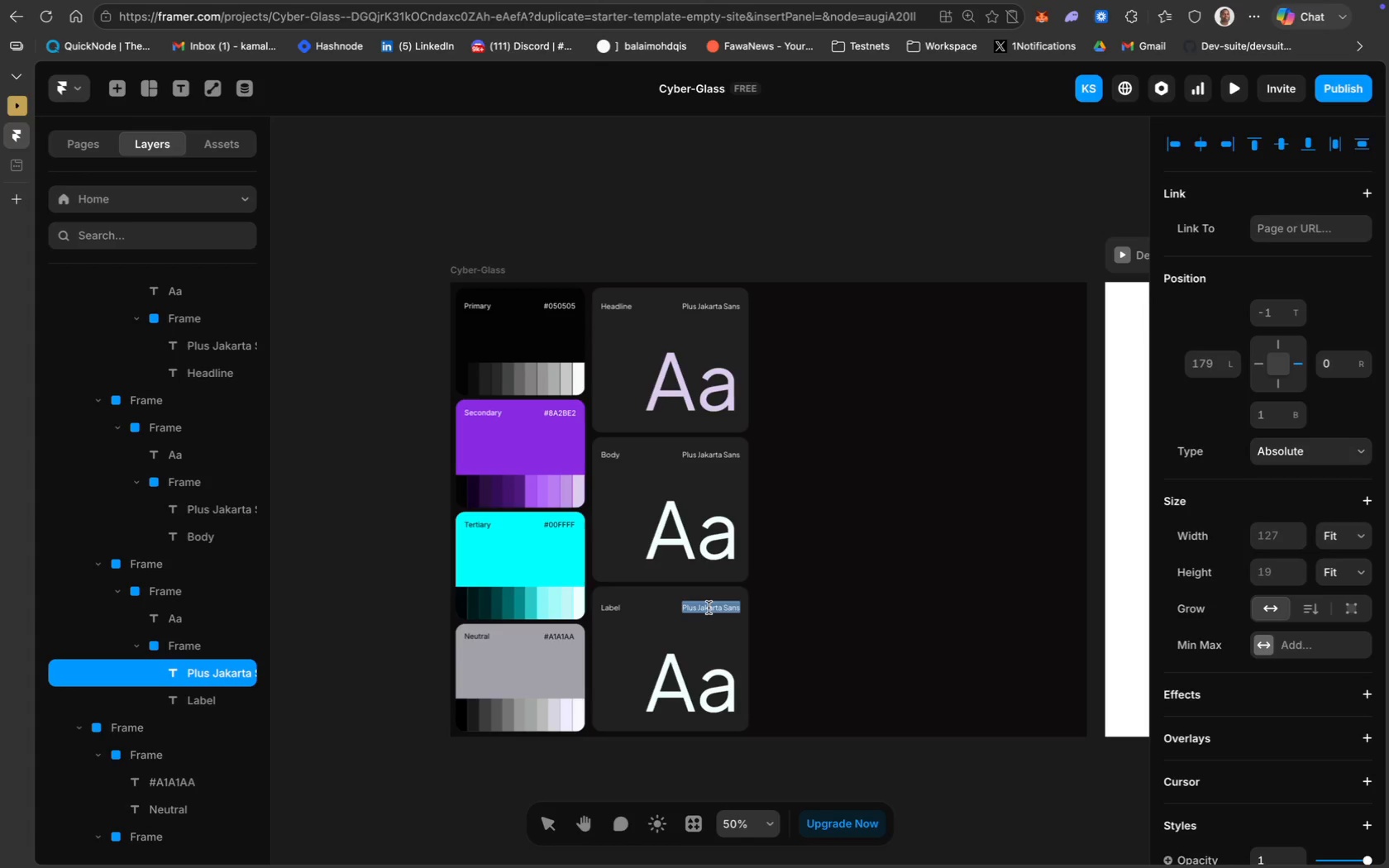 
key(Meta+A)
 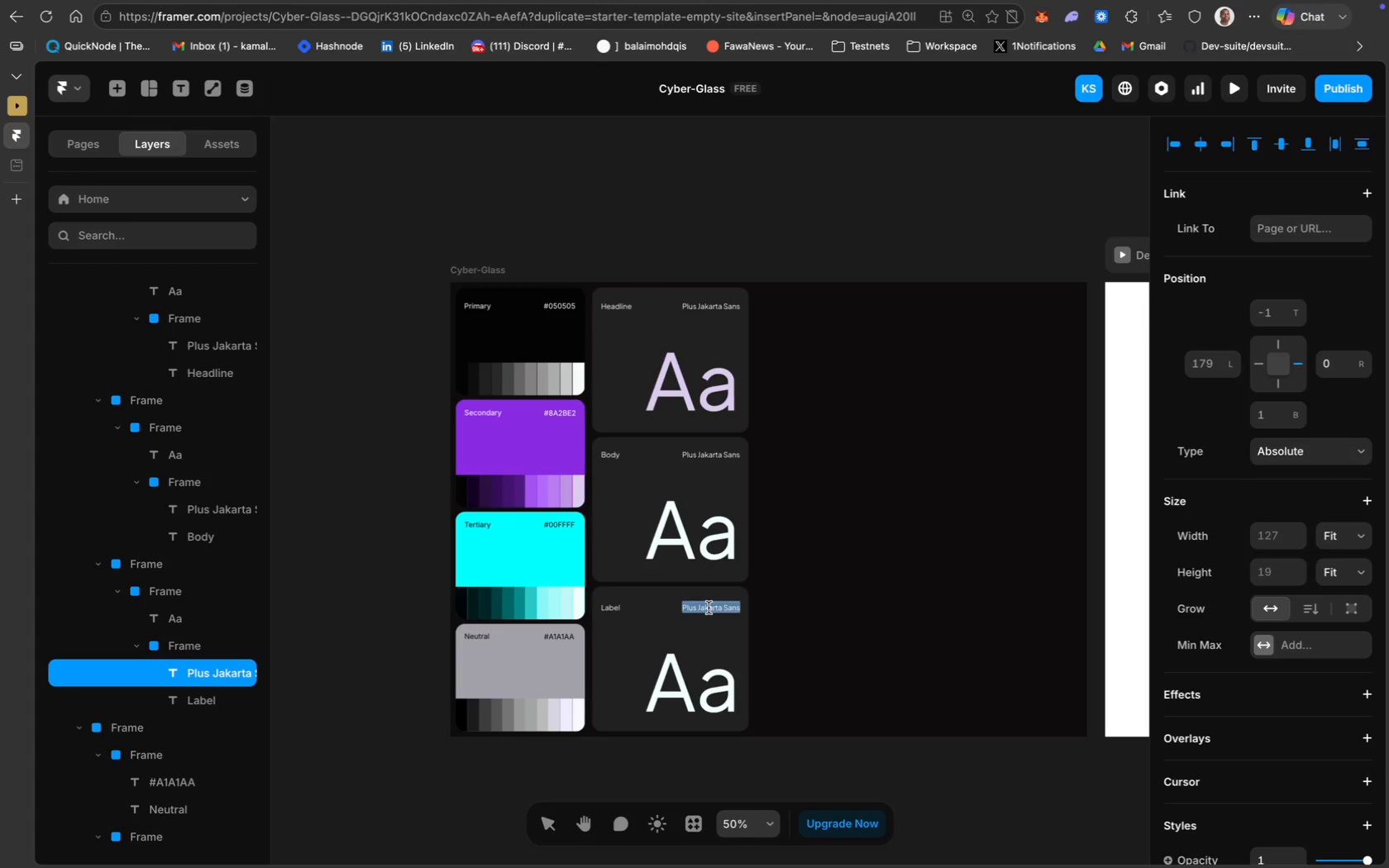 
type(Jetbrains Moo)
key(Backspace)
type(no)
 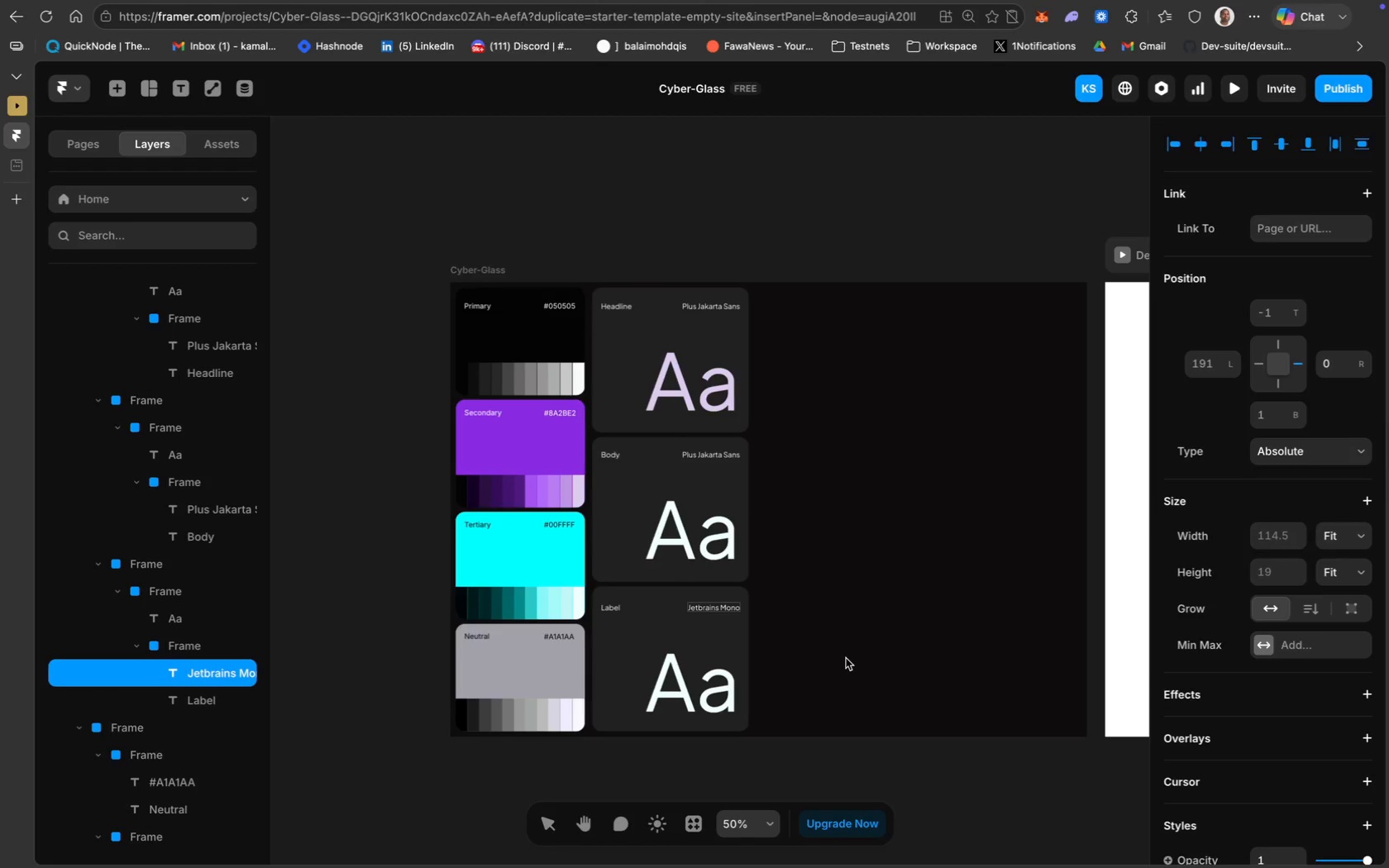 
left_click([848, 661])
 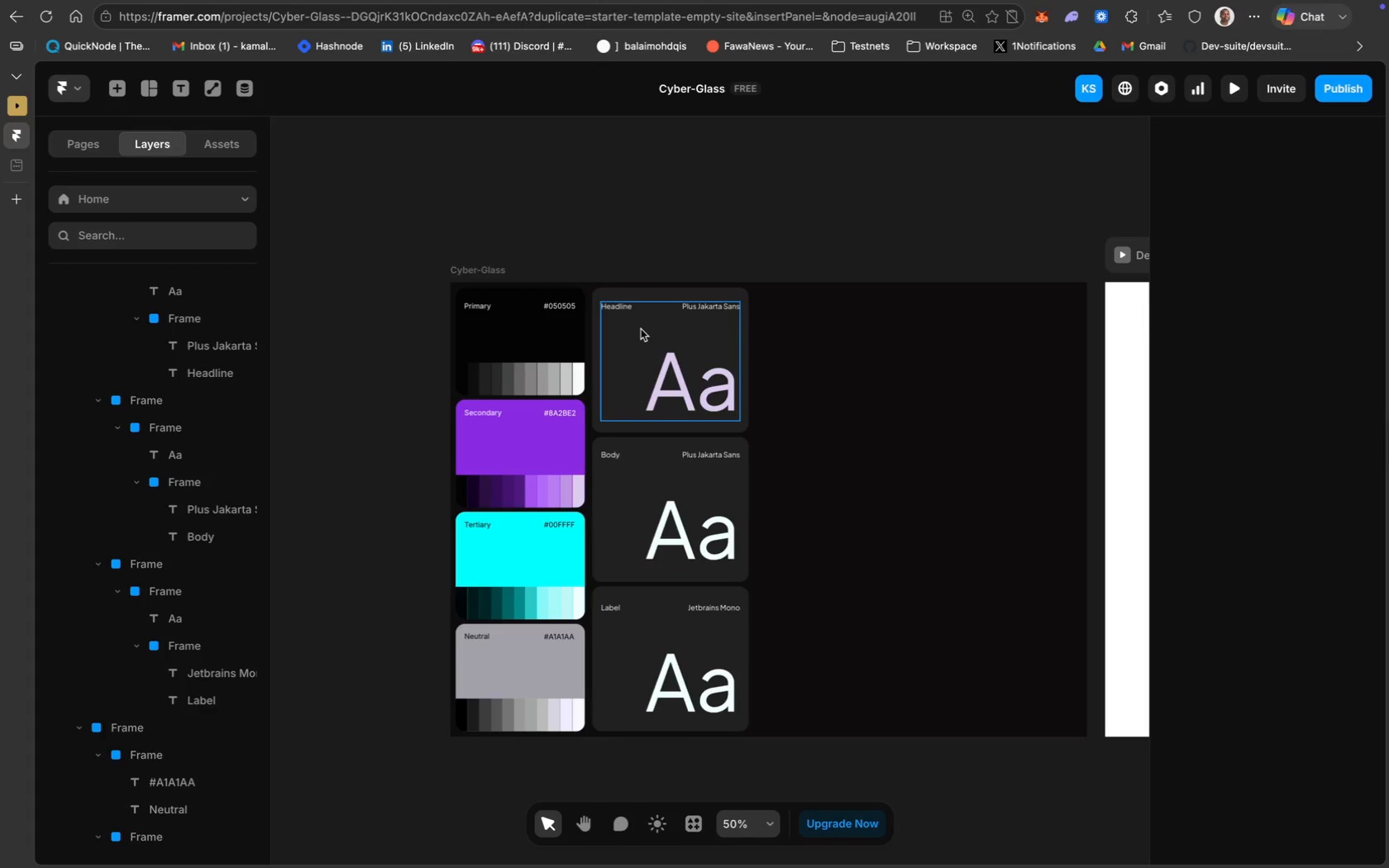 
wait(5.61)
 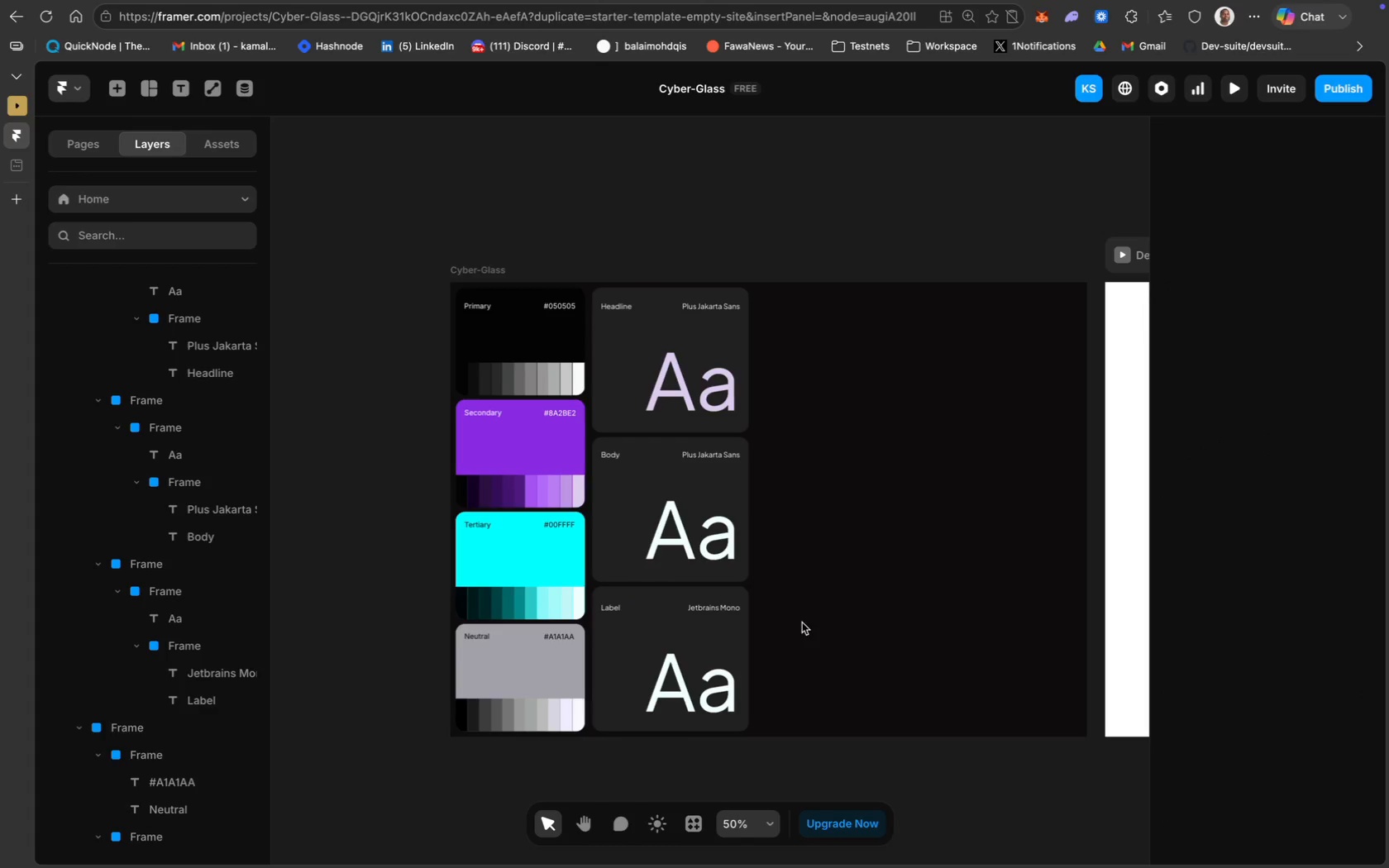 
scroll: coordinate [156, 510], scroll_direction: up, amount: 60.0
 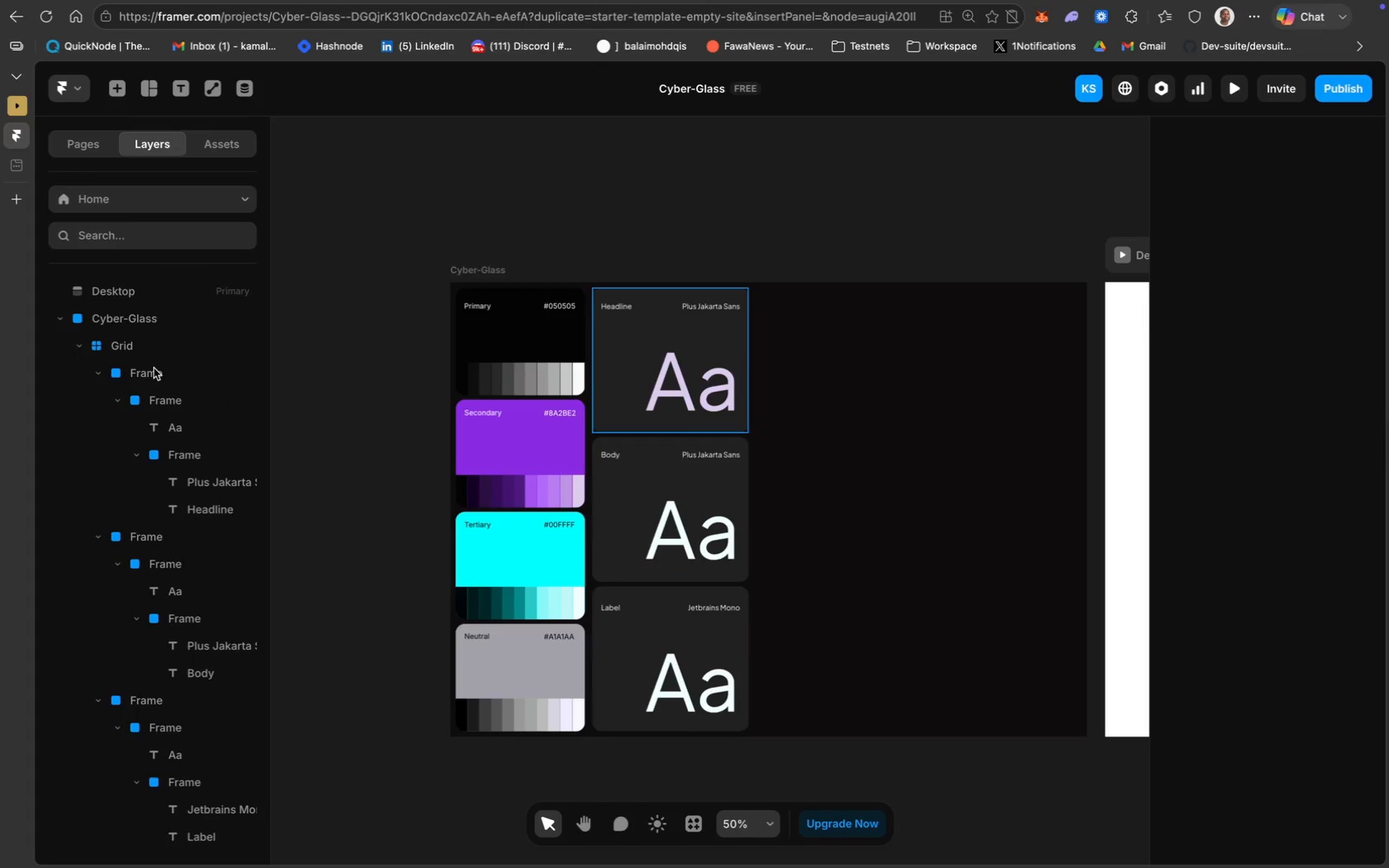 
left_click([126, 348])
 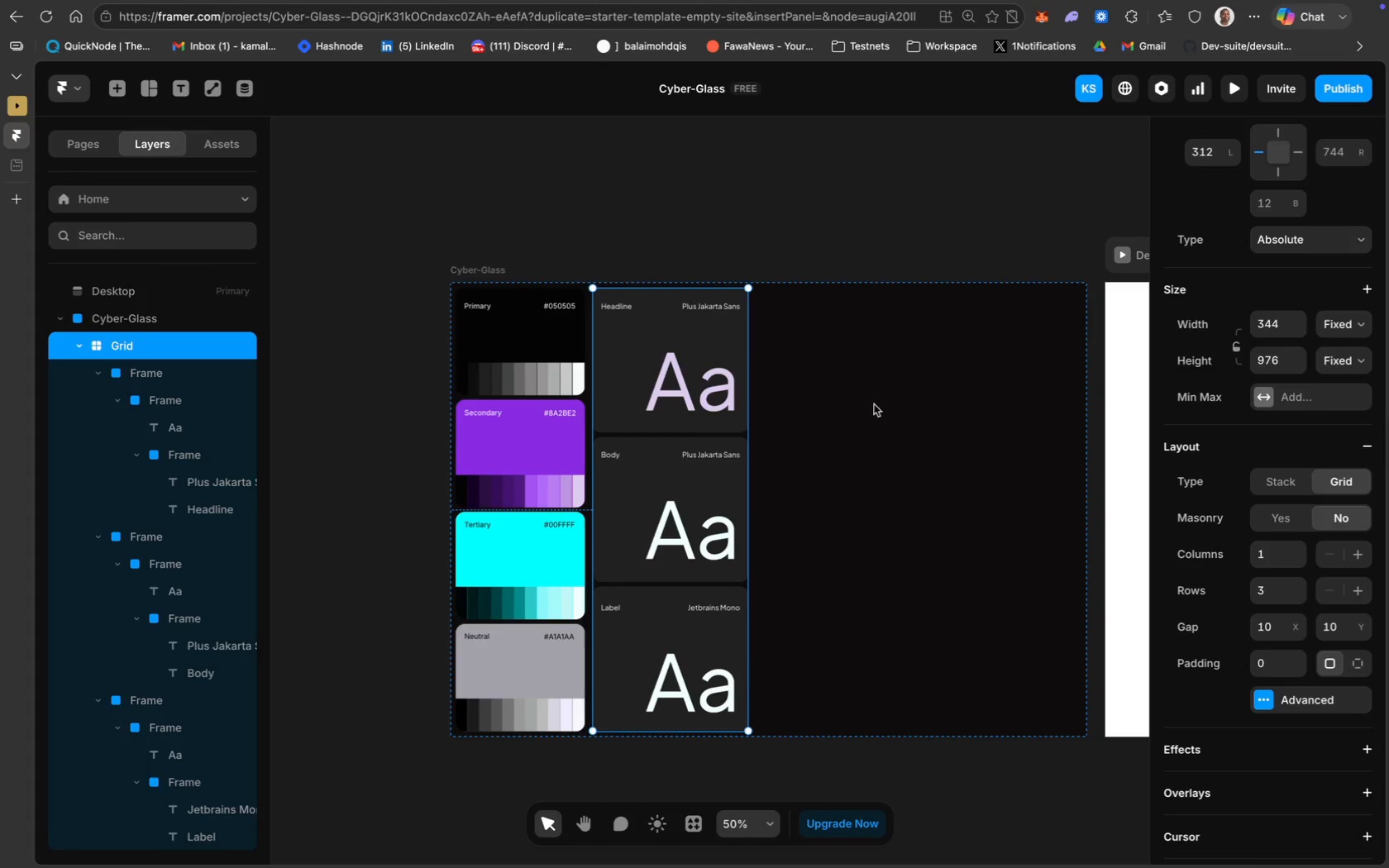 
key(Meta+D)
 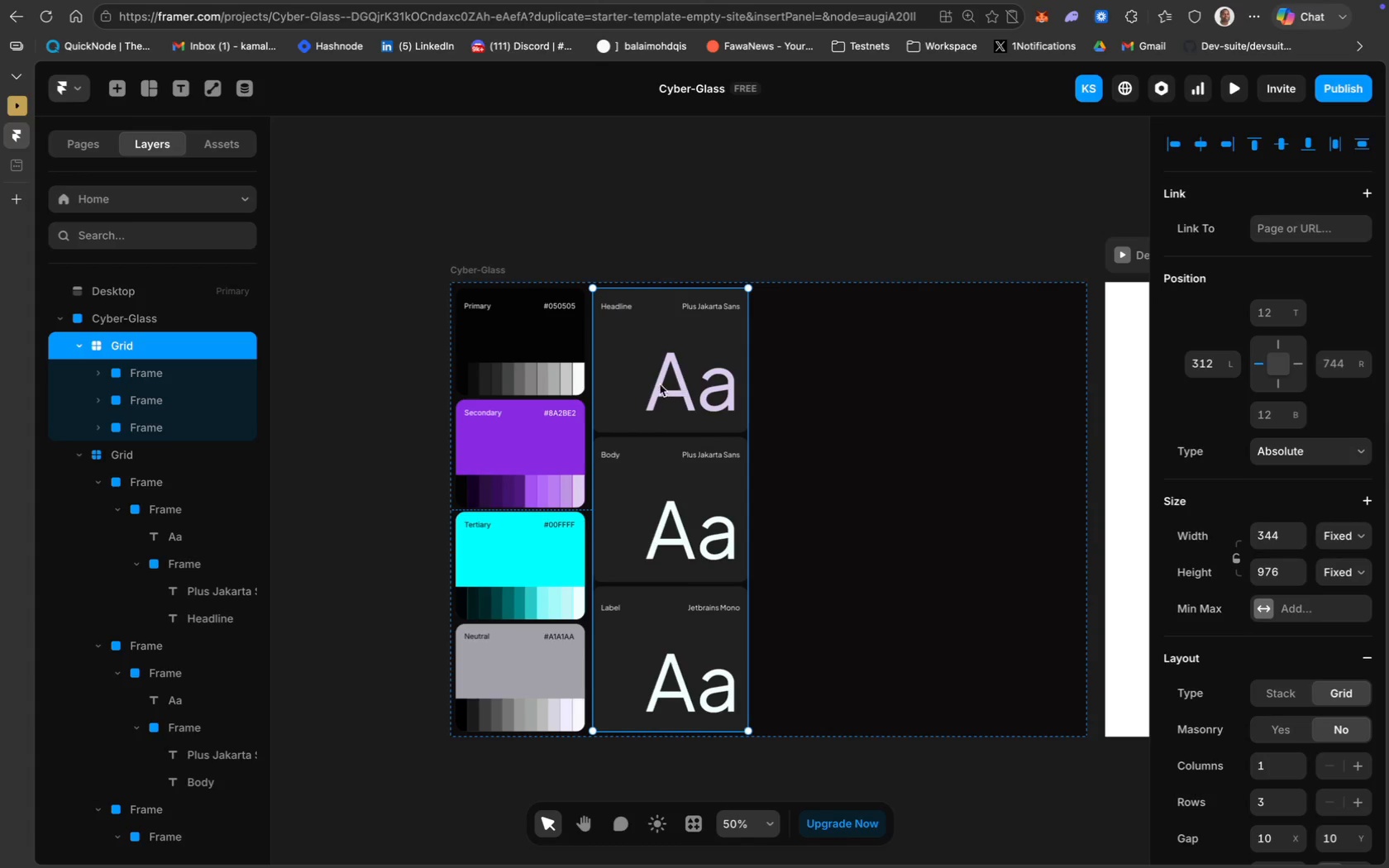 
left_click_drag(start_coordinate=[650, 360], to_coordinate=[811, 360])
 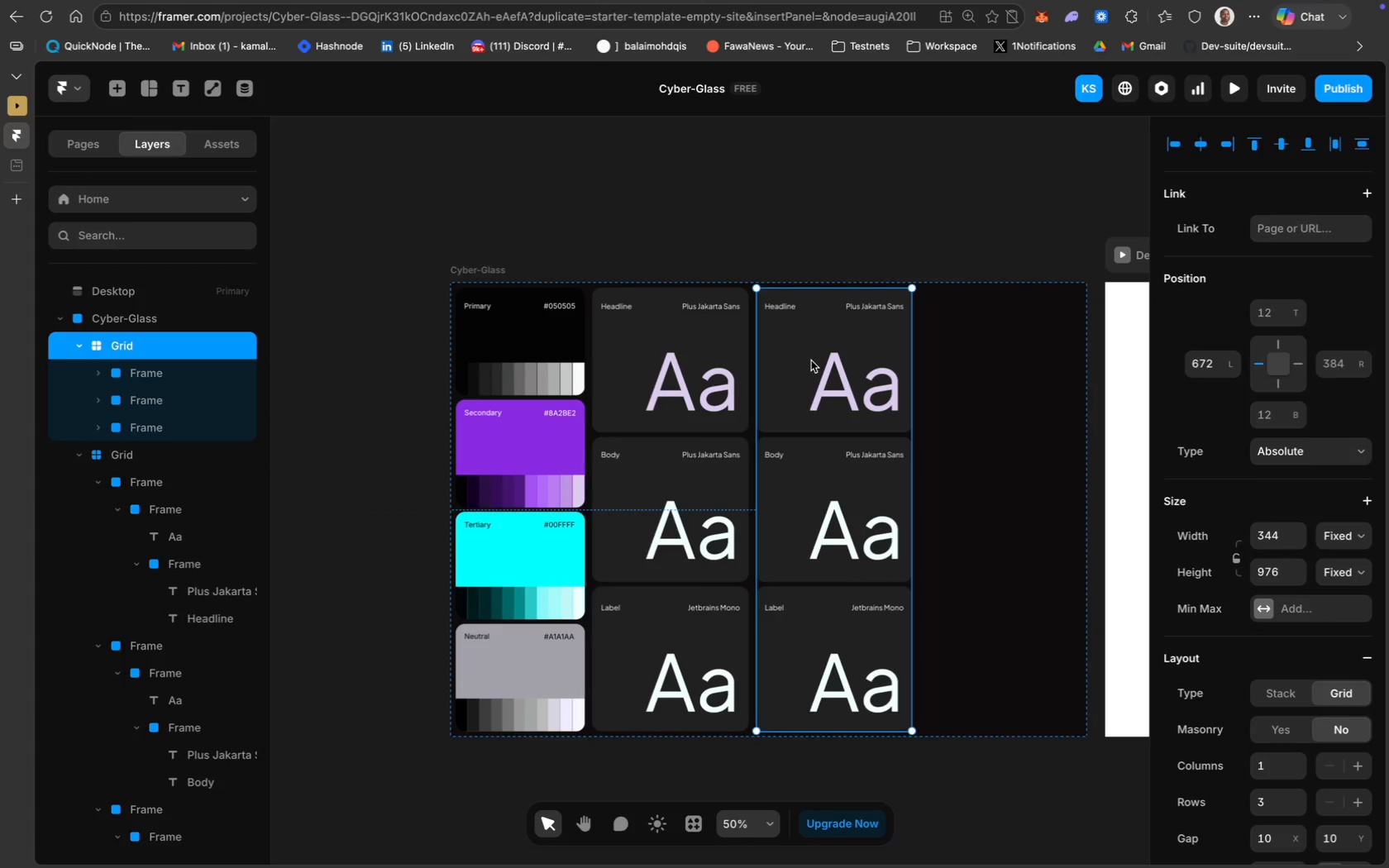 
key(Meta+D)
 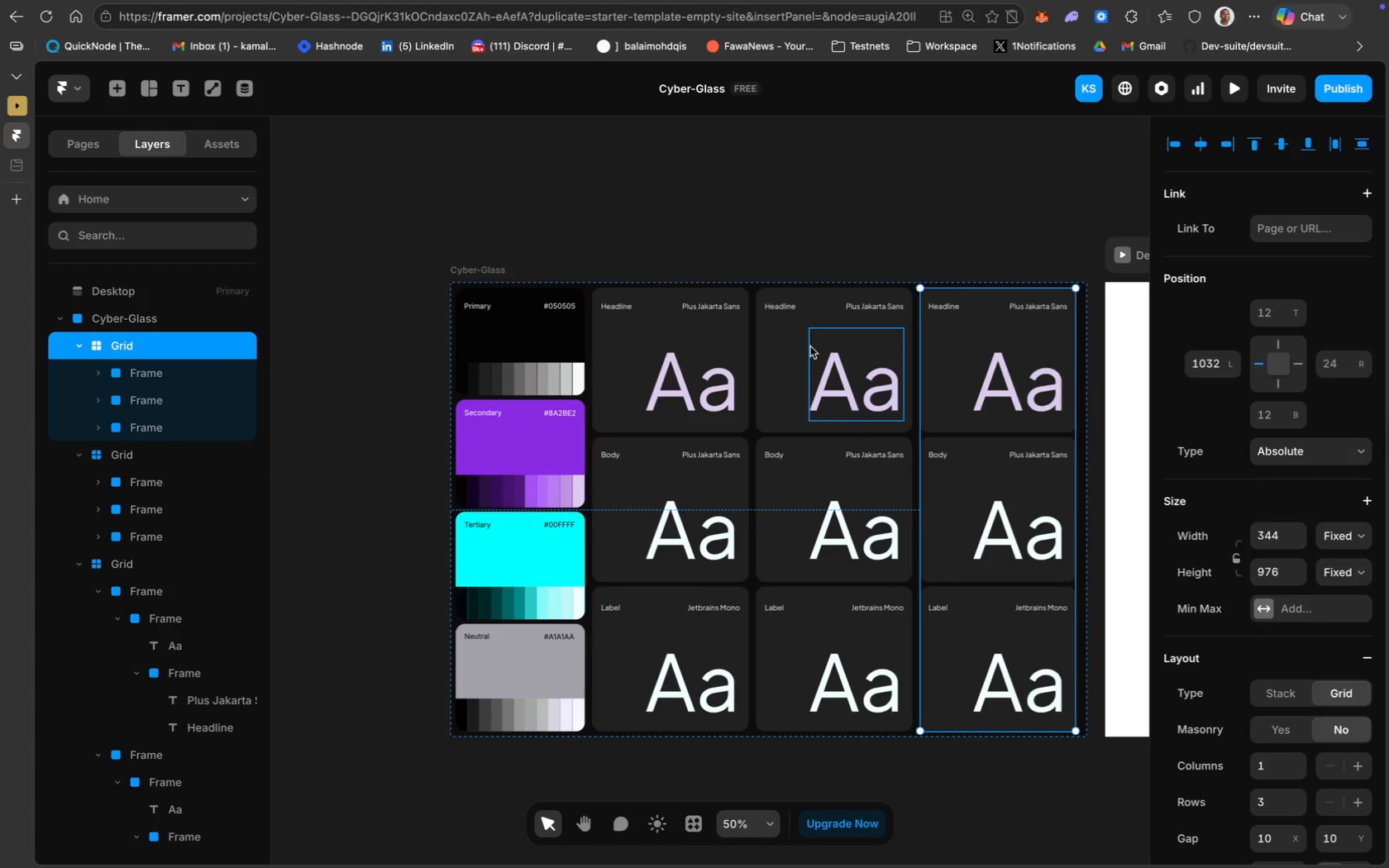 
key(Backspace)
 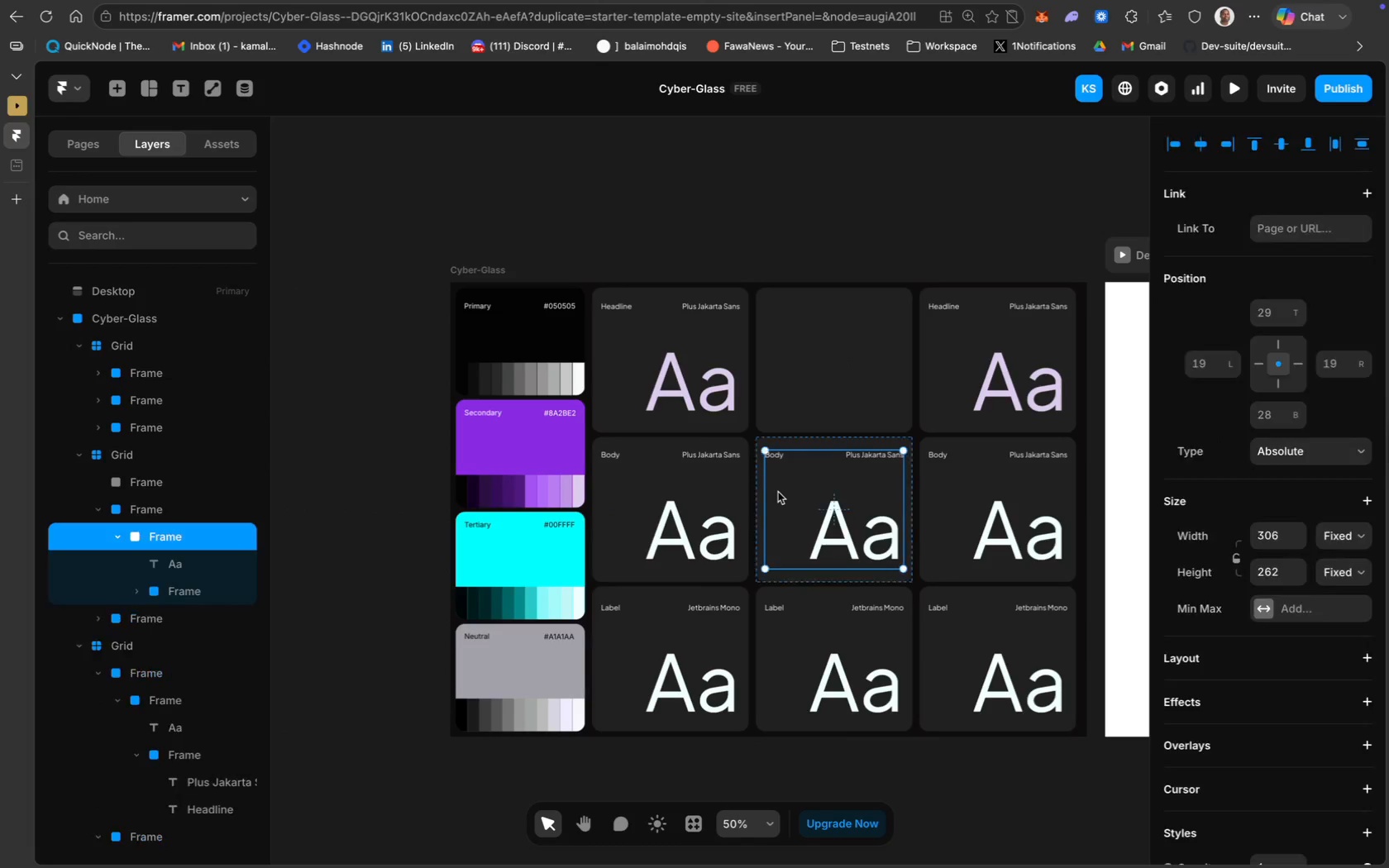 
key(Backspace)
 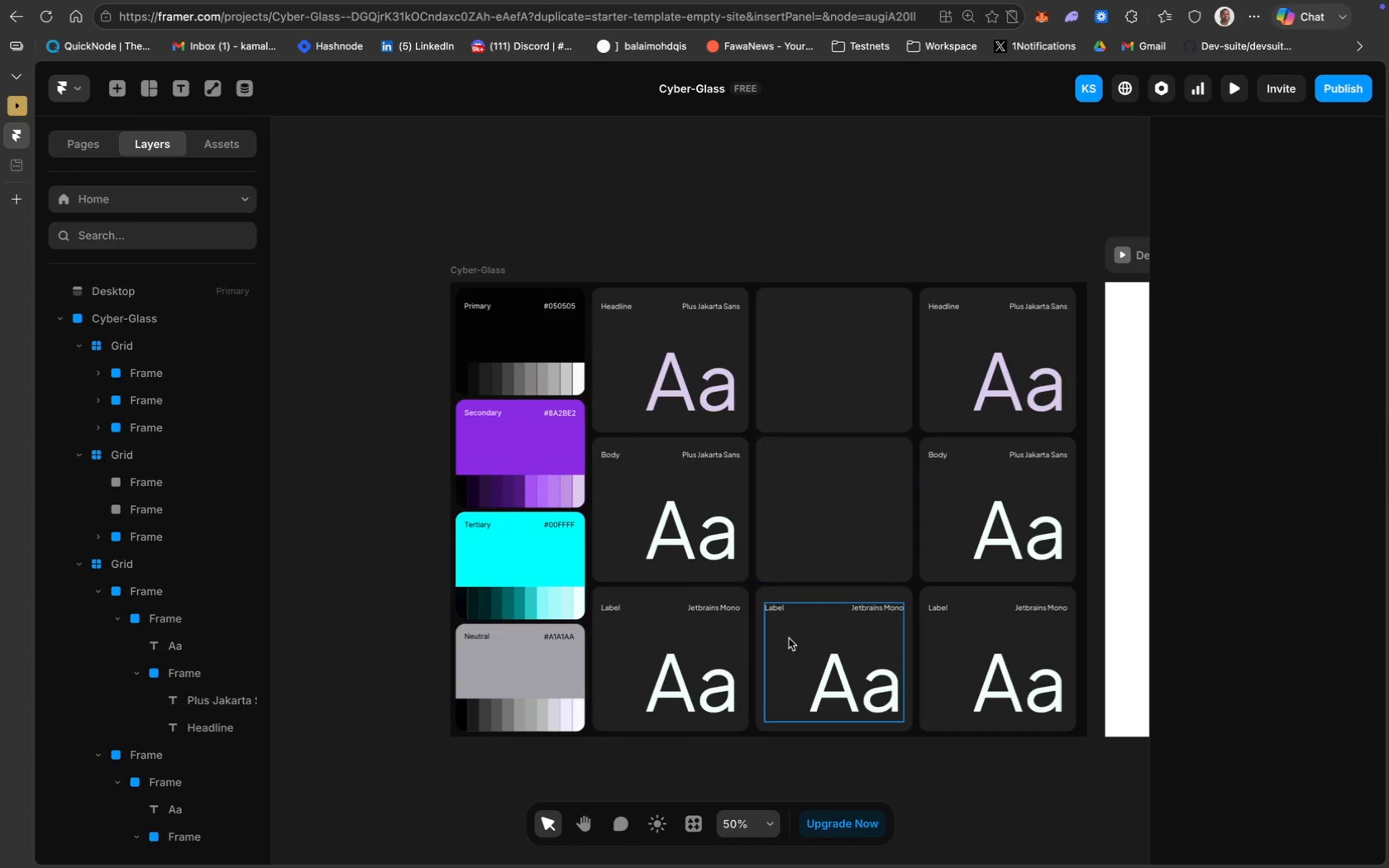 
left_click([788, 650])
 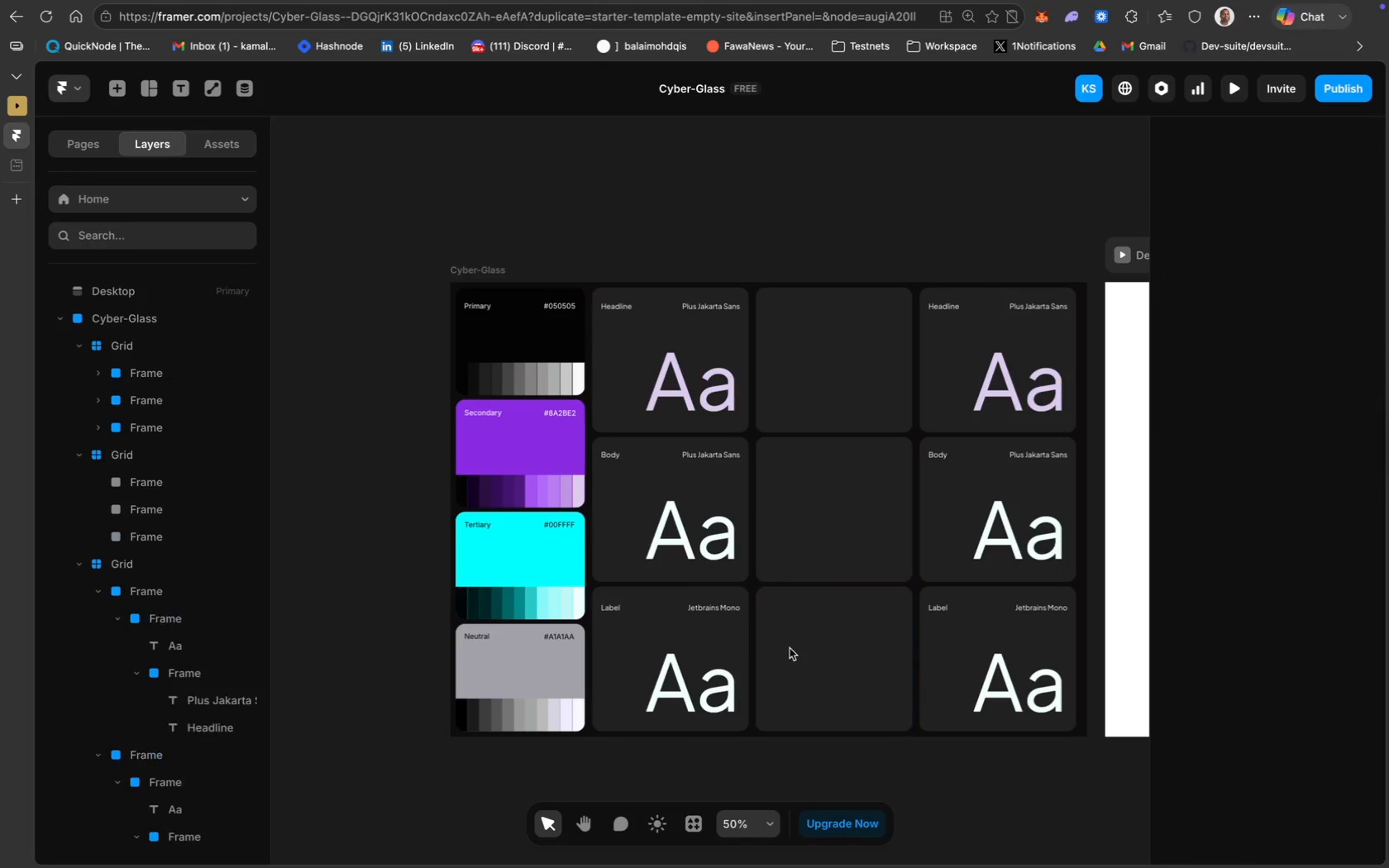 
key(Backspace)
 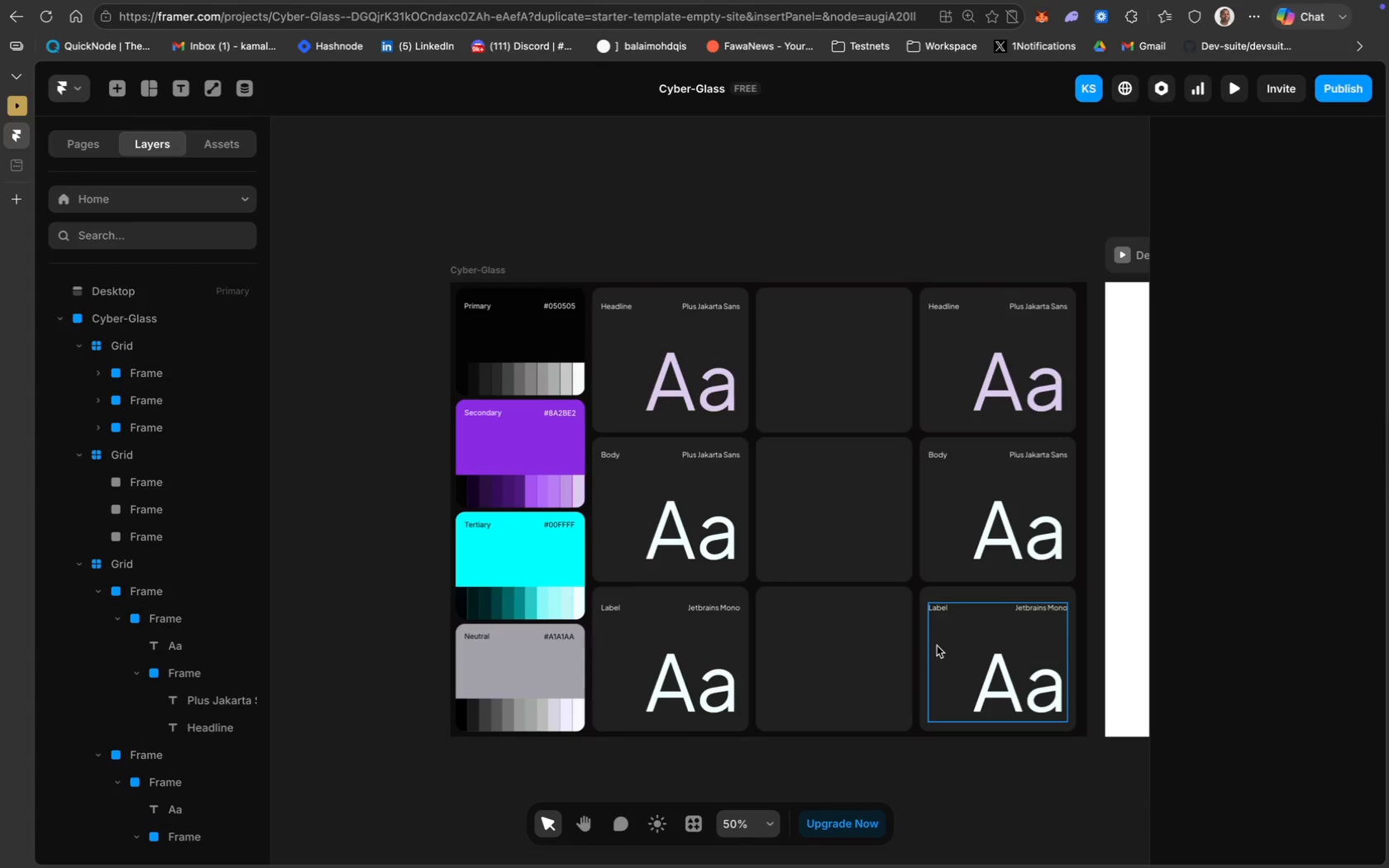 
left_click([958, 656])
 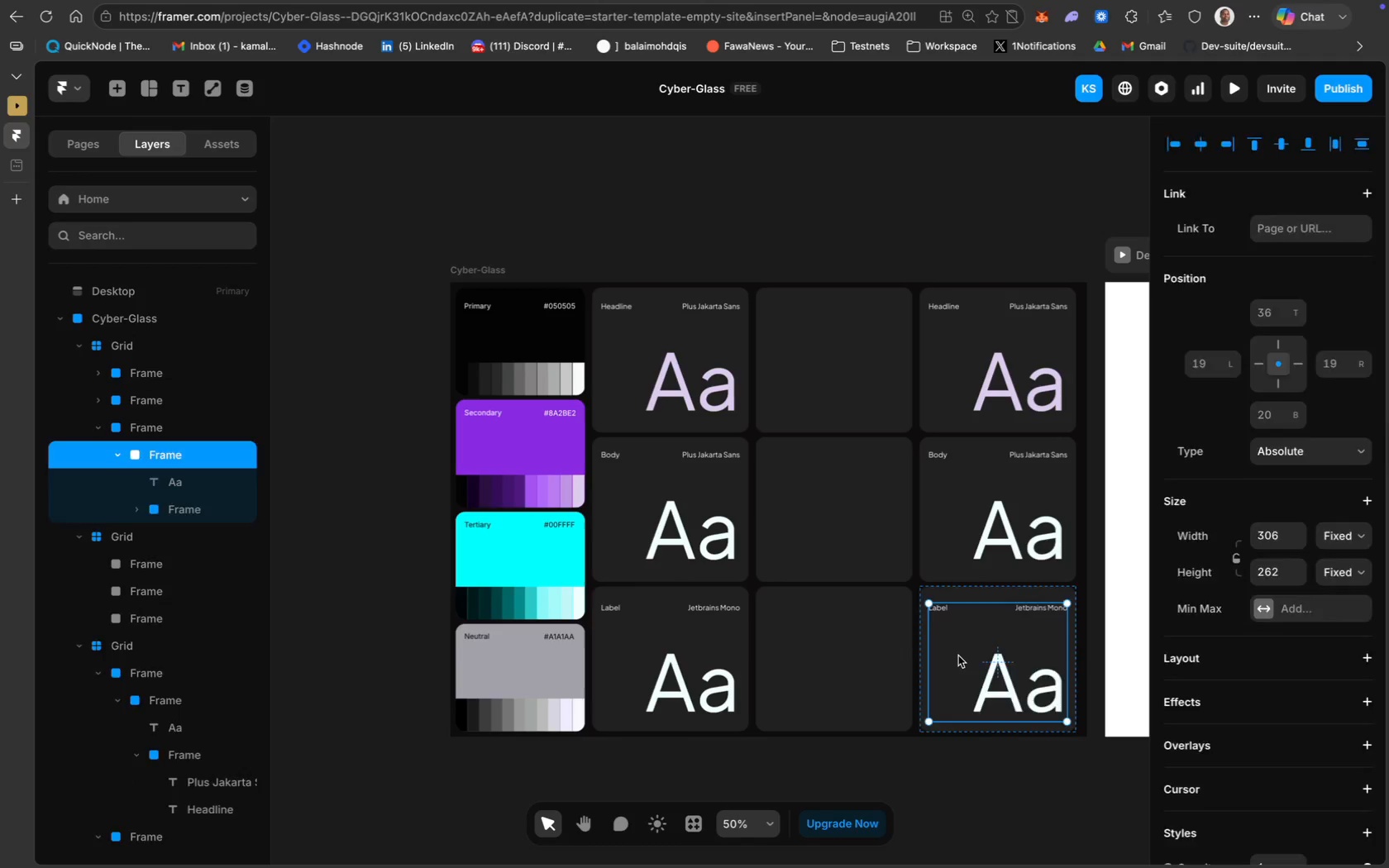 
key(Backspace)
 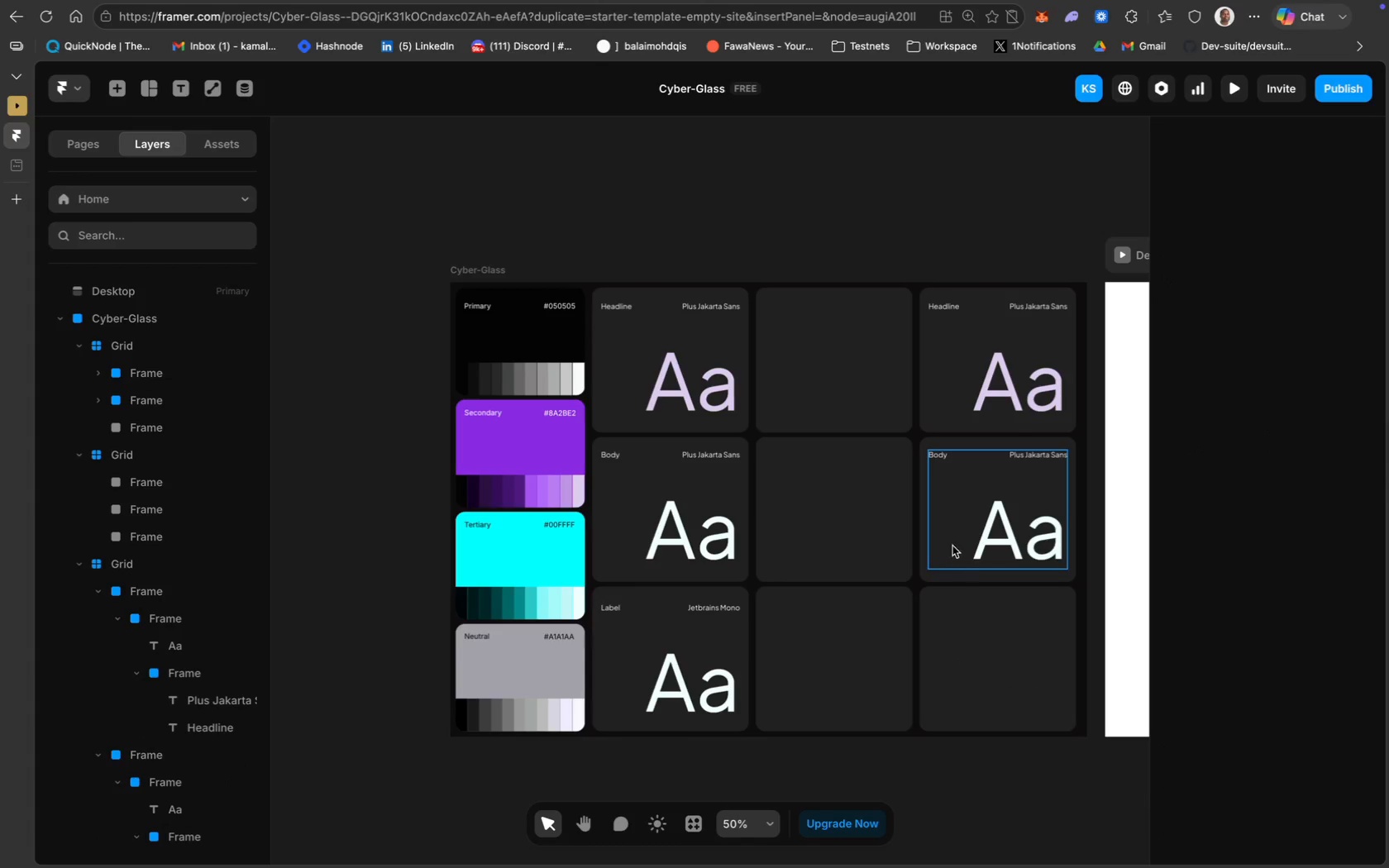 
left_click([941, 523])
 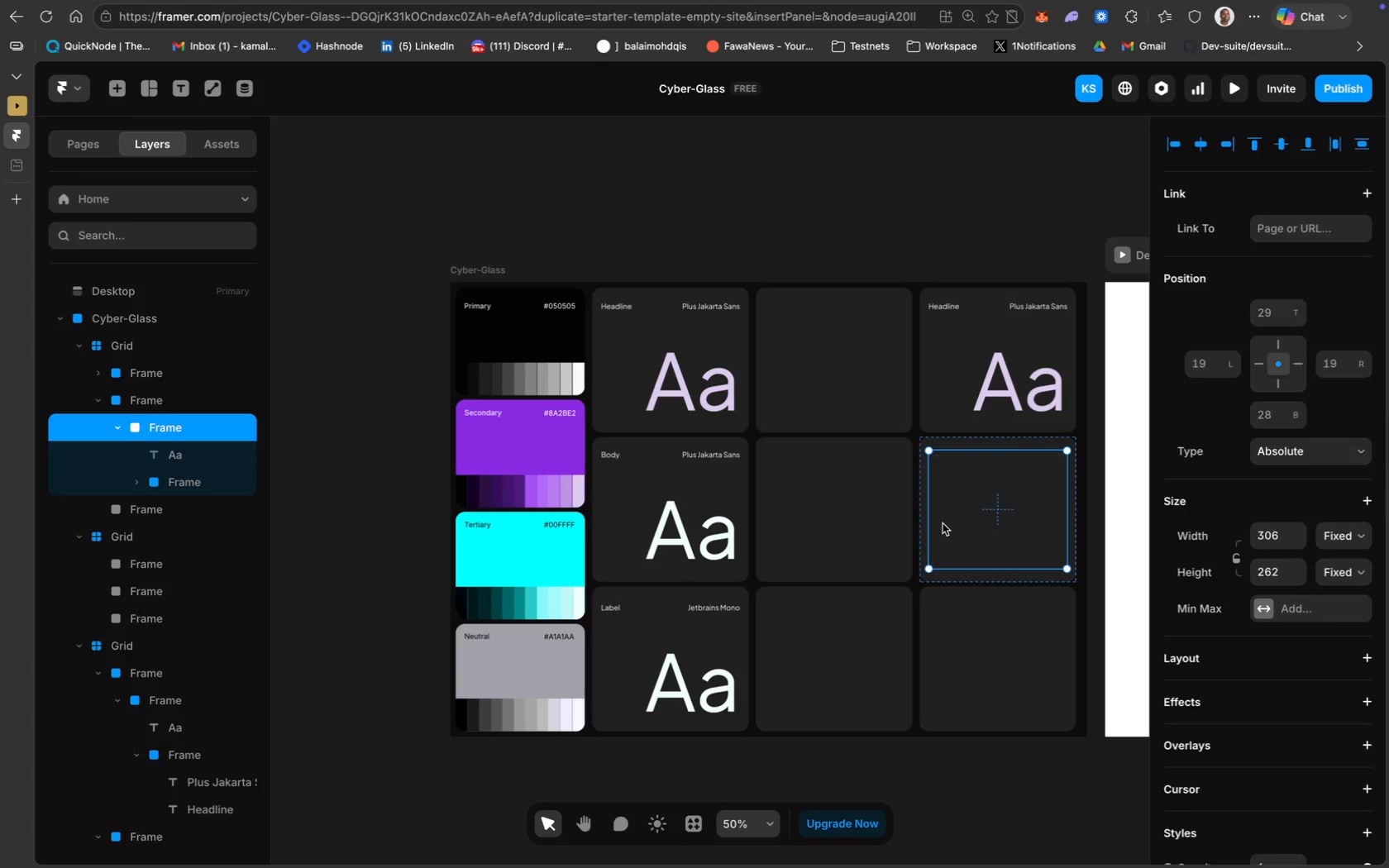 
key(Backspace)
 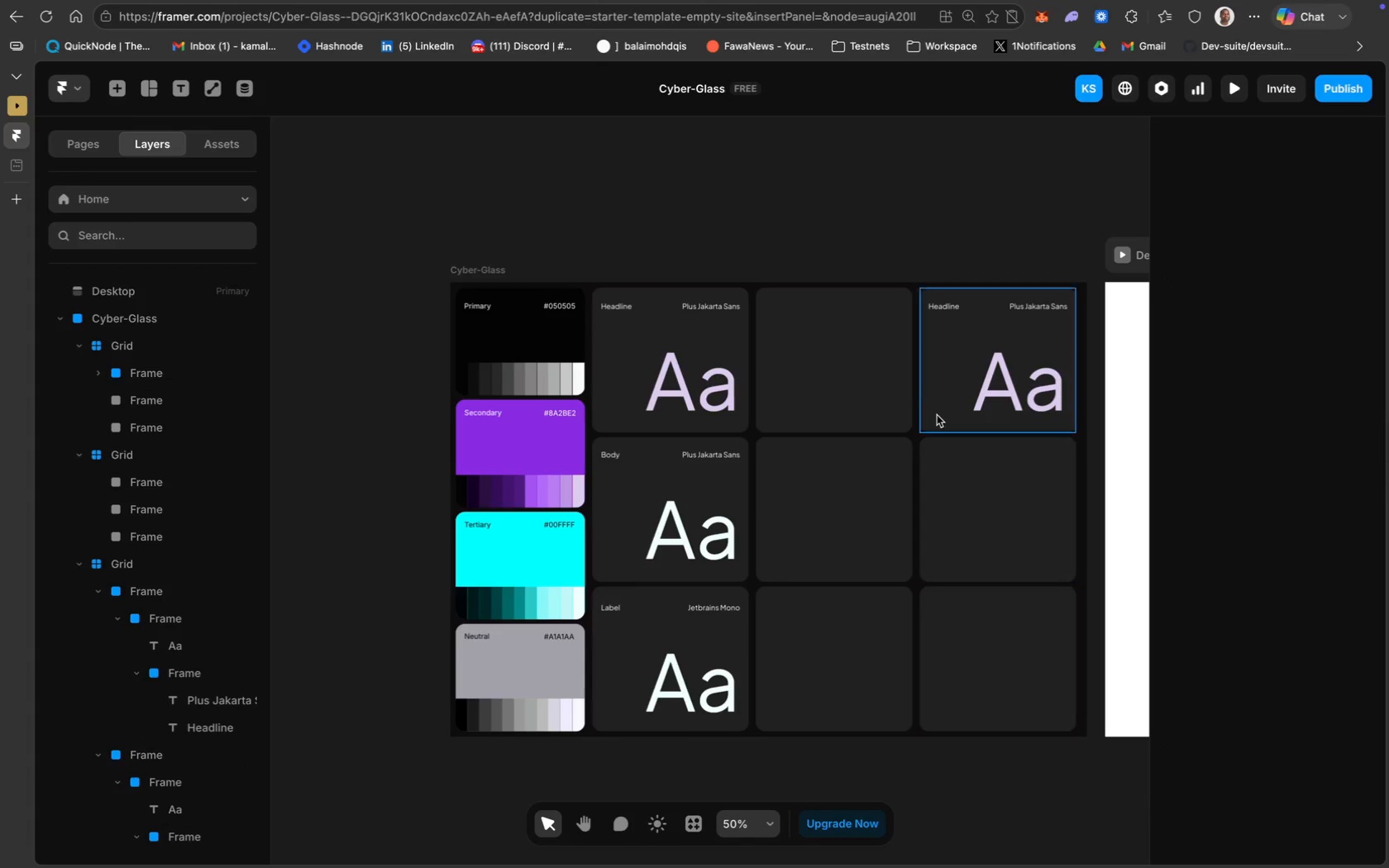 
left_click([934, 384])
 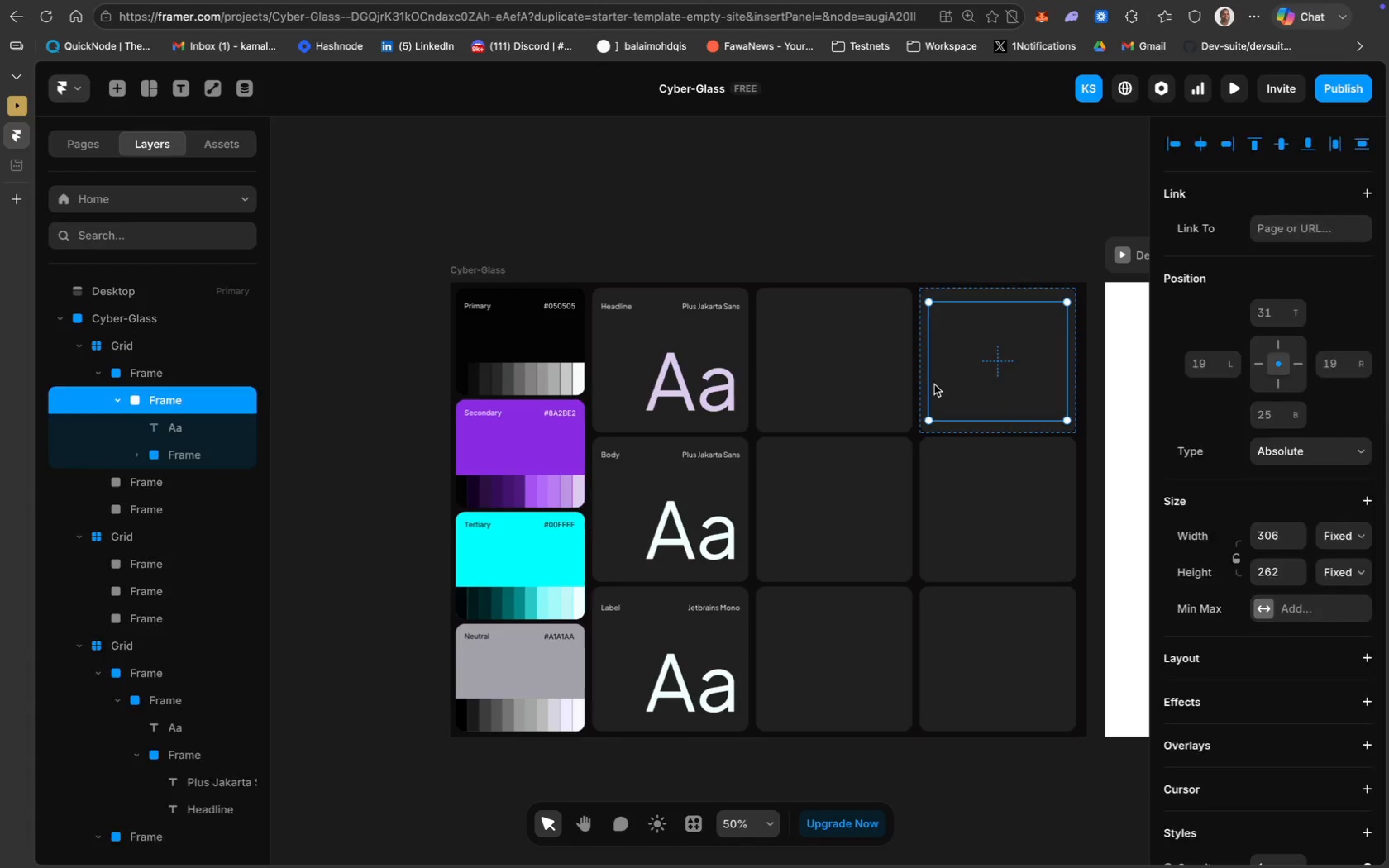 
key(Backspace)
 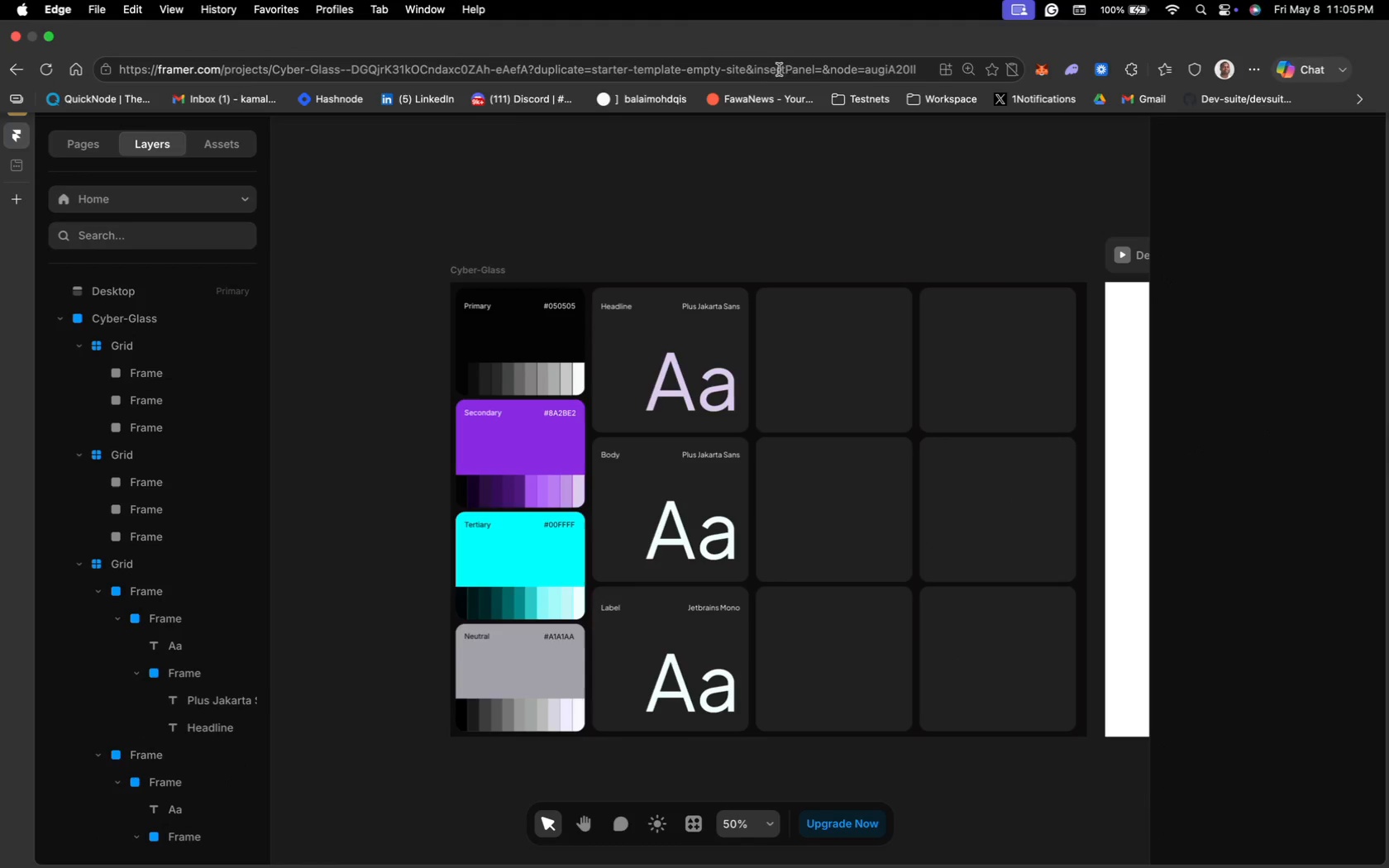 
scroll: coordinate [804, 336], scroll_direction: down, amount: 5.0
 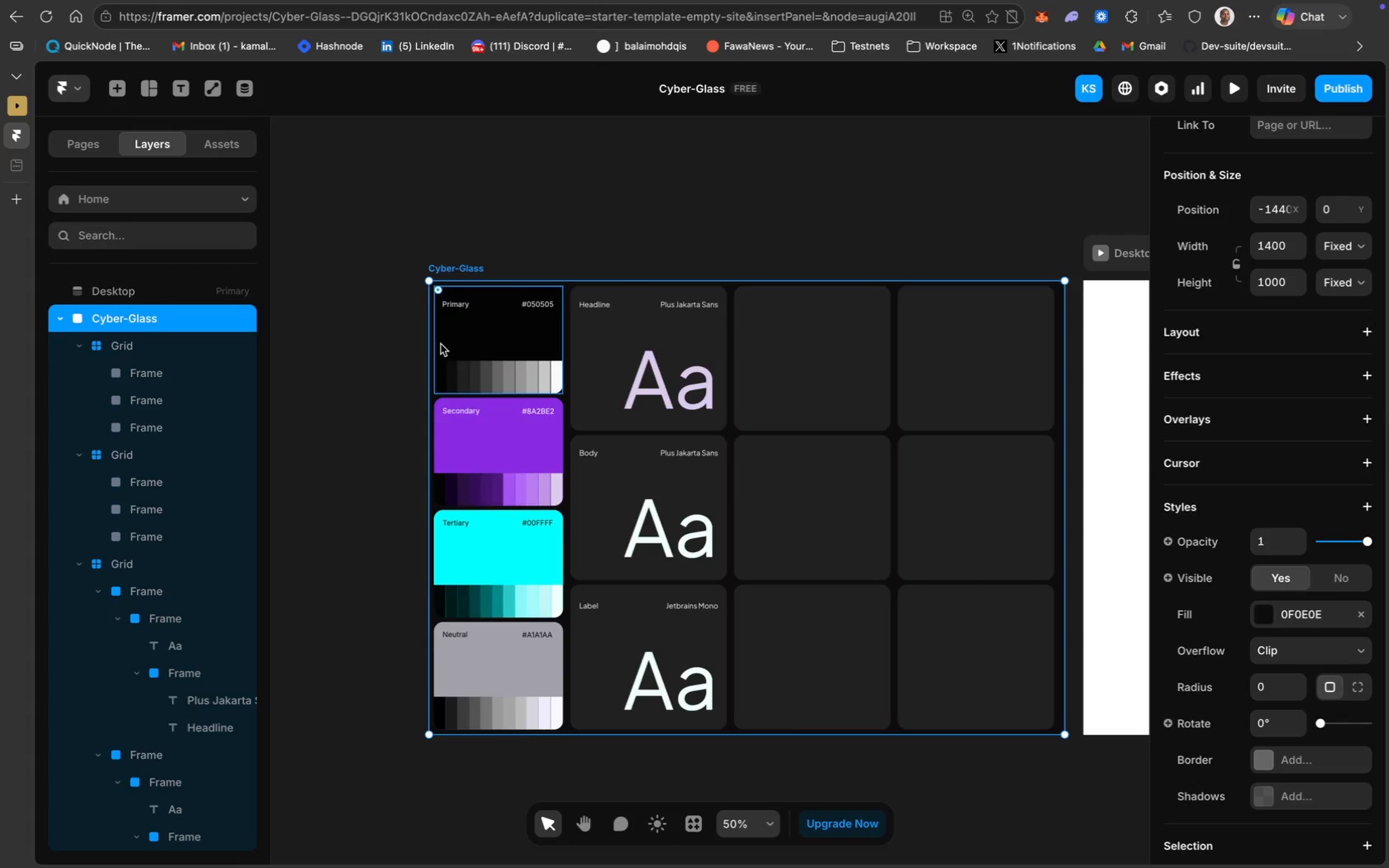 
left_click_drag(start_coordinate=[430, 343], to_coordinate=[434, 344])
 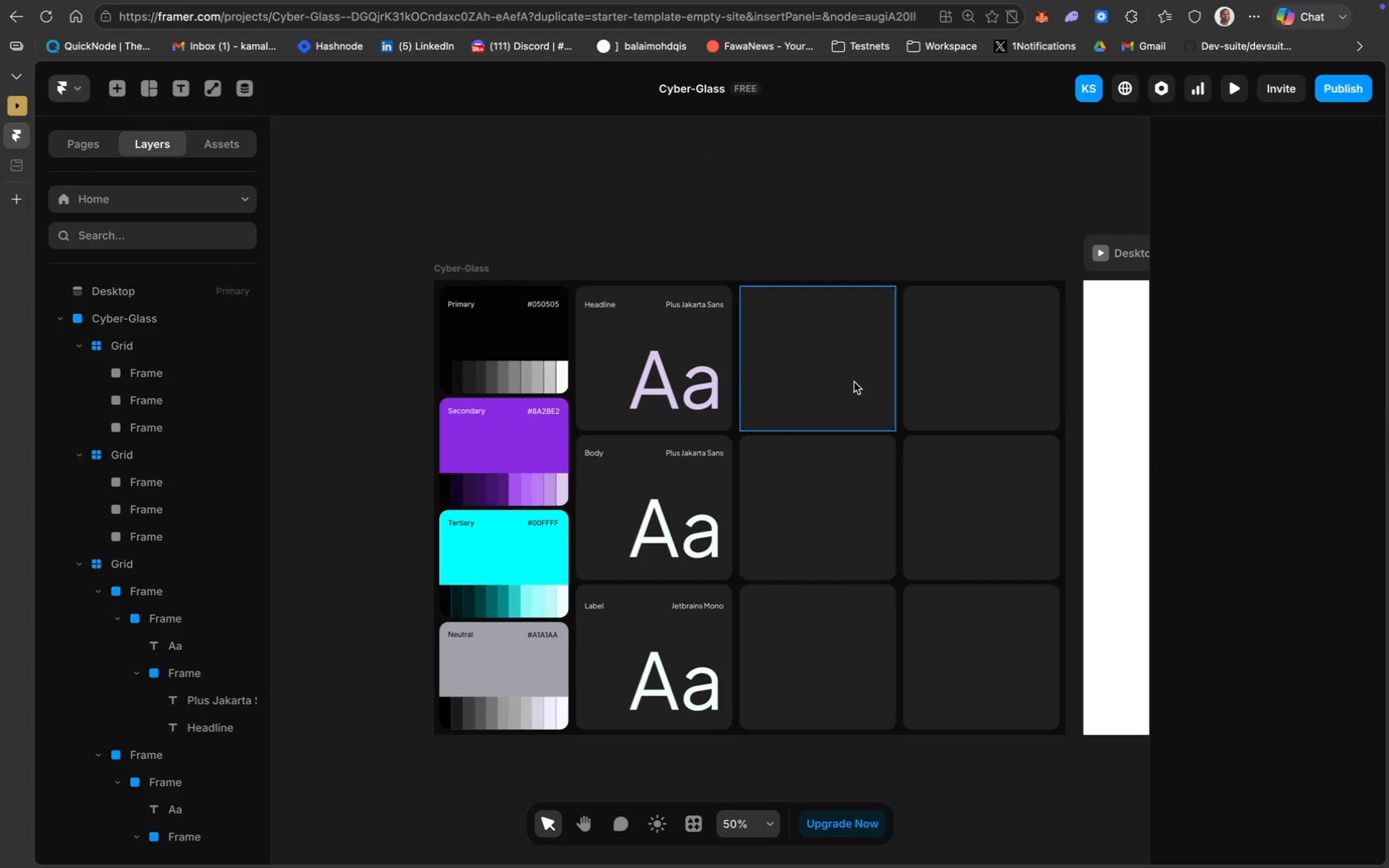 
wait(6.47)
 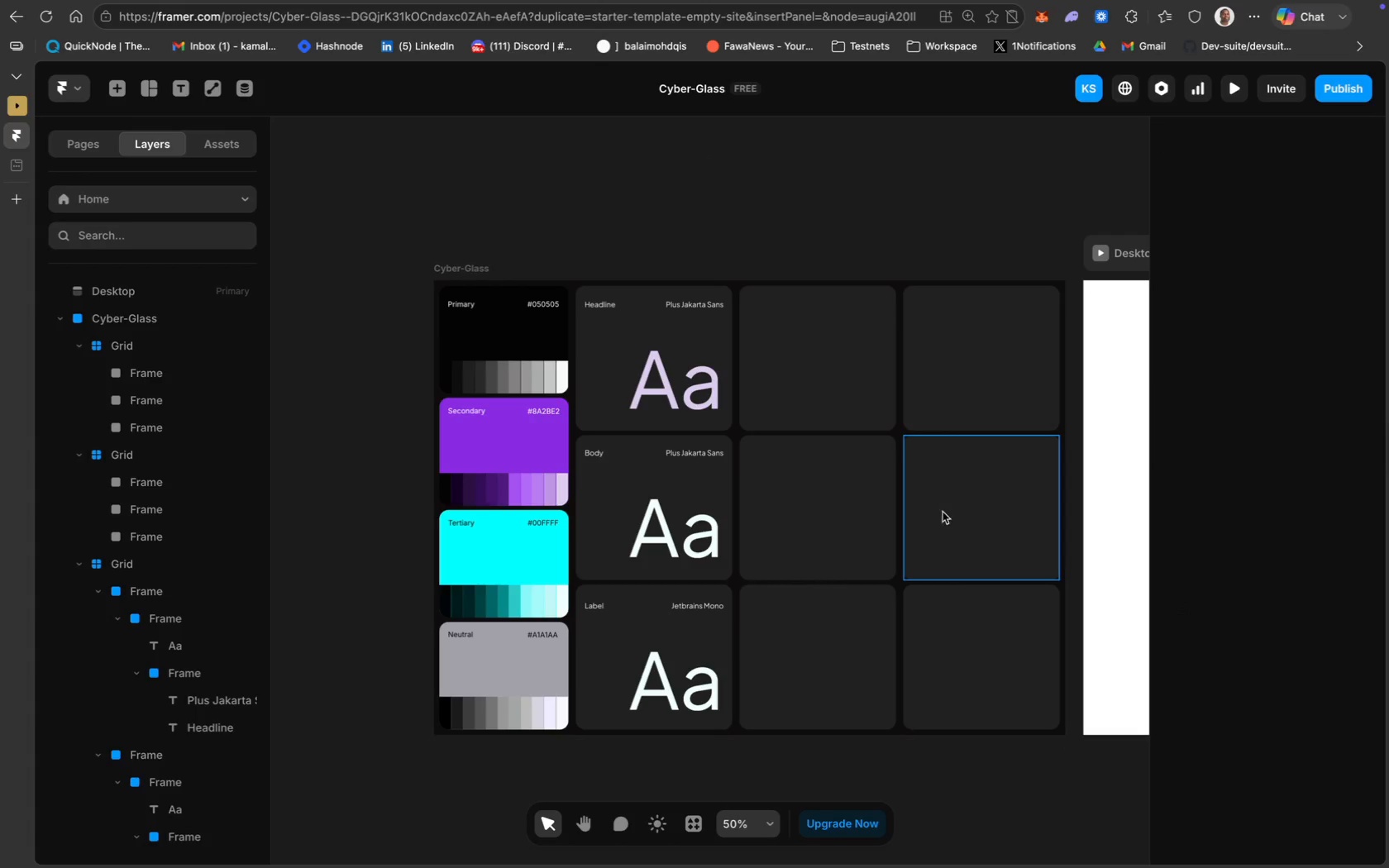 
left_click([160, 84])
 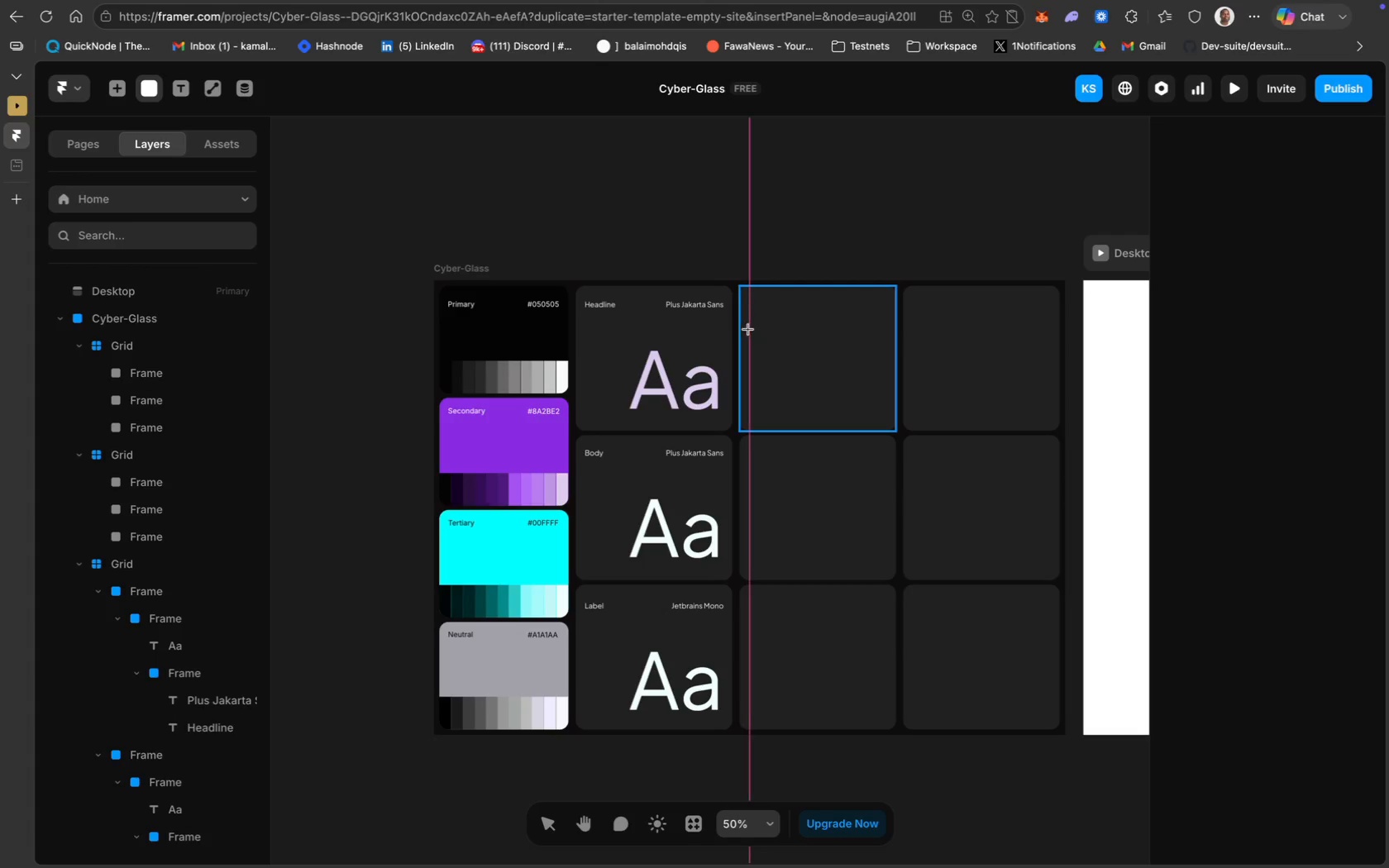 
wait(12.64)
 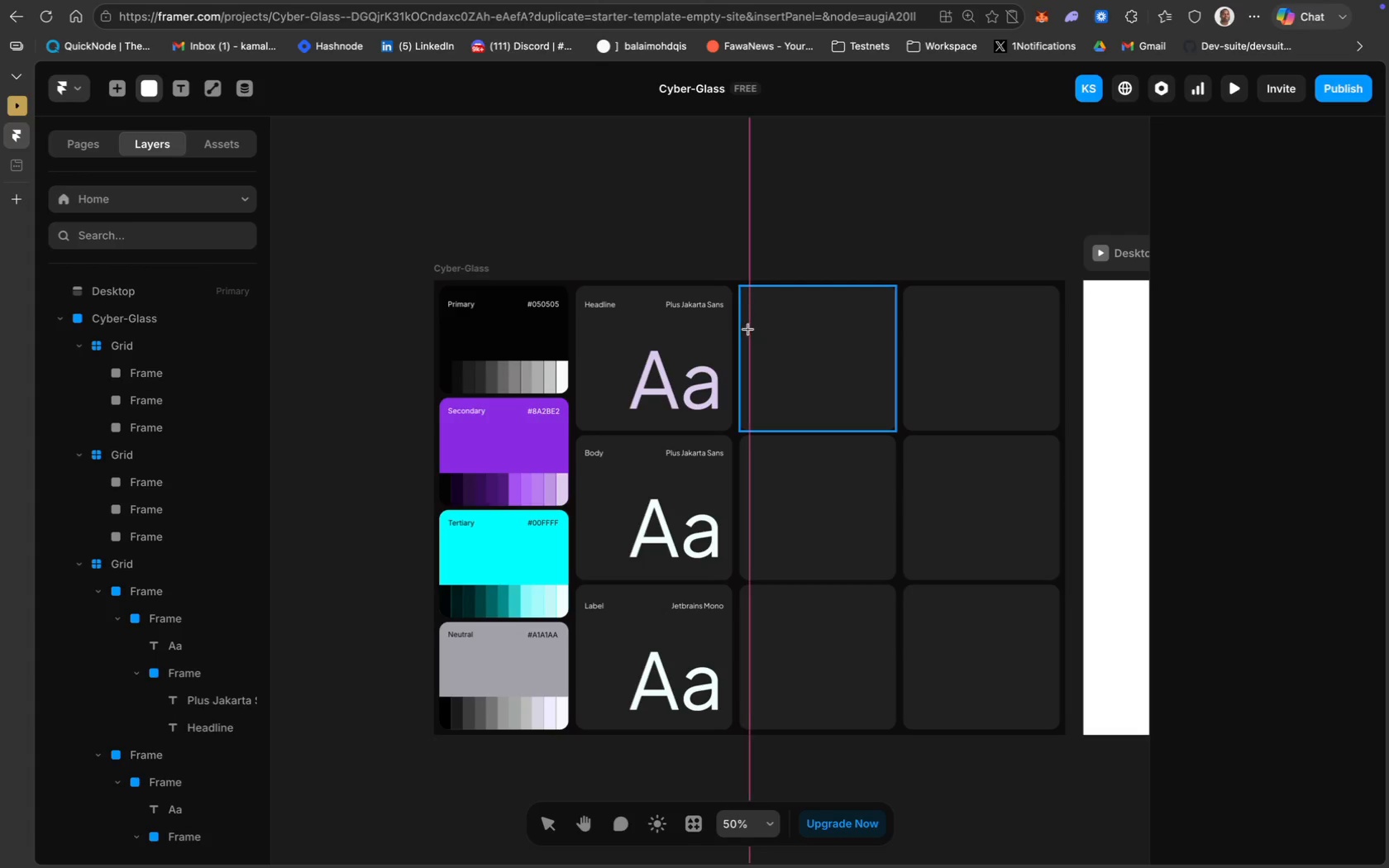 
left_click_drag(start_coordinate=[747, 328], to_coordinate=[819, 356])
 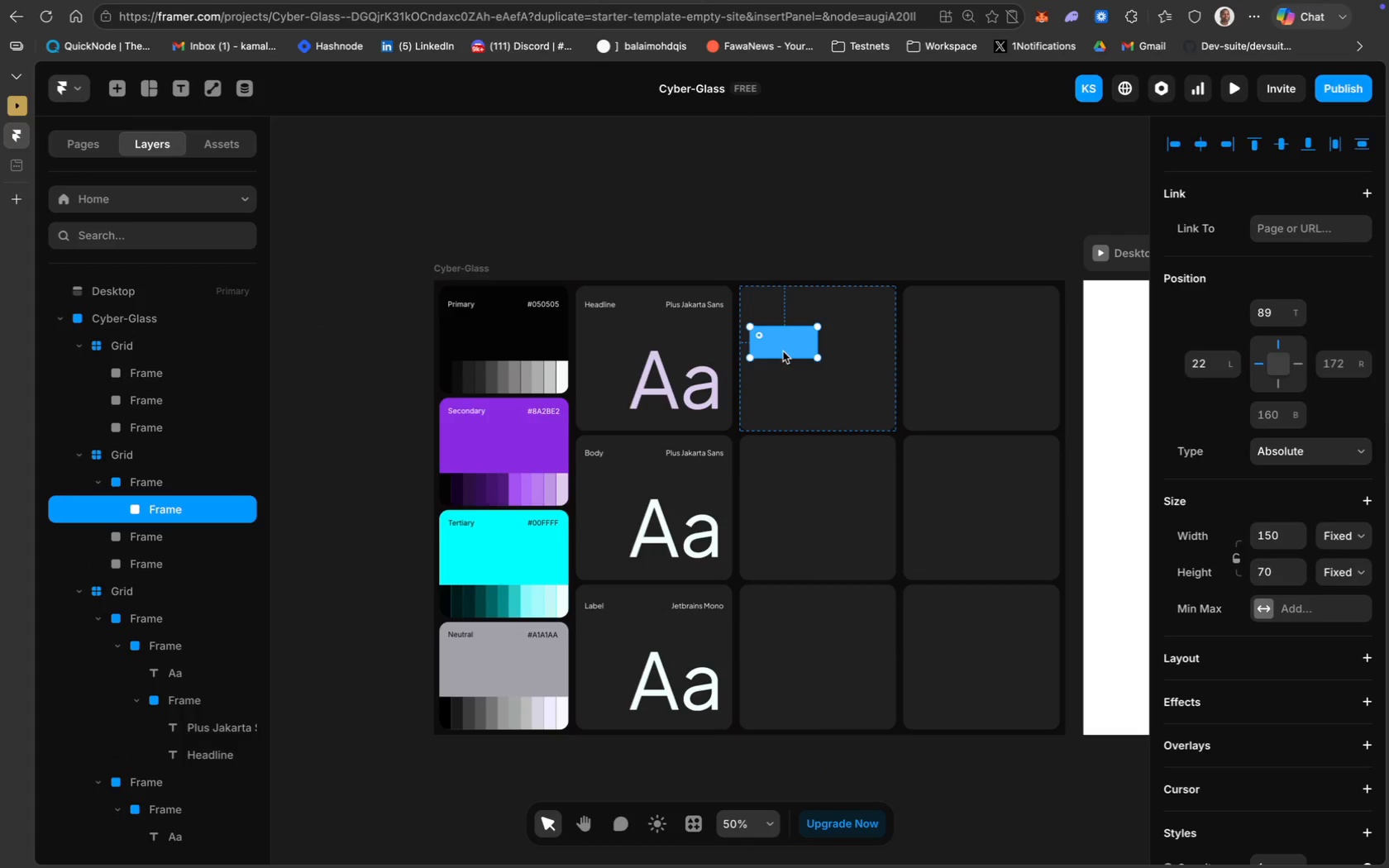 
key(Meta+D)
 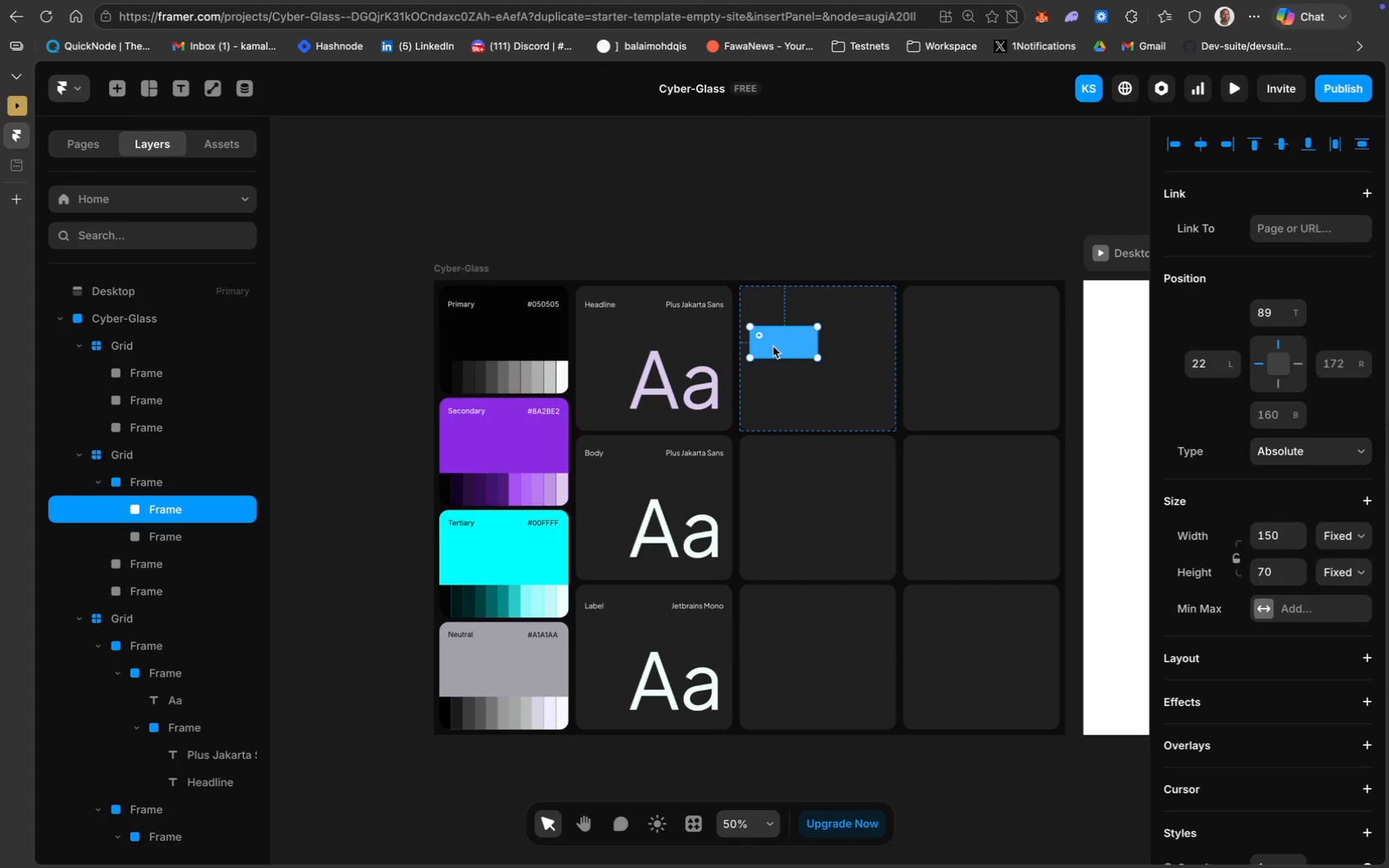 
left_click_drag(start_coordinate=[772, 346], to_coordinate=[847, 346])
 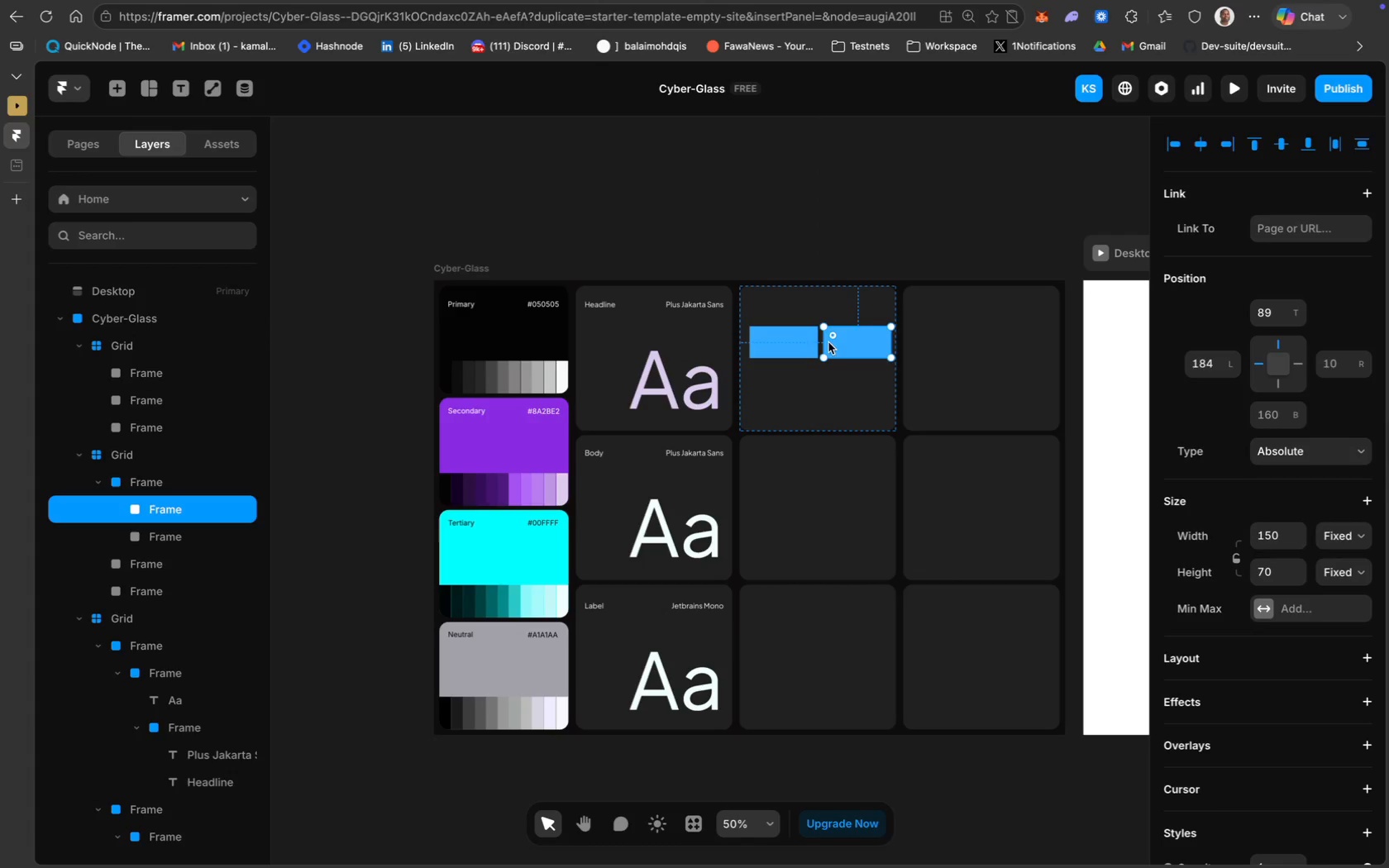 
hold_key(key=ShiftLeft, duration=0.65)
left_click([785, 346])
 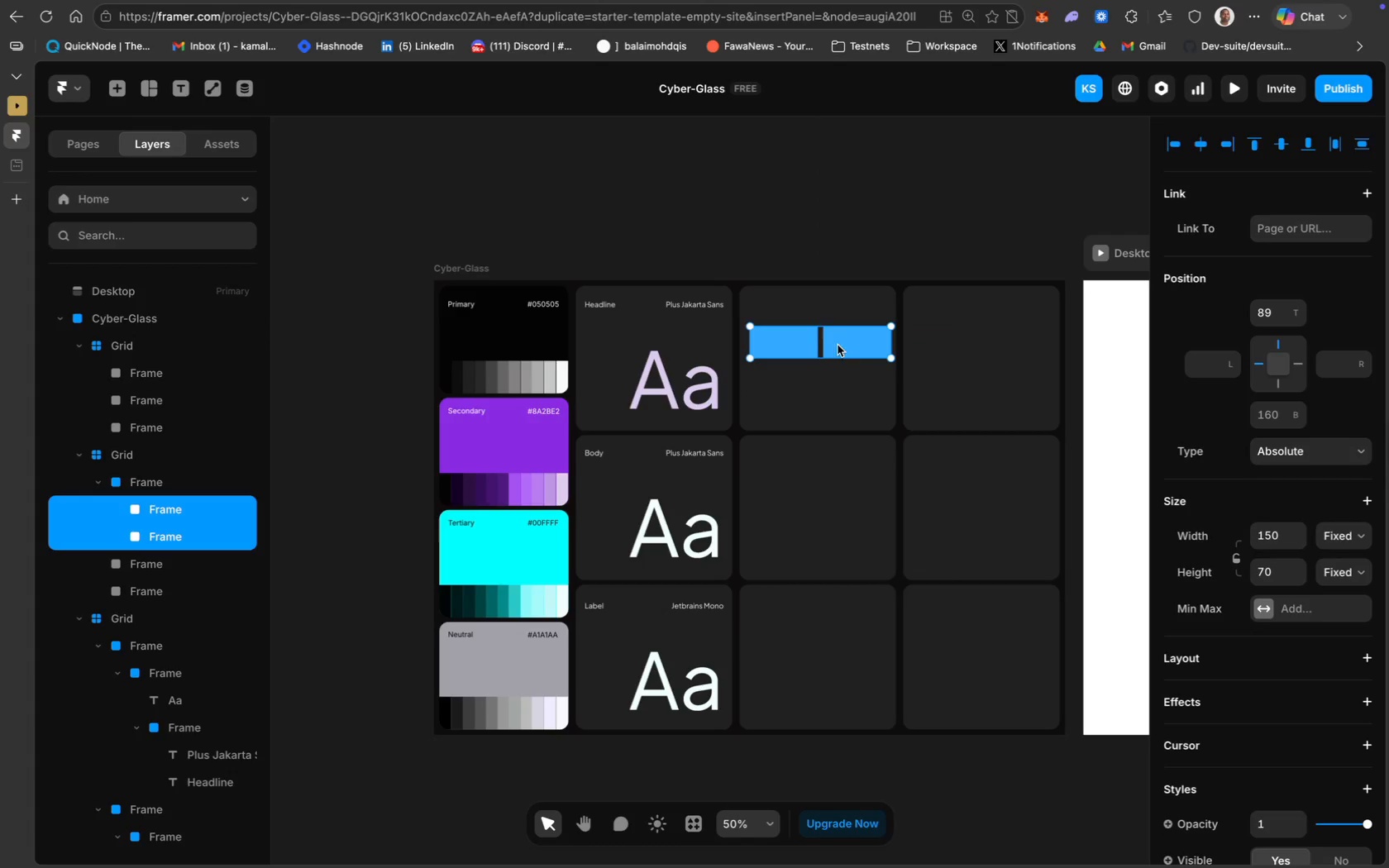 
mouse_move([828, 348])
 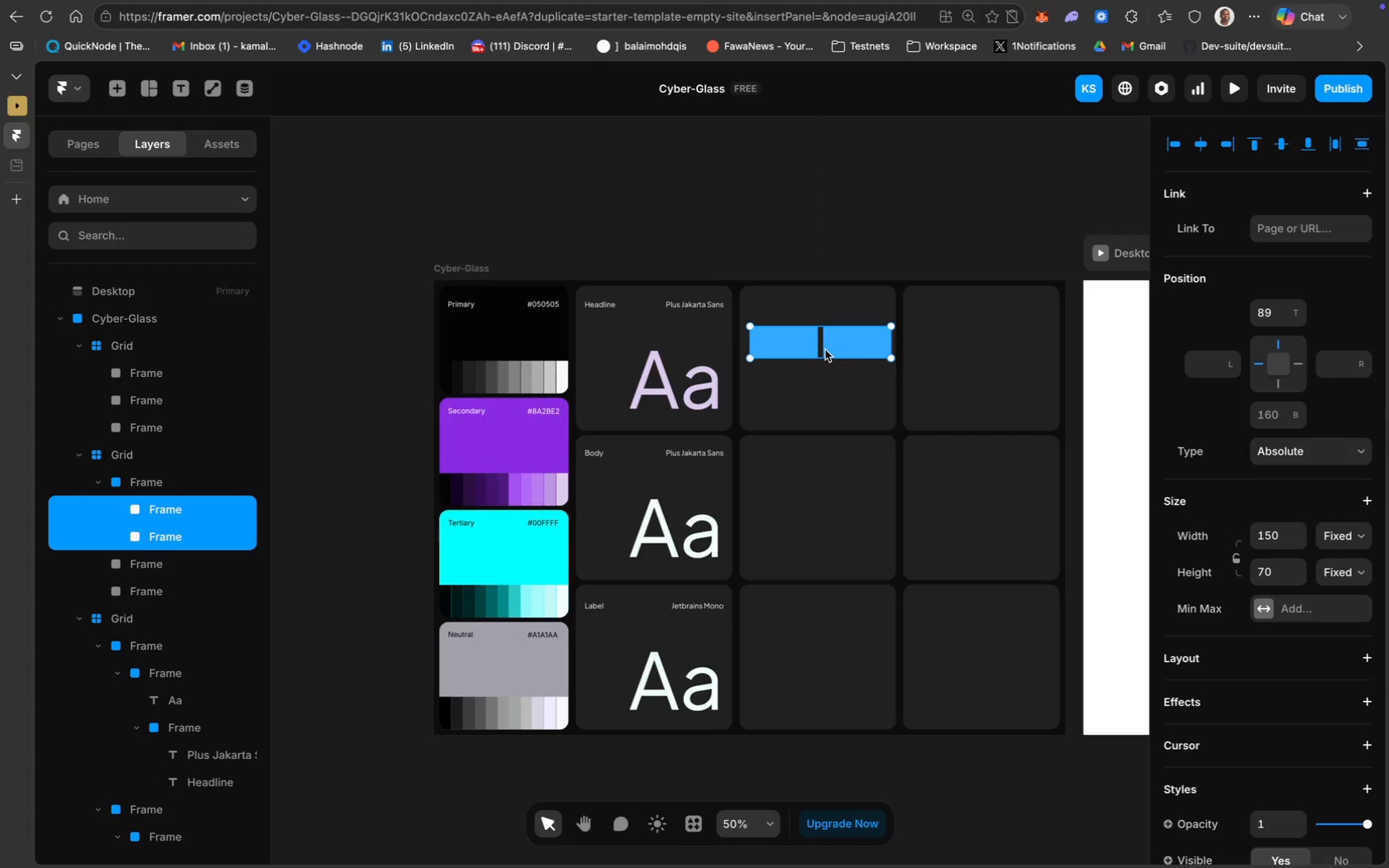 
key(Meta+D)
 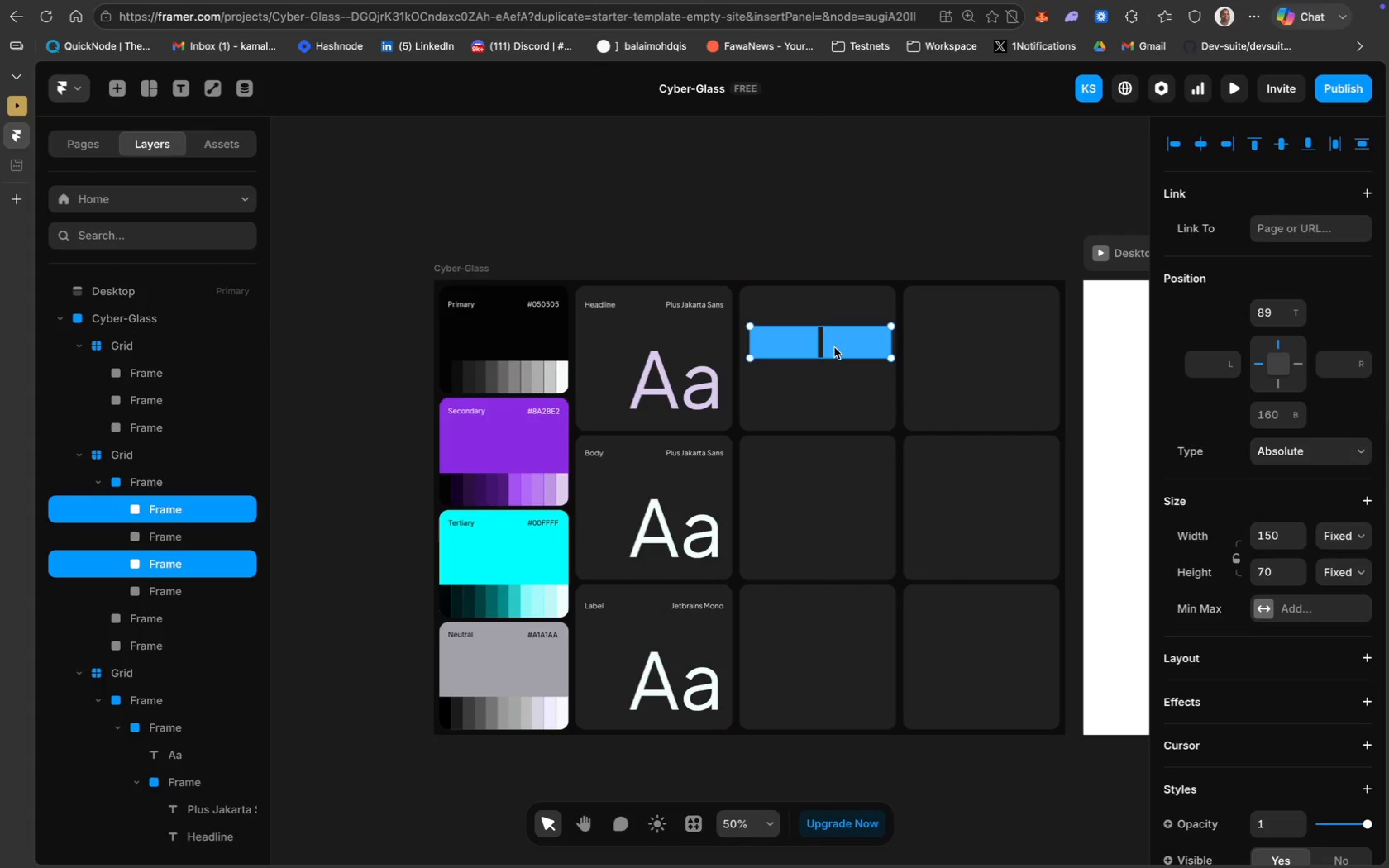 
left_click_drag(start_coordinate=[836, 347], to_coordinate=[835, 382])
 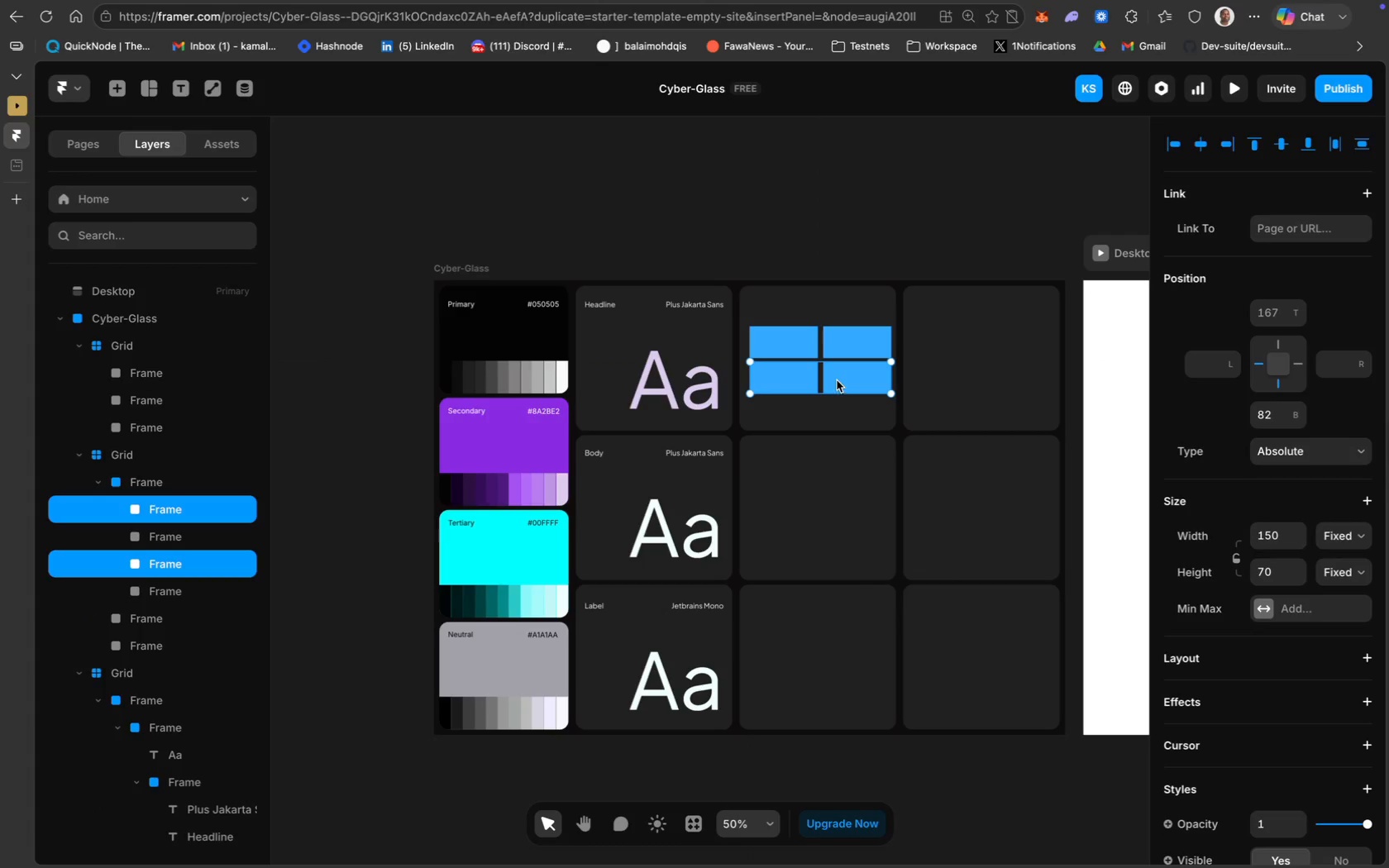 
hold_key(key=ShiftLeft, duration=0.52)
 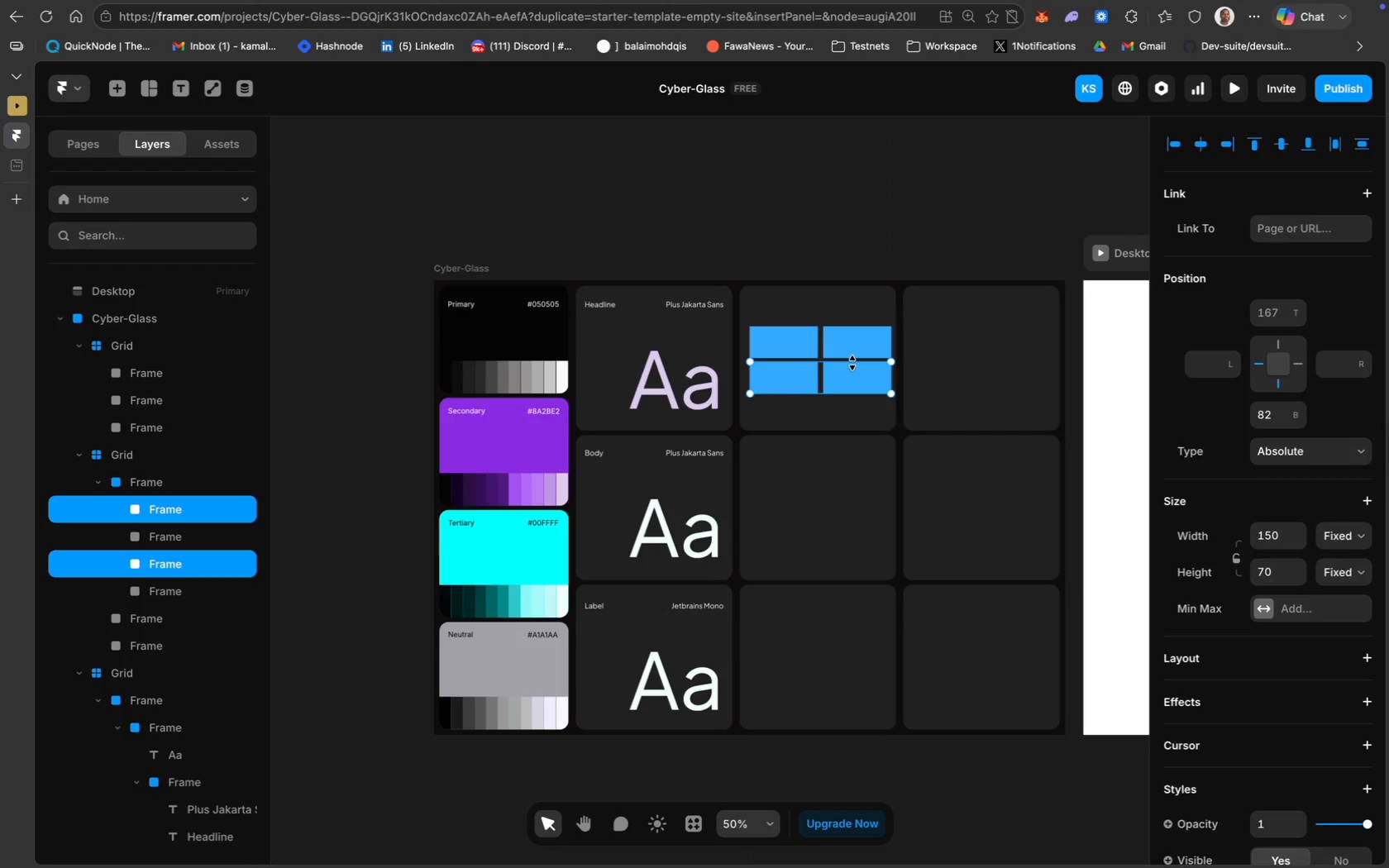 
key(ArrowDown)
 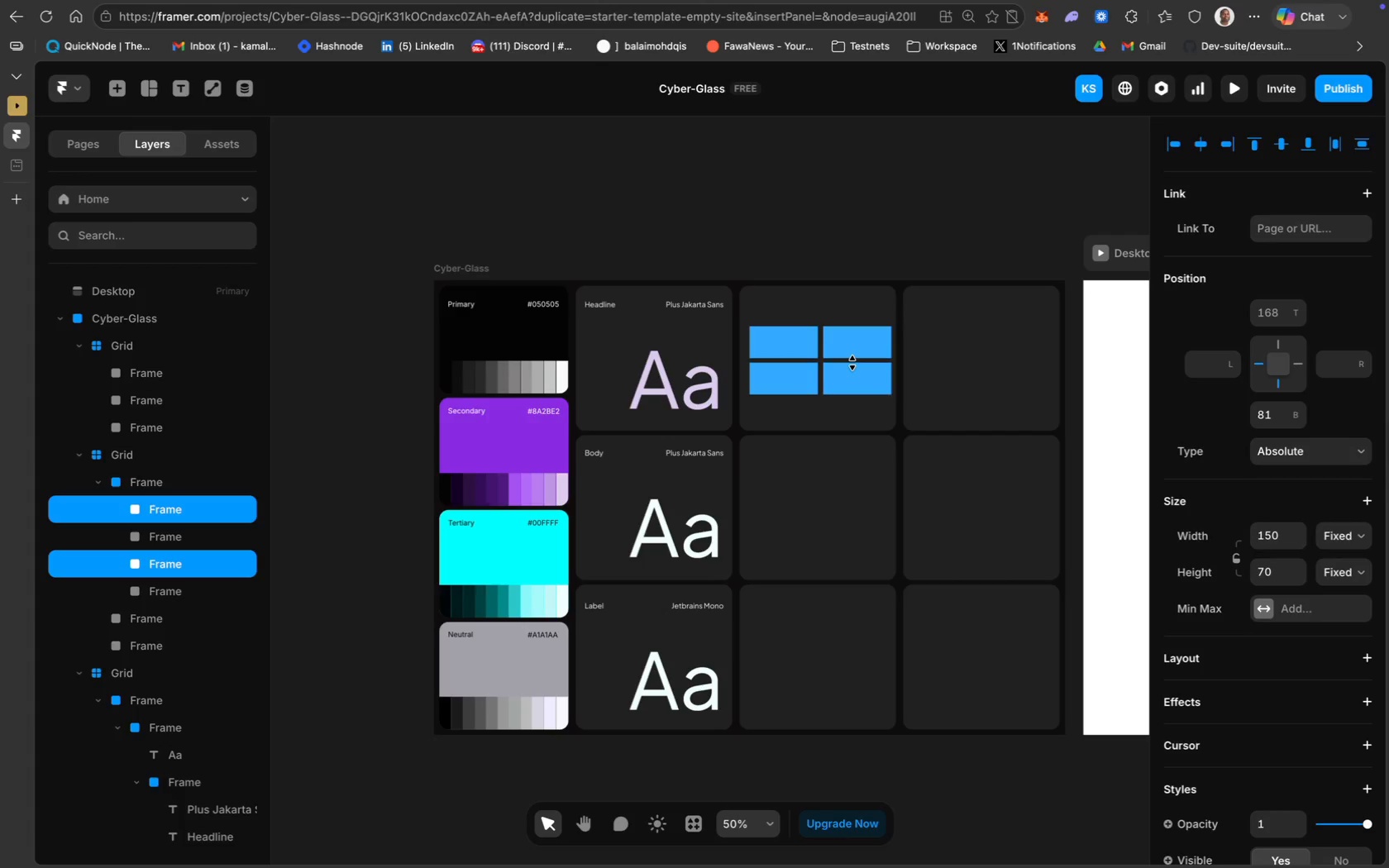 
key(ArrowDown)
 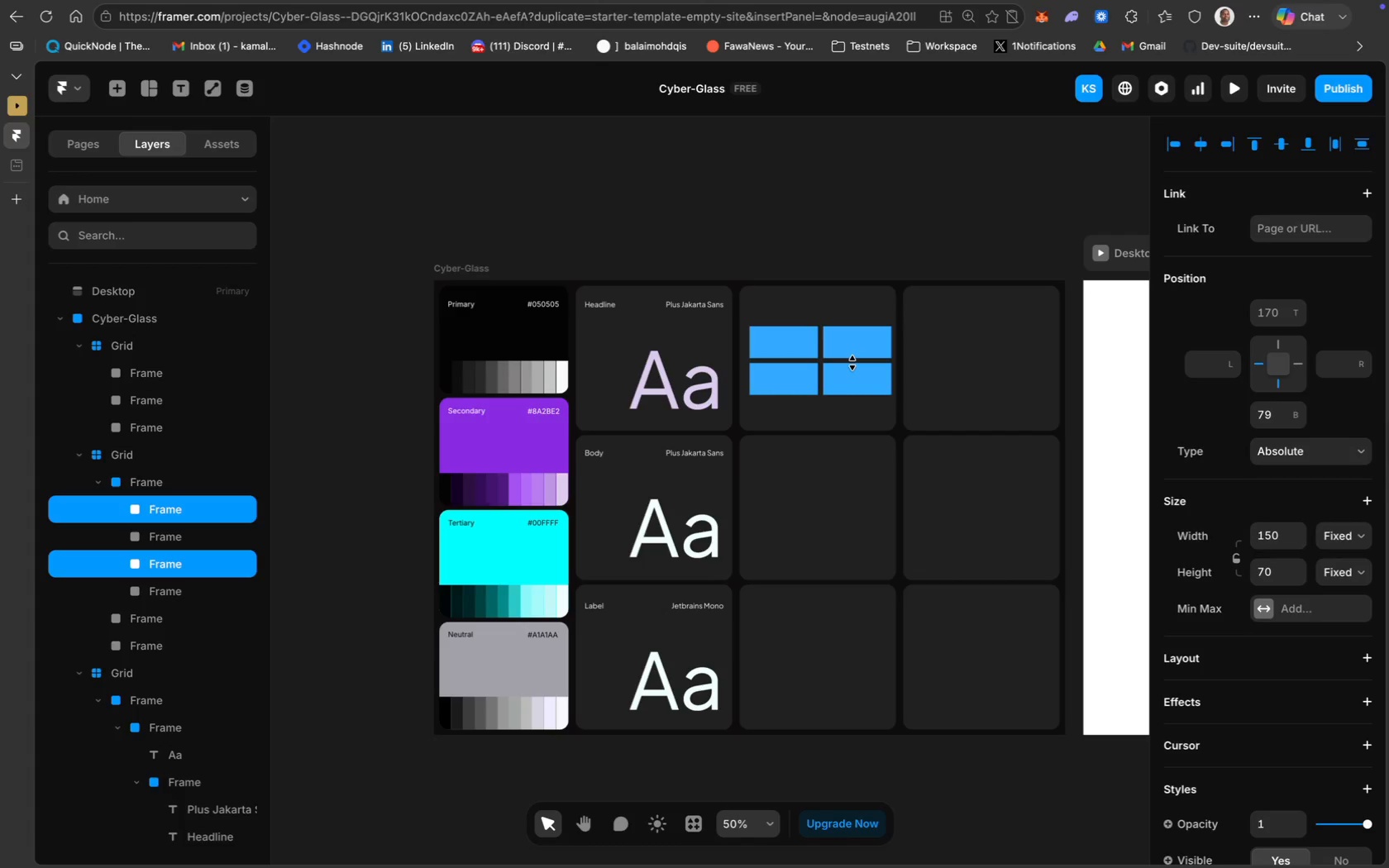 
key(ArrowDown)
 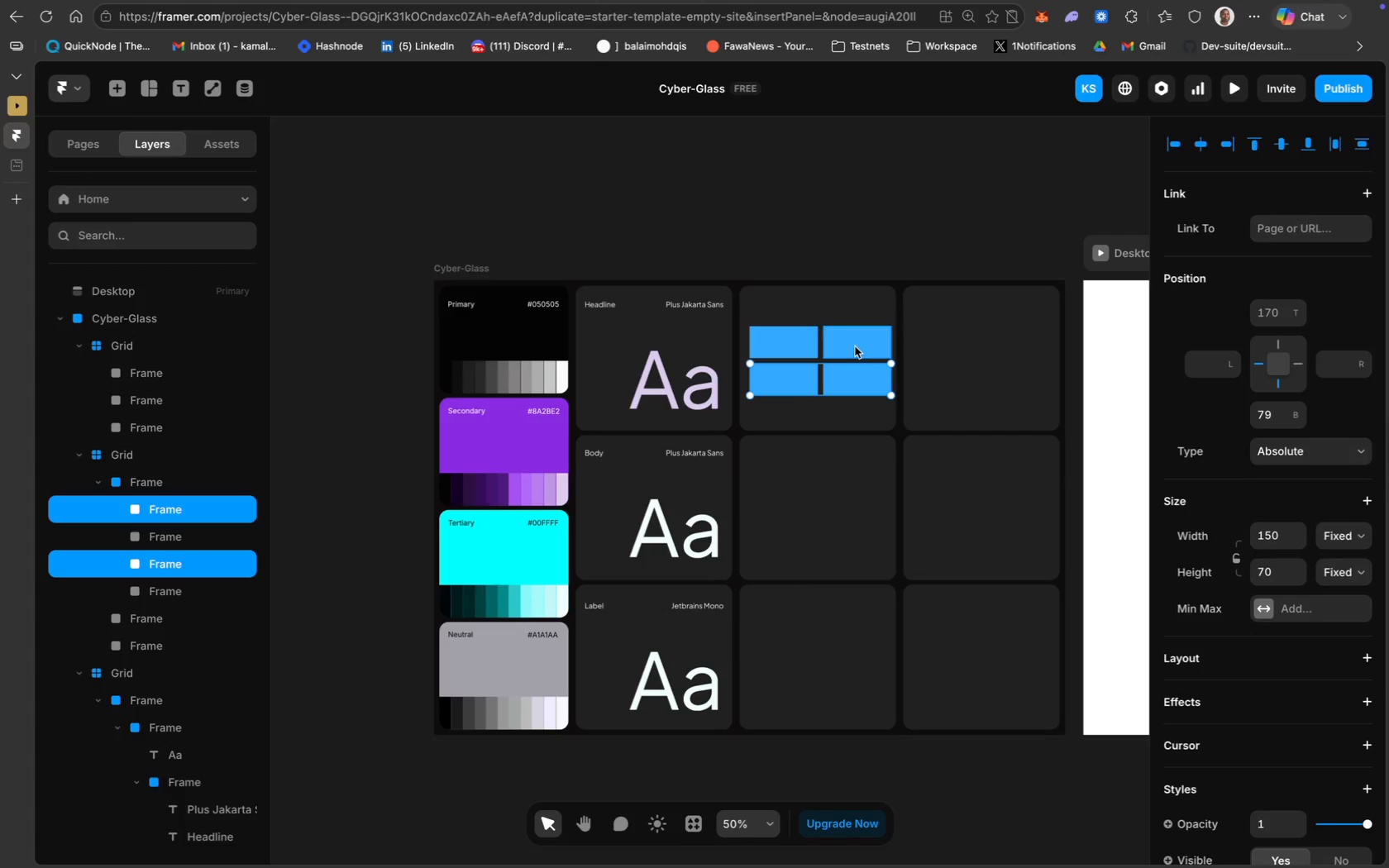 
hold_key(key=ShiftLeft, duration=1.64)
double_click([780, 341])
 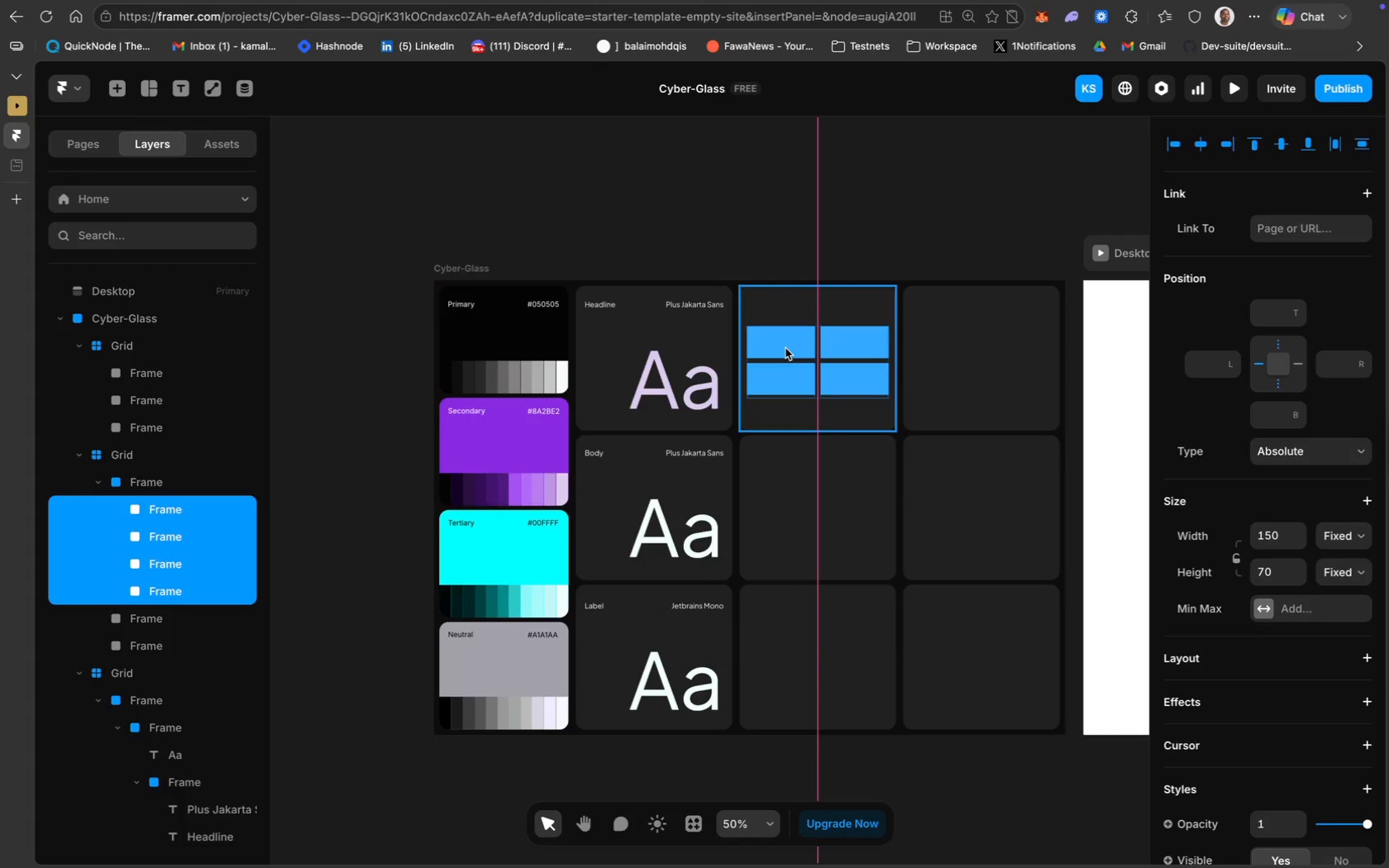 
wait(7.62)
 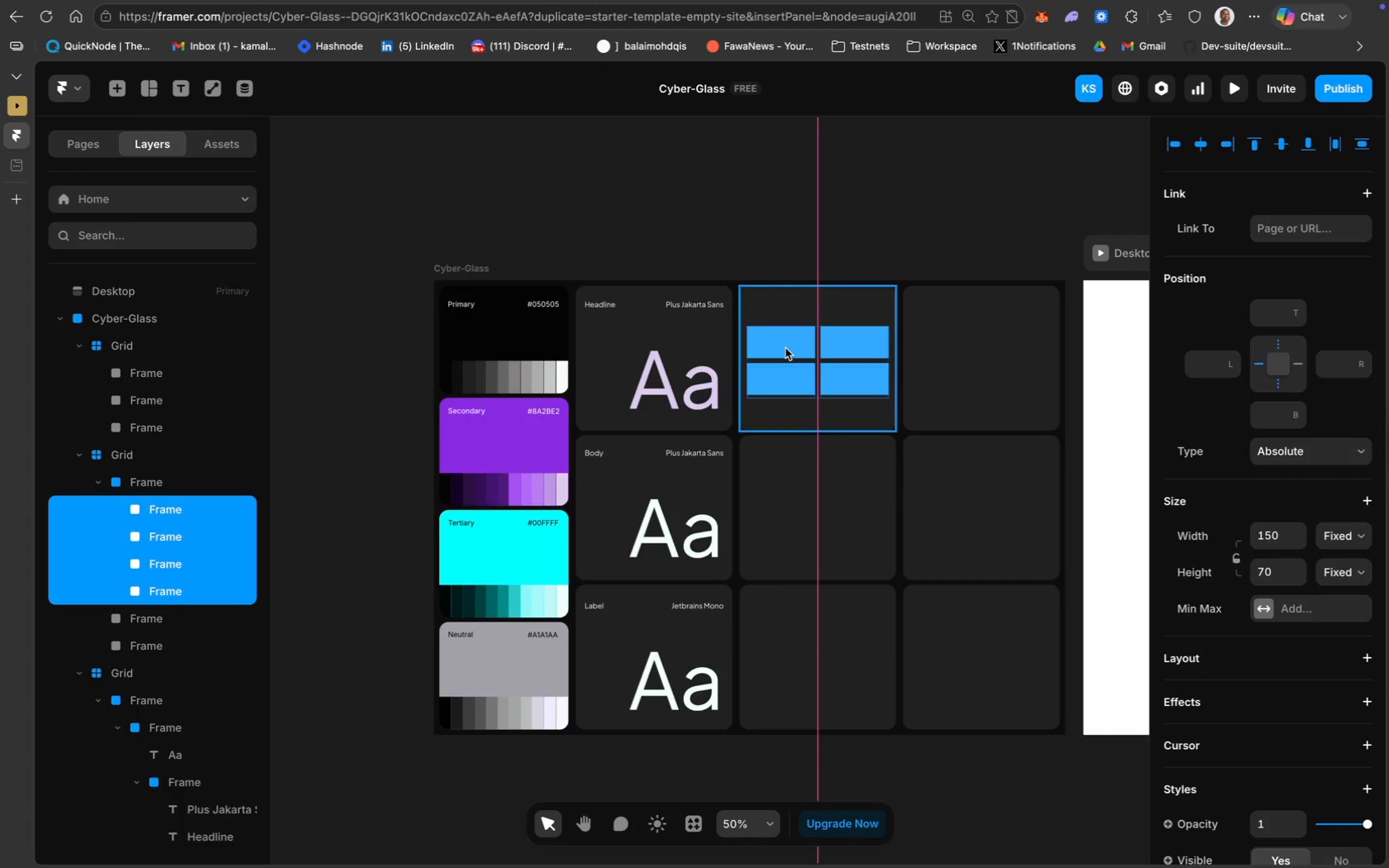 
double_click([788, 348])
 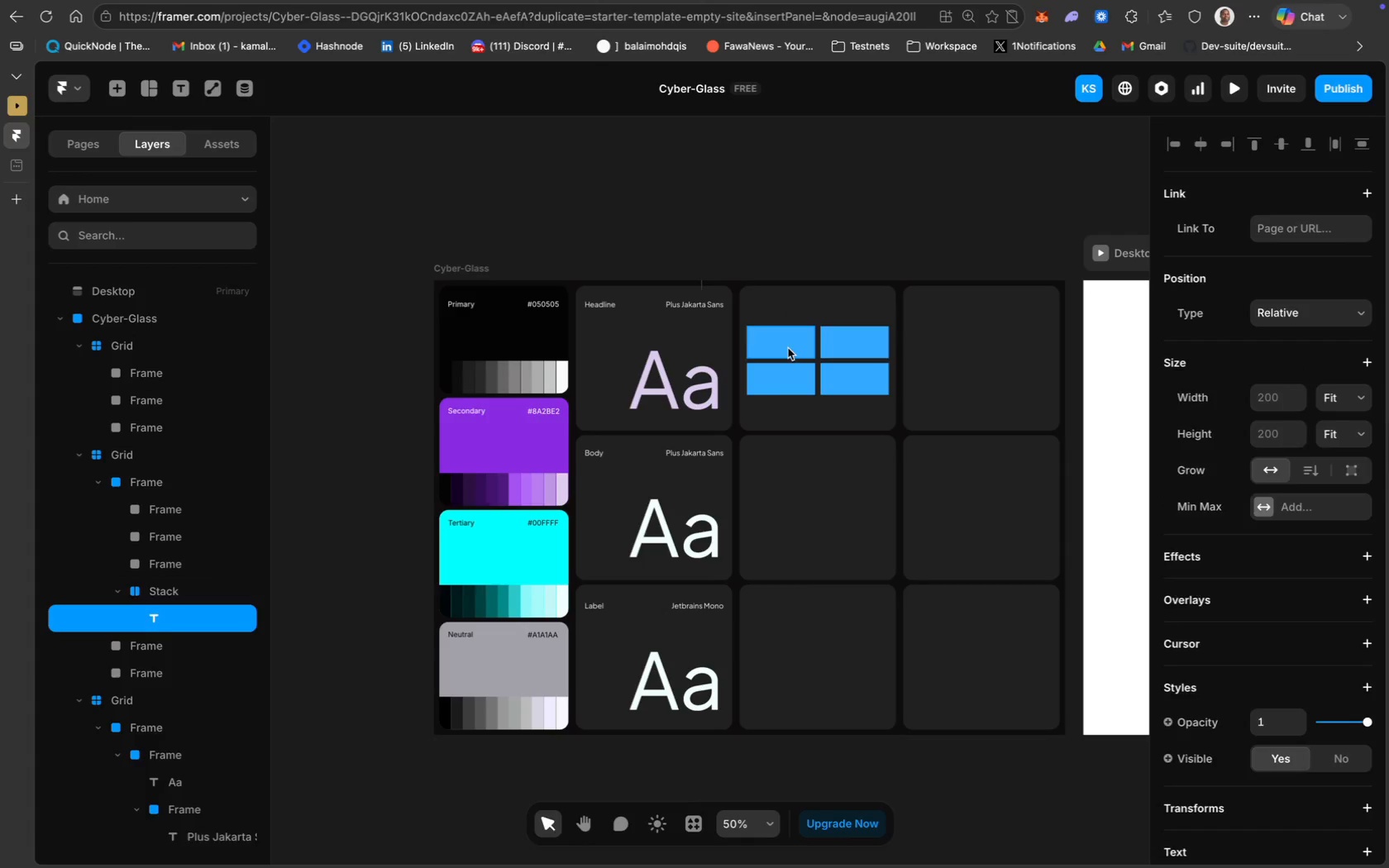 
triple_click([788, 348])
 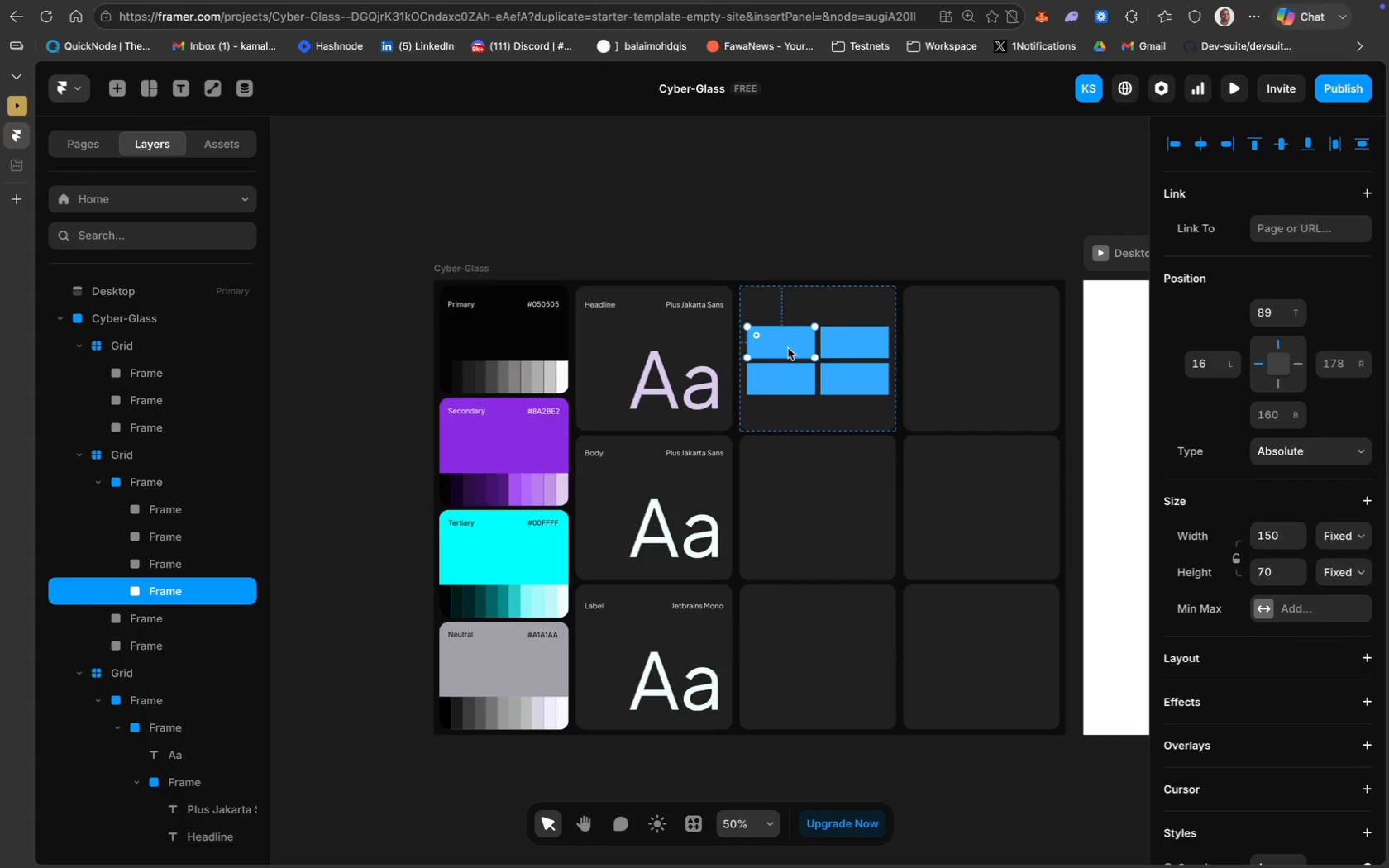 
double_click([788, 348])
 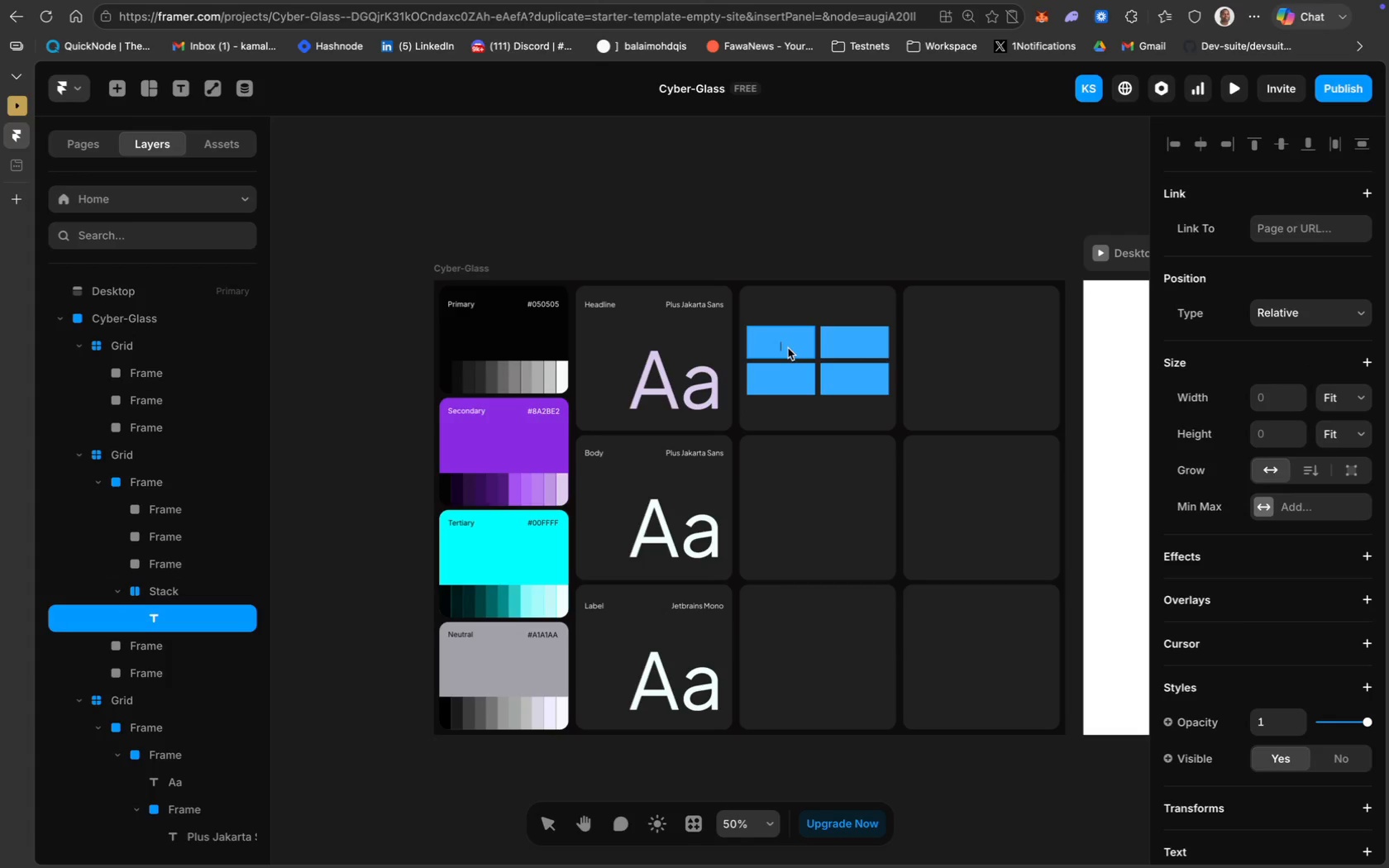 
type(Primary)
 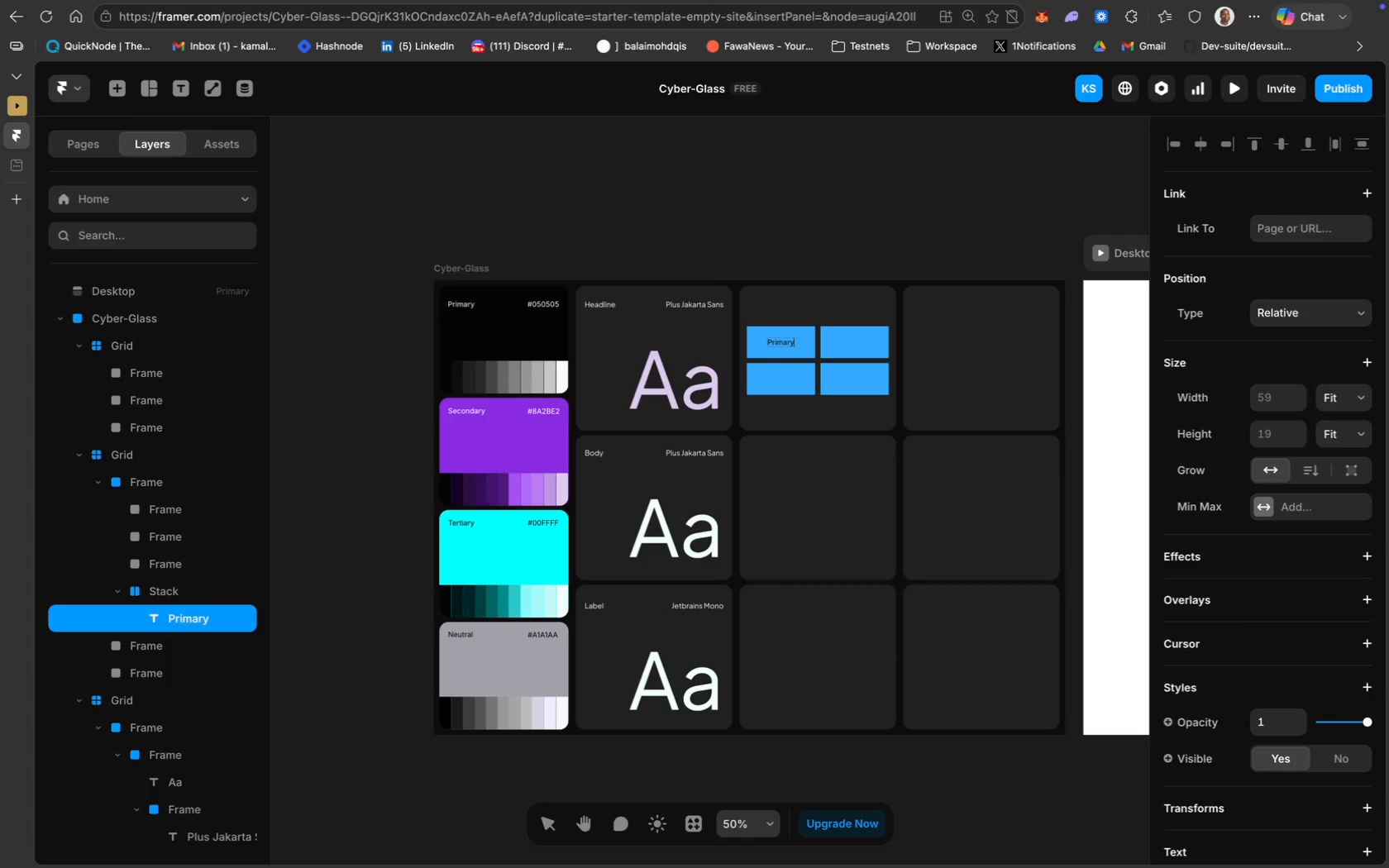 
key(Meta+CommandLeft)
 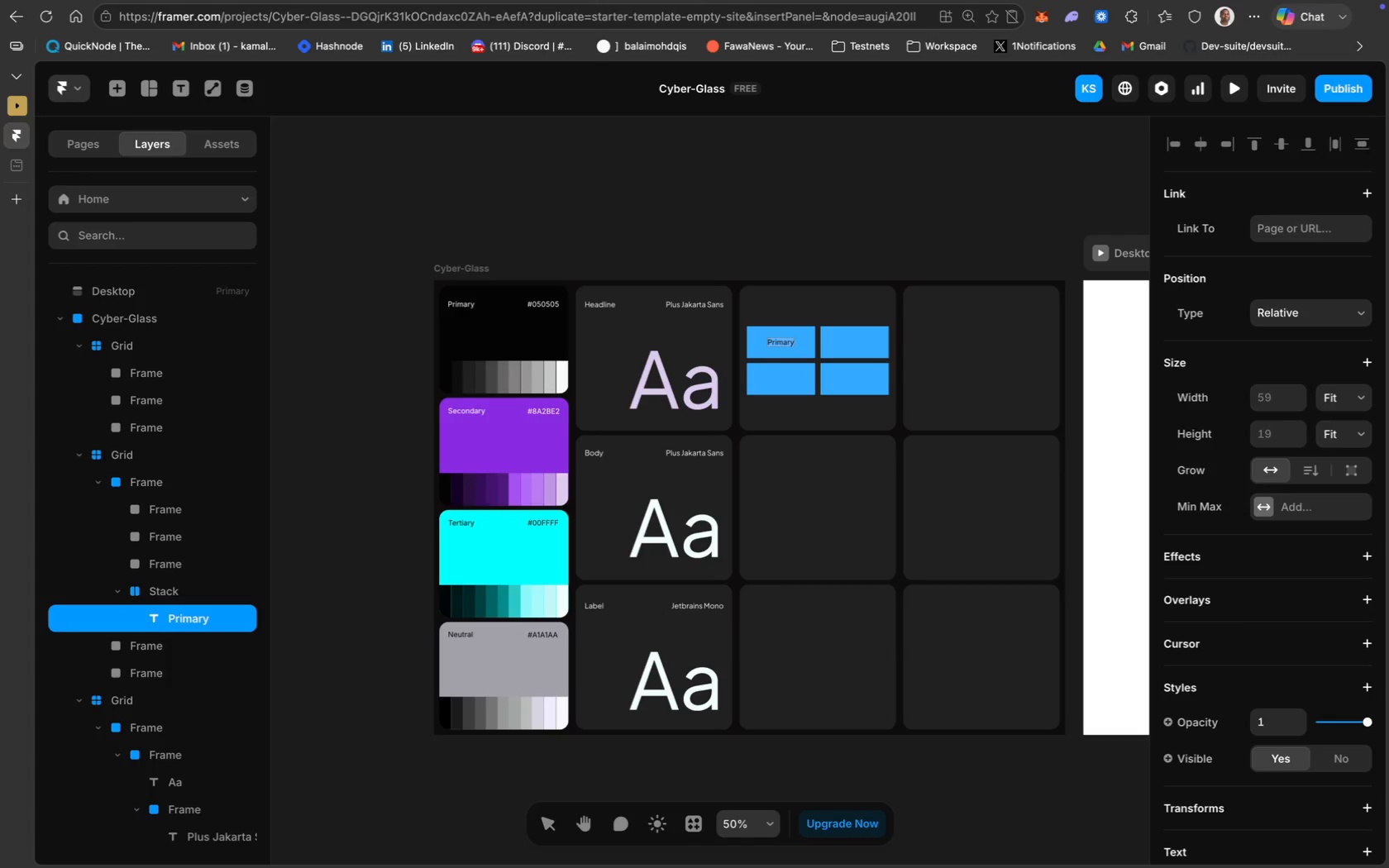 
key(Meta+A)
 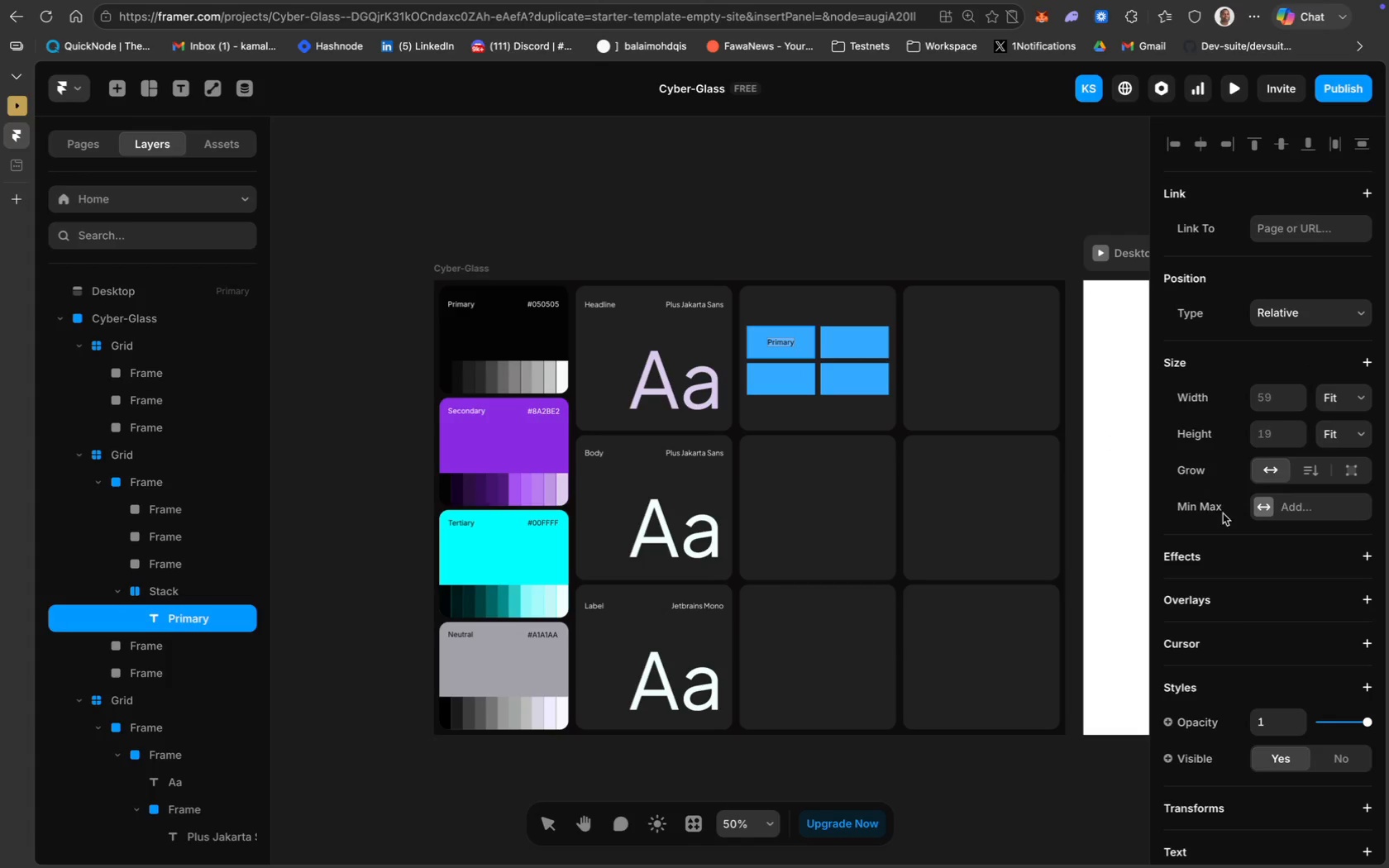 
scroll: coordinate [1352, 639], scroll_direction: down, amount: 50.0
 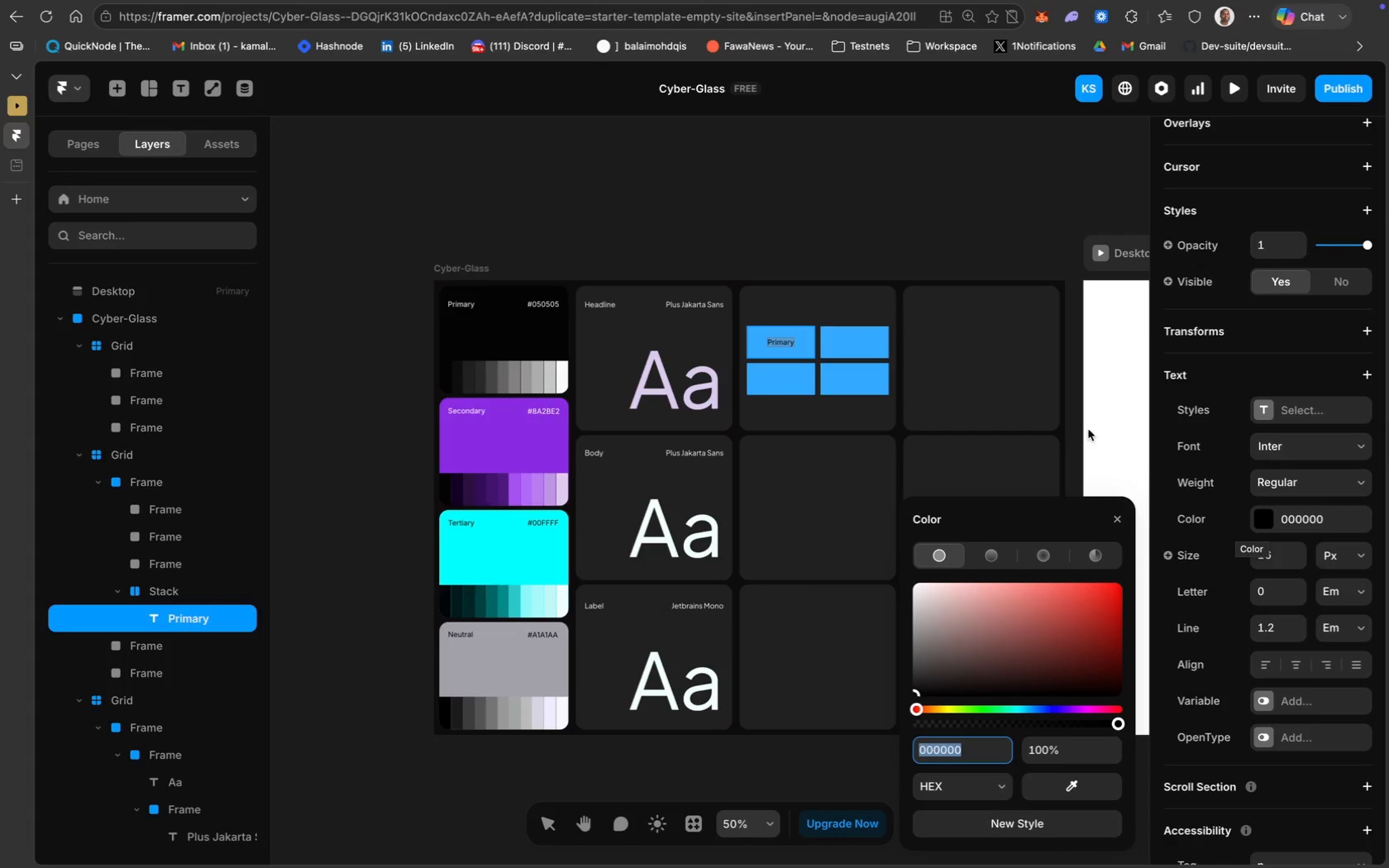 
wait(5.58)
 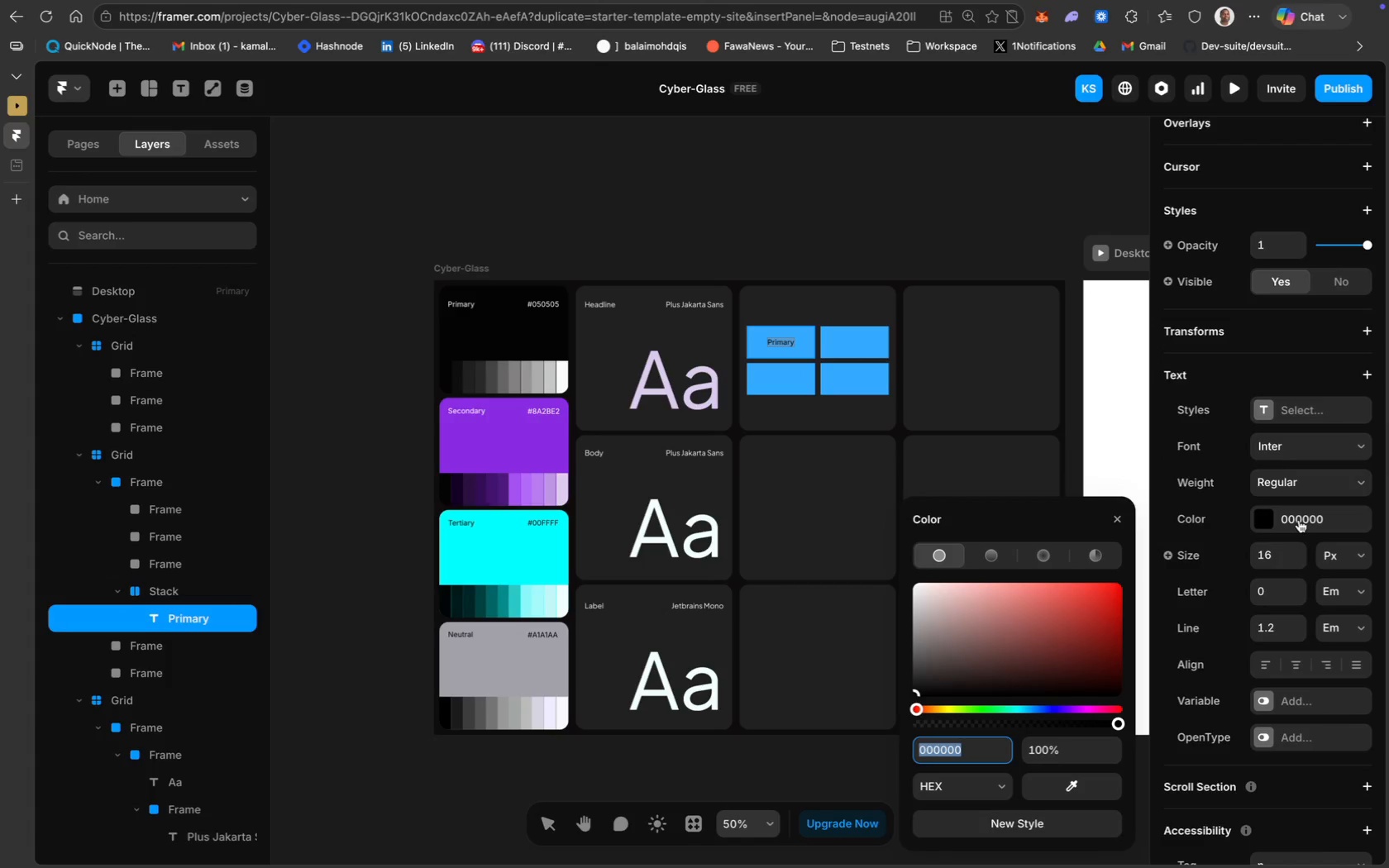 
left_click([810, 352])
 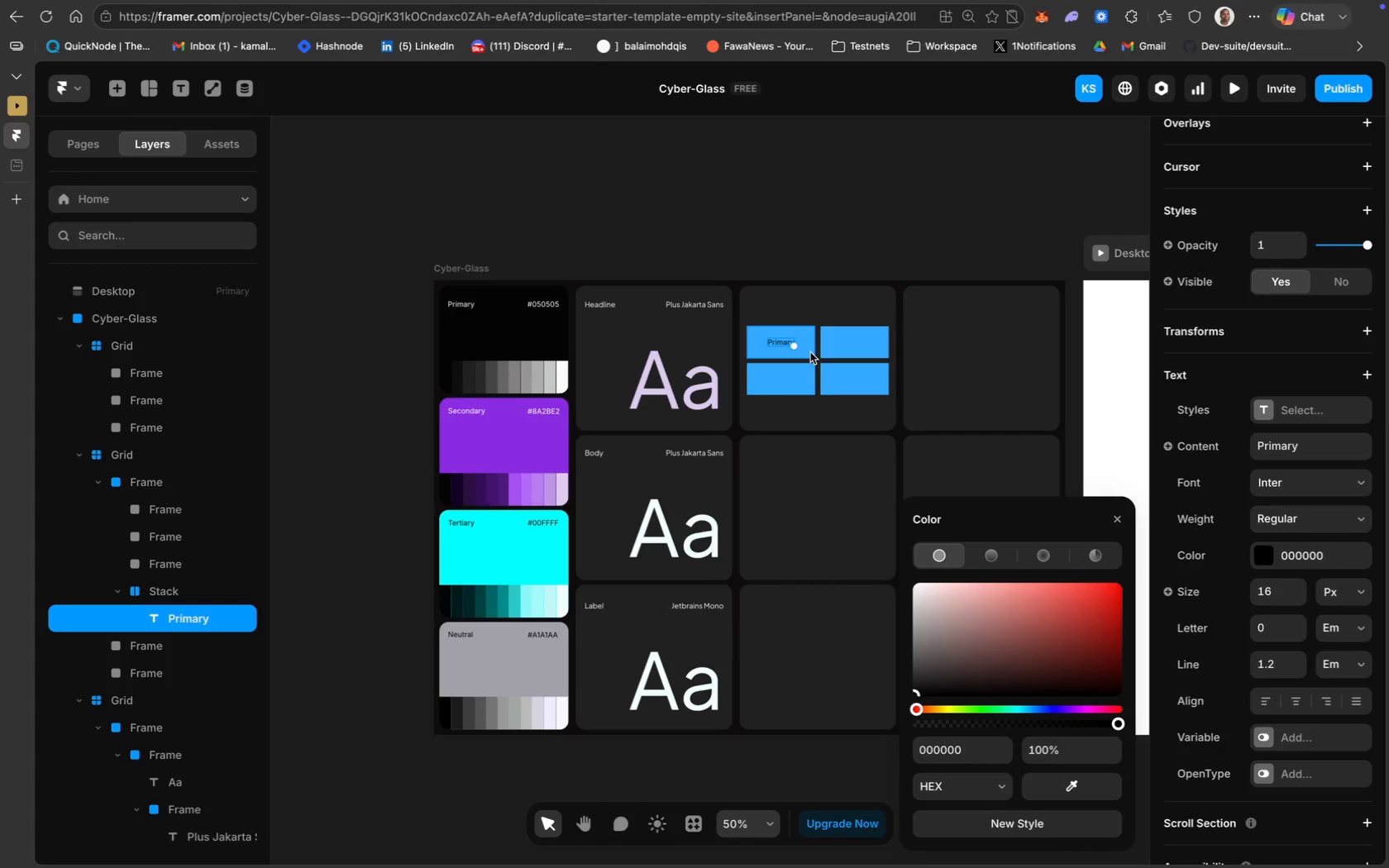 
left_click([810, 352])
 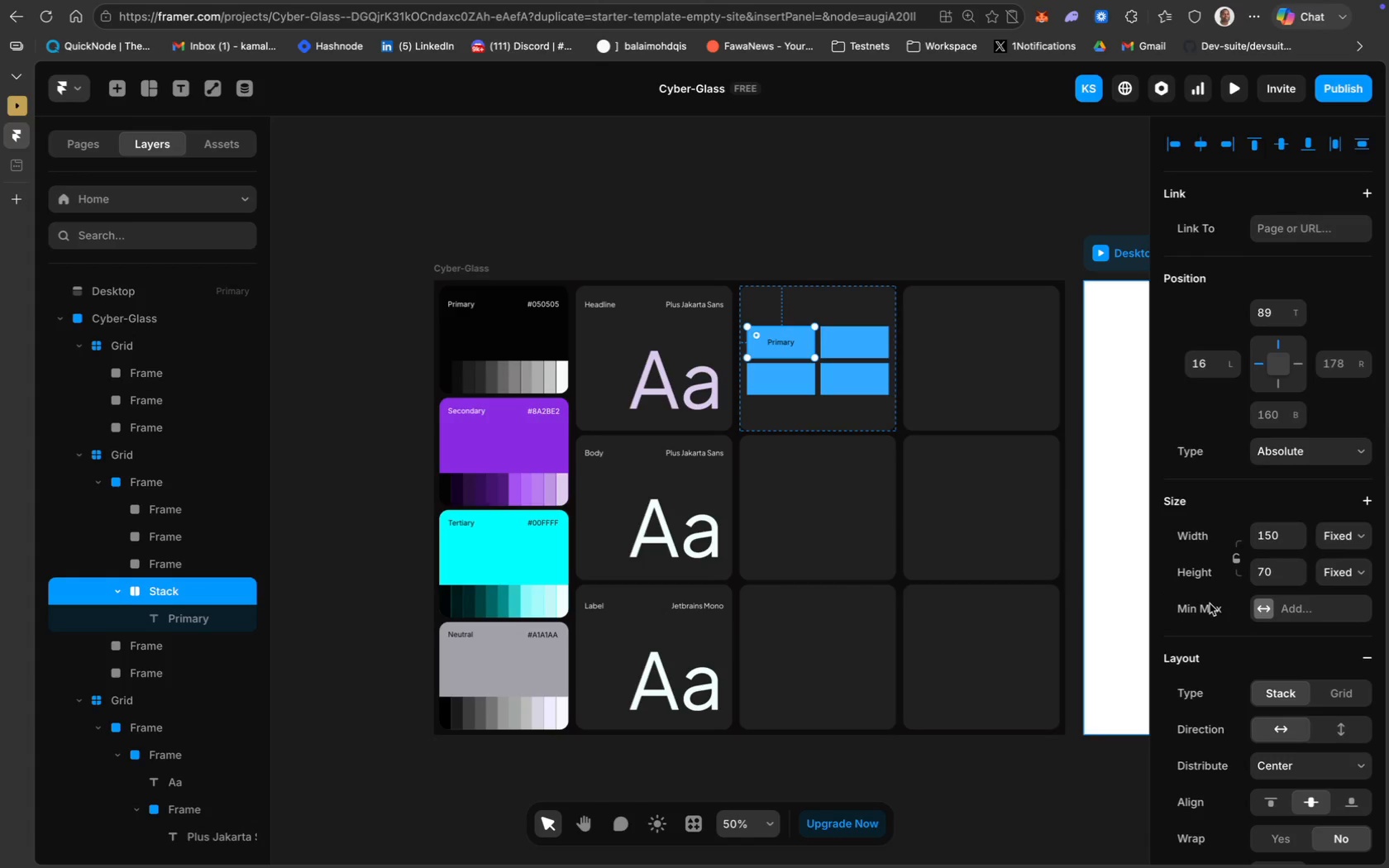 
scroll: coordinate [1268, 683], scroll_direction: down, amount: 57.0
 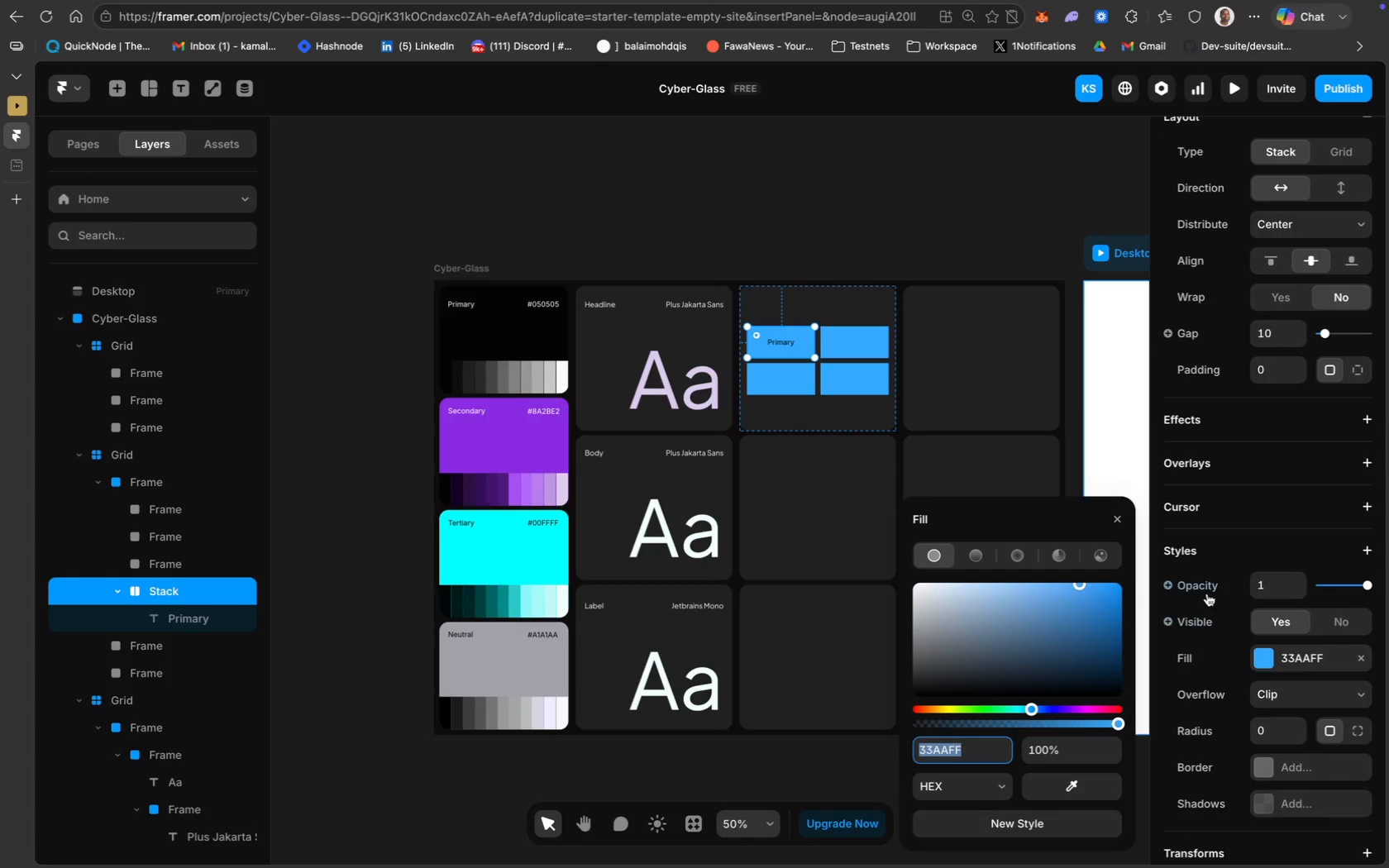 
left_click([1088, 784])
 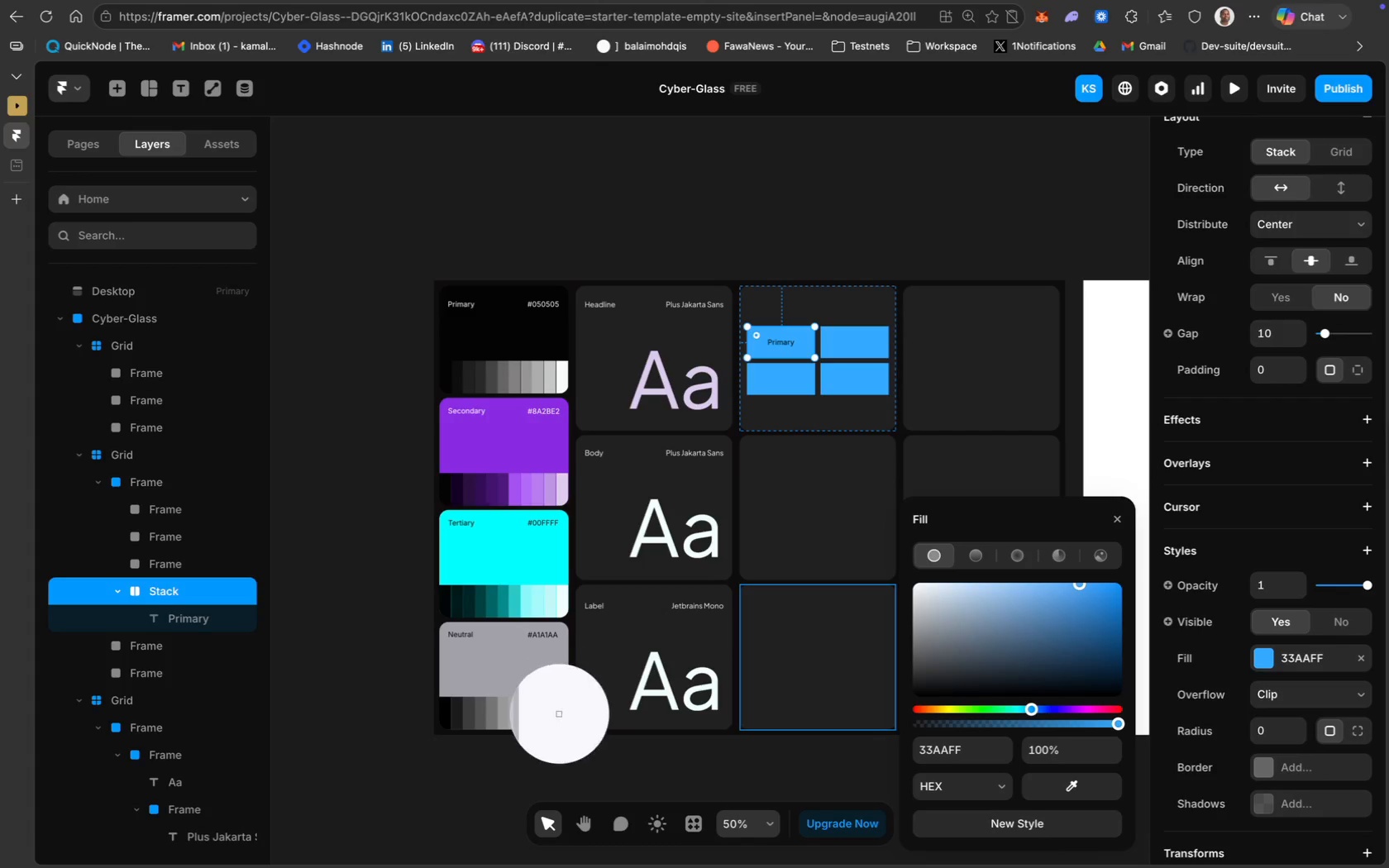 
left_click([557, 713])
 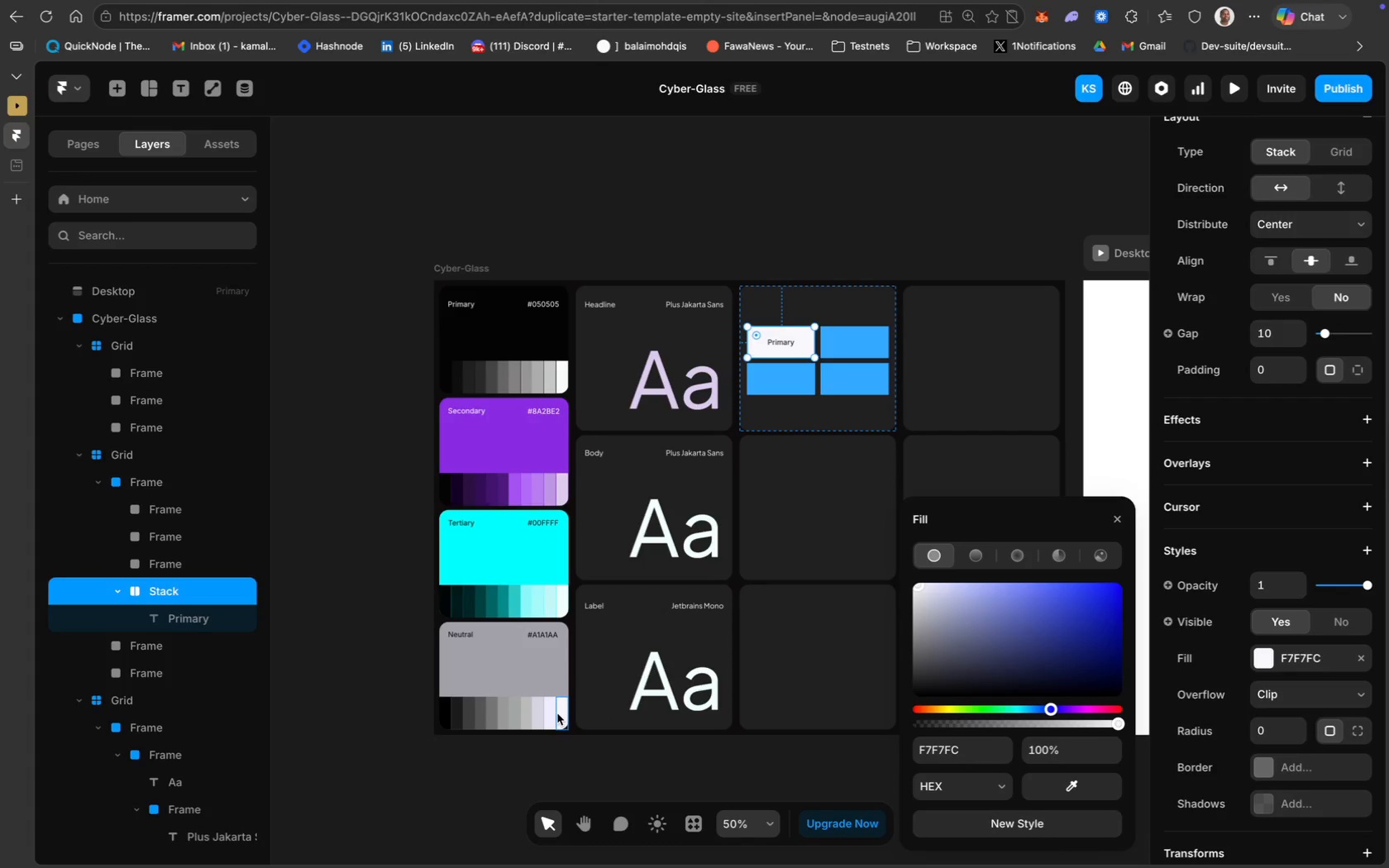 
left_click([1043, 790])
 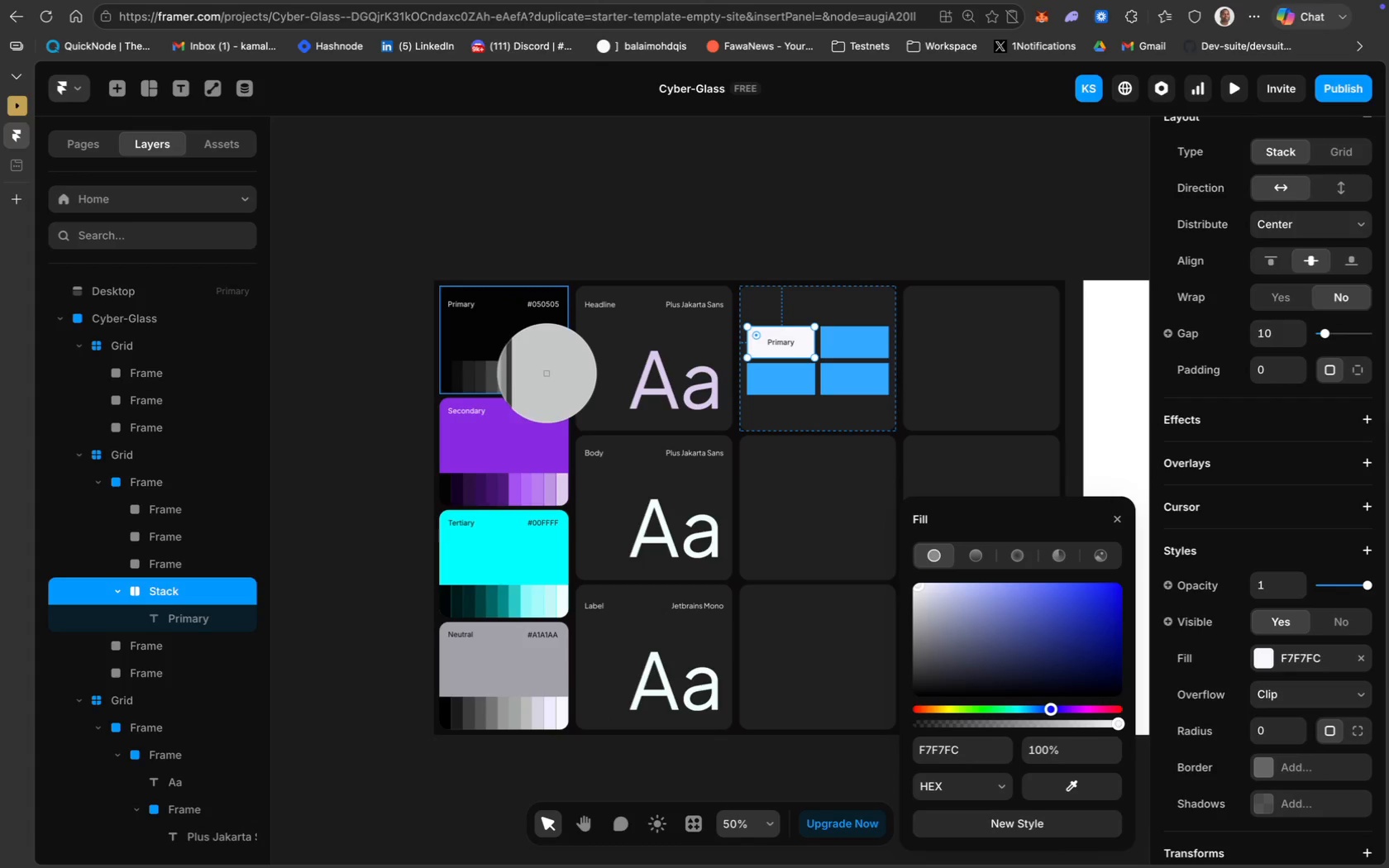 
left_click([547, 373])
 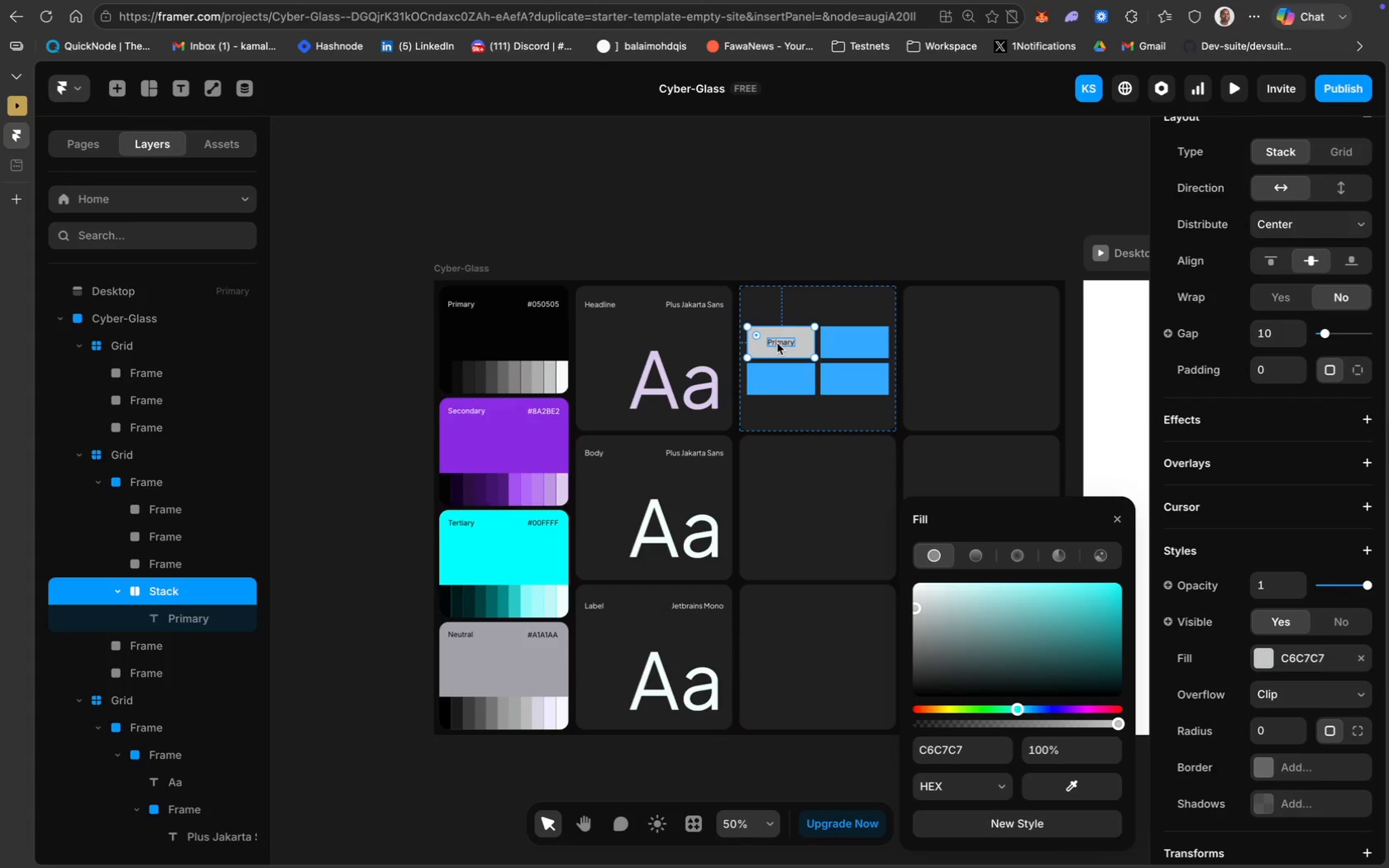 
double_click([777, 343])
 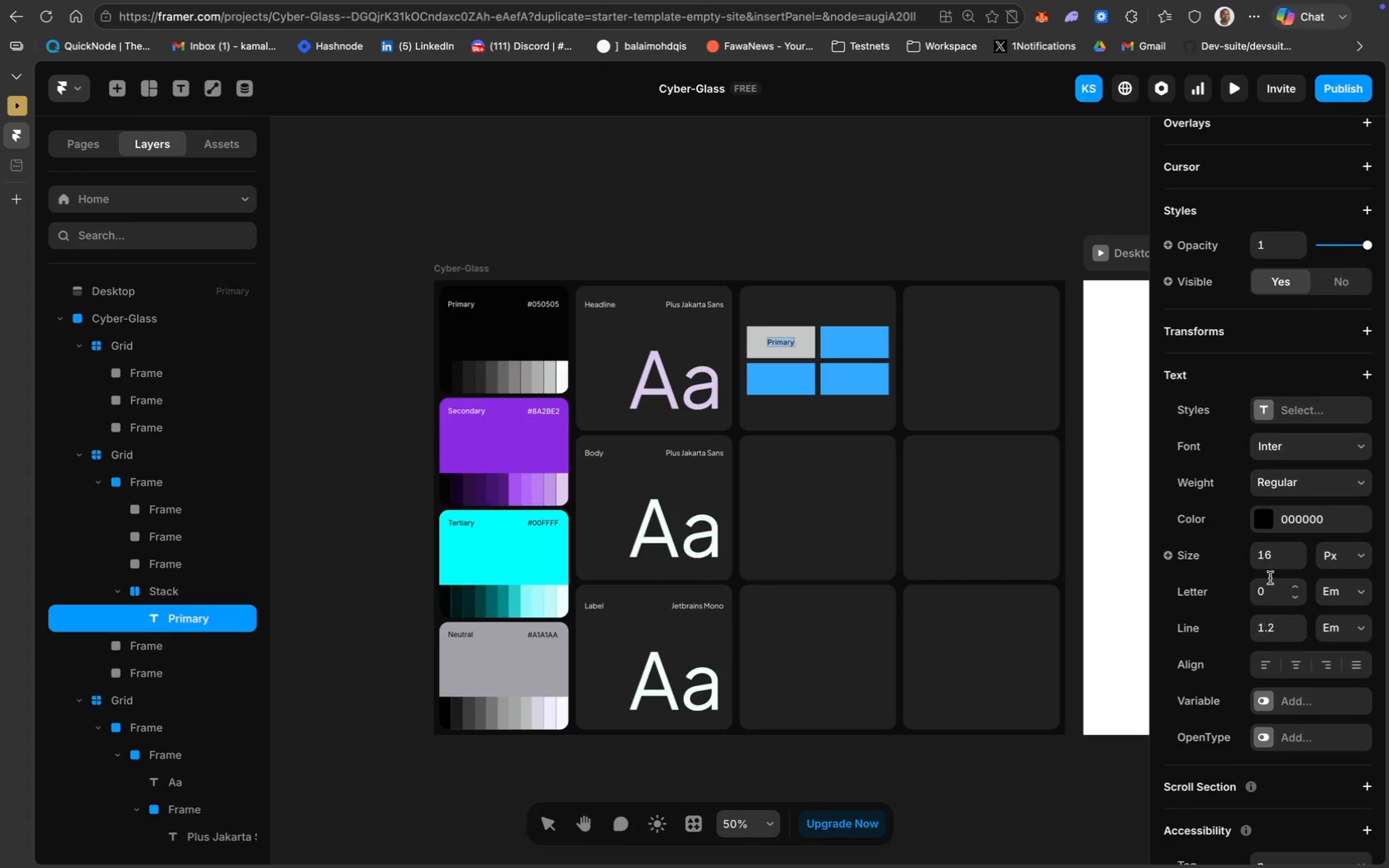 
left_click([1275, 565])
 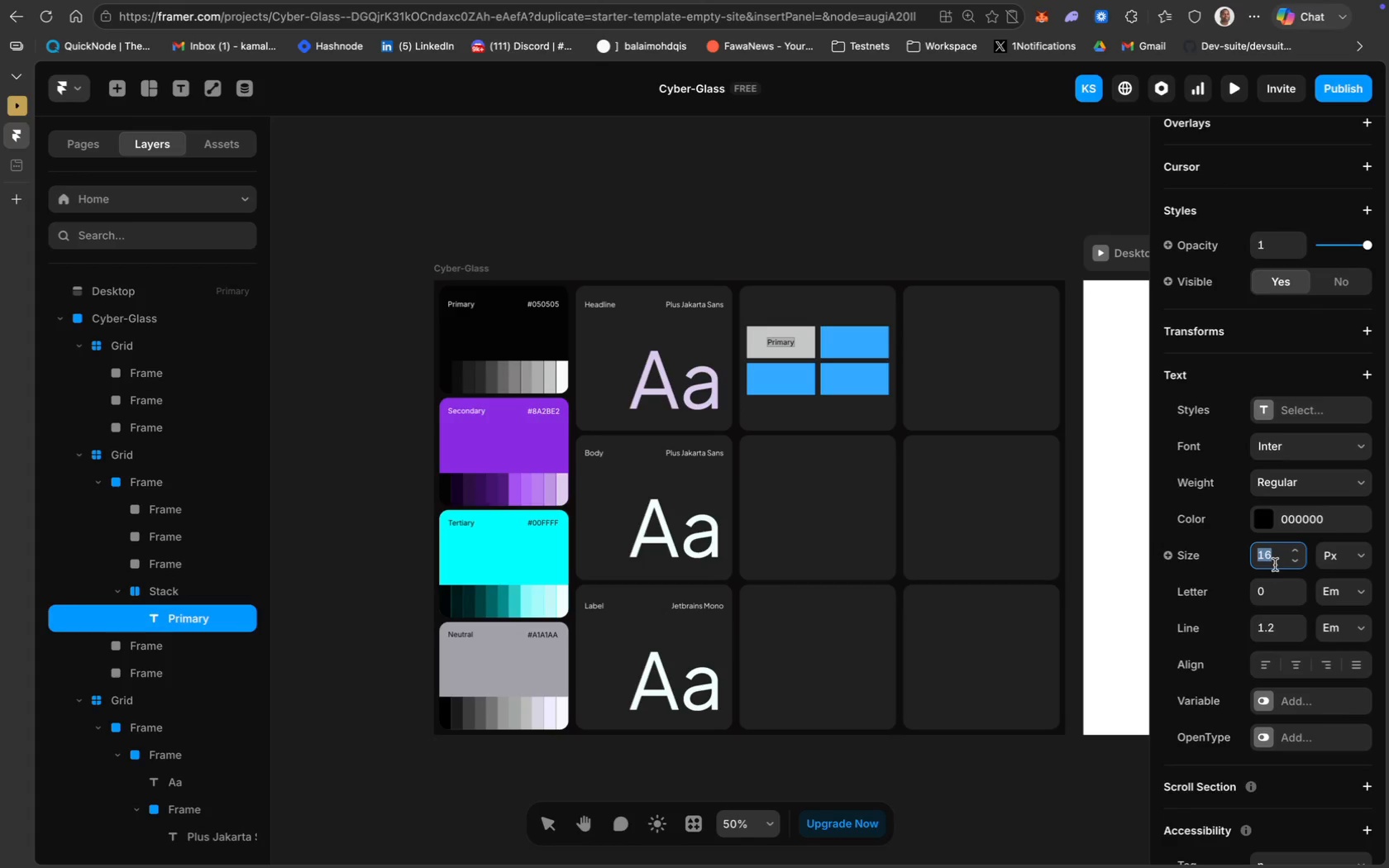 
type(18)
 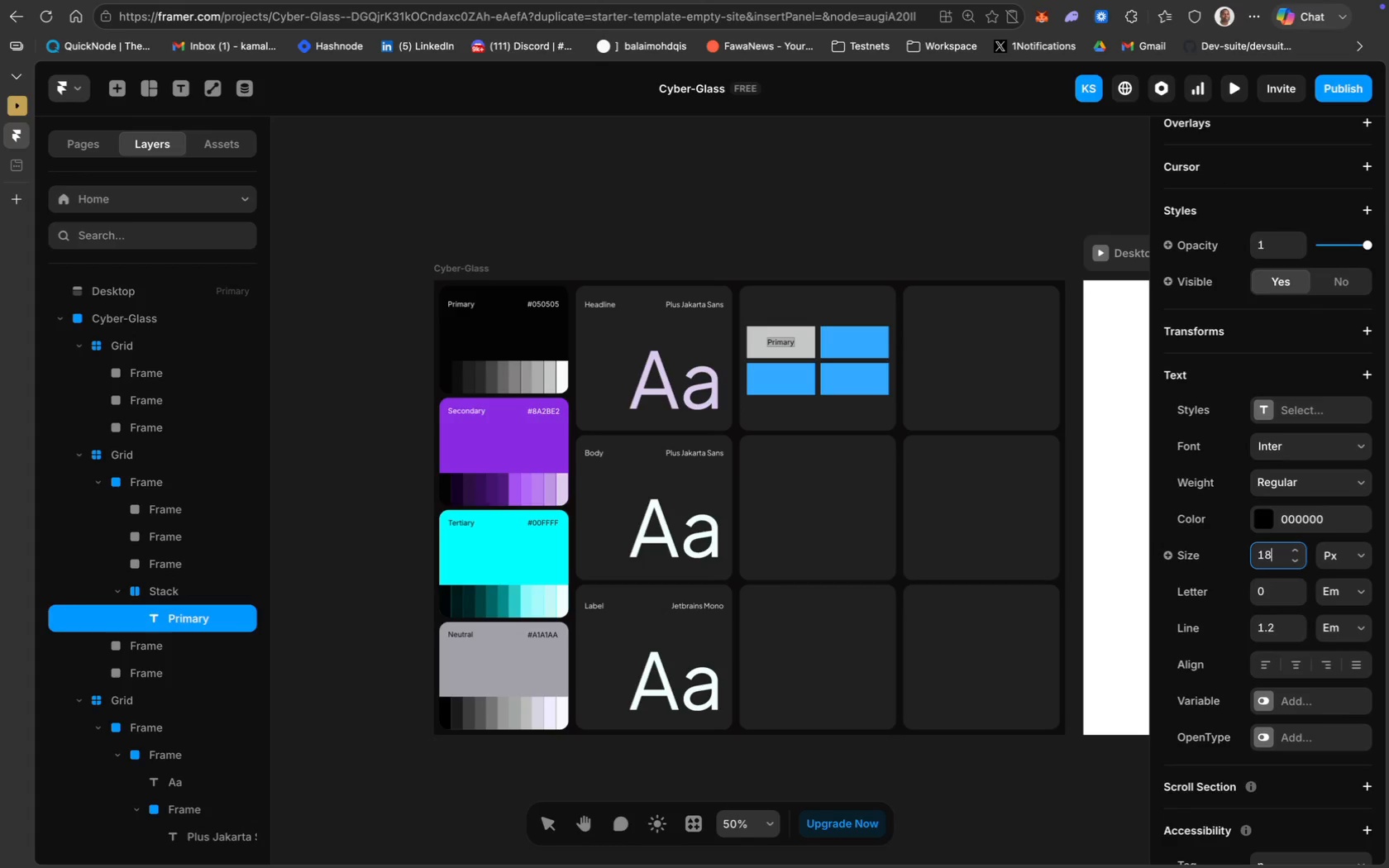 
key(Enter)
 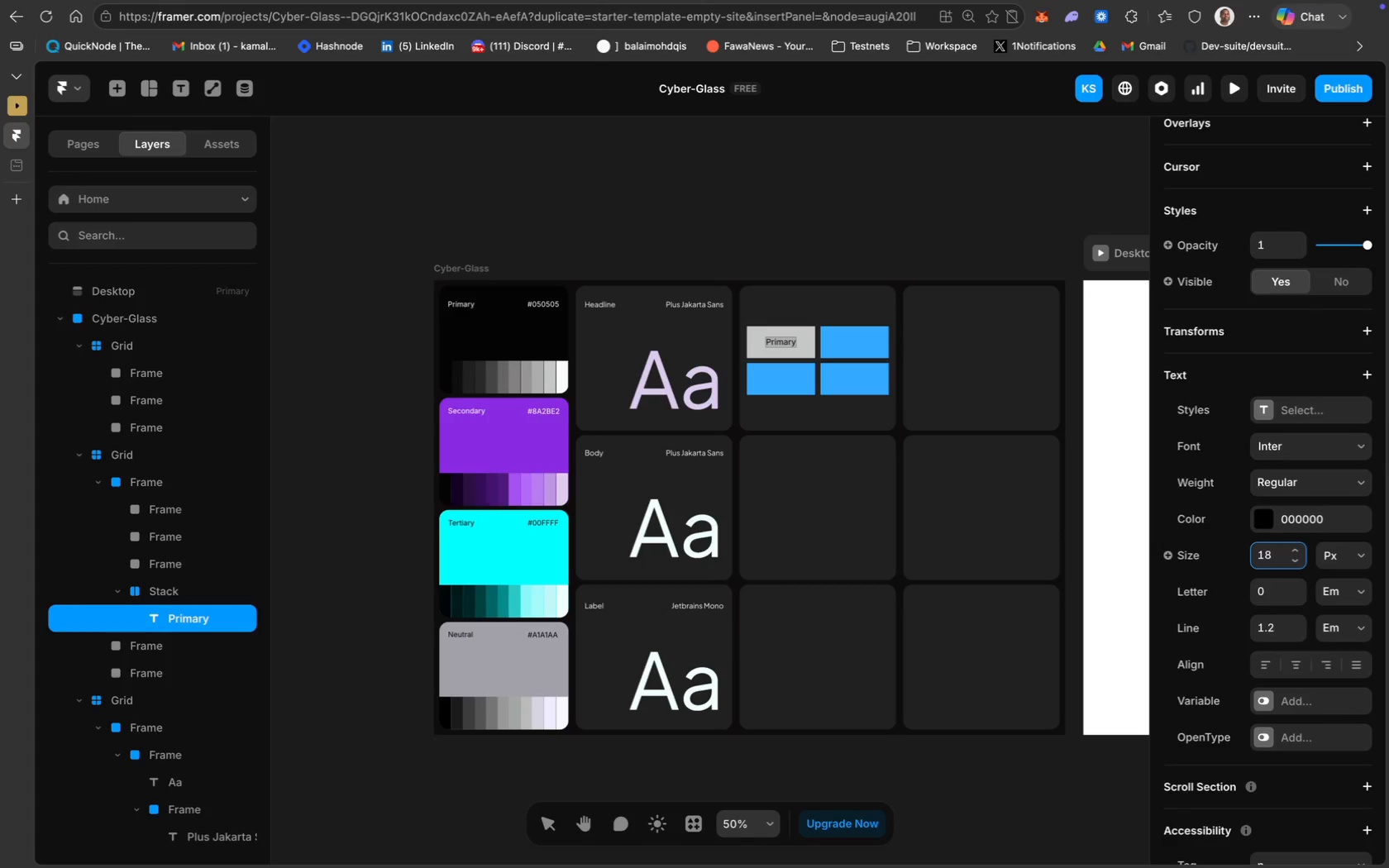 
left_click([1275, 565])
 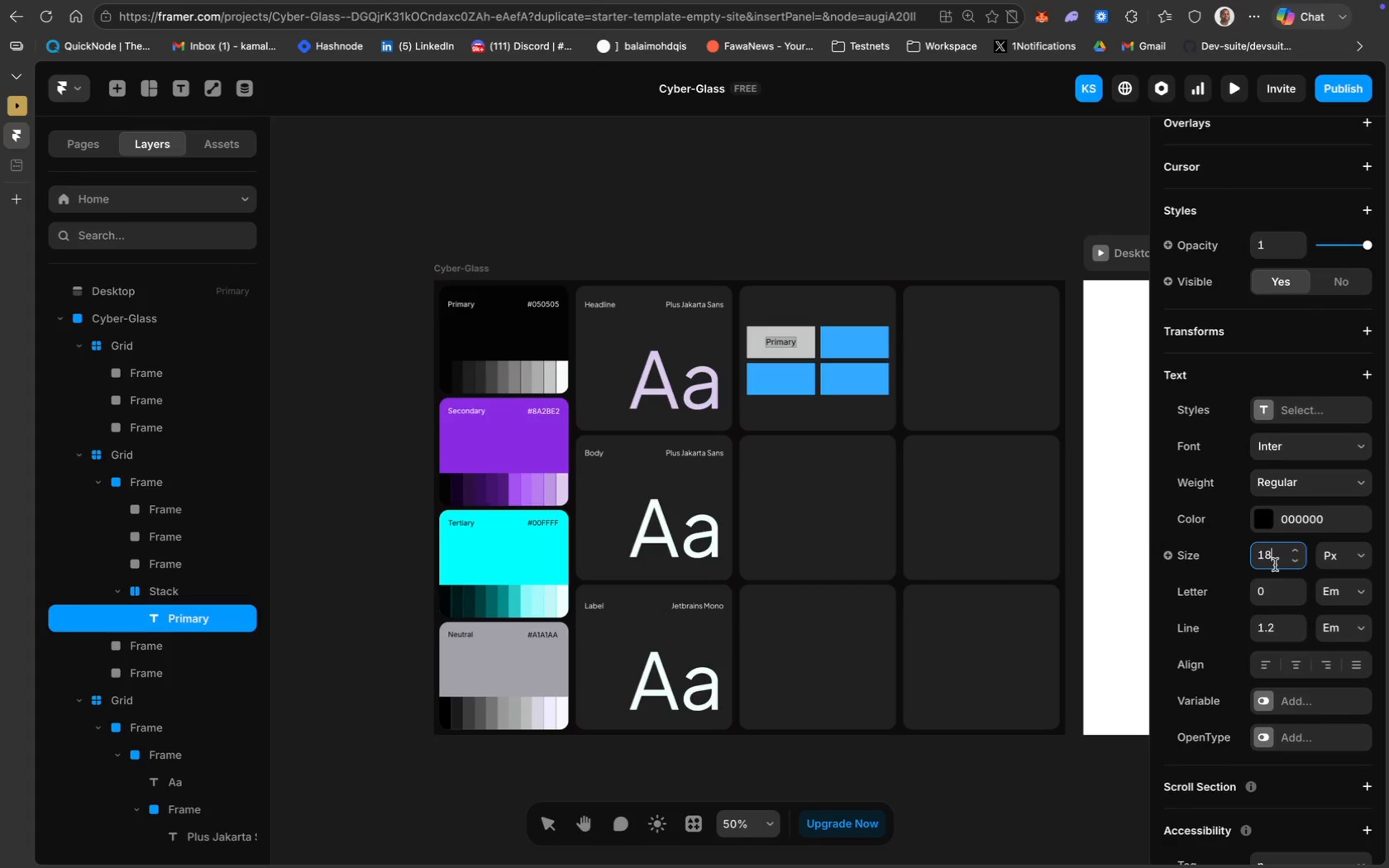 
key(Meta+A)
 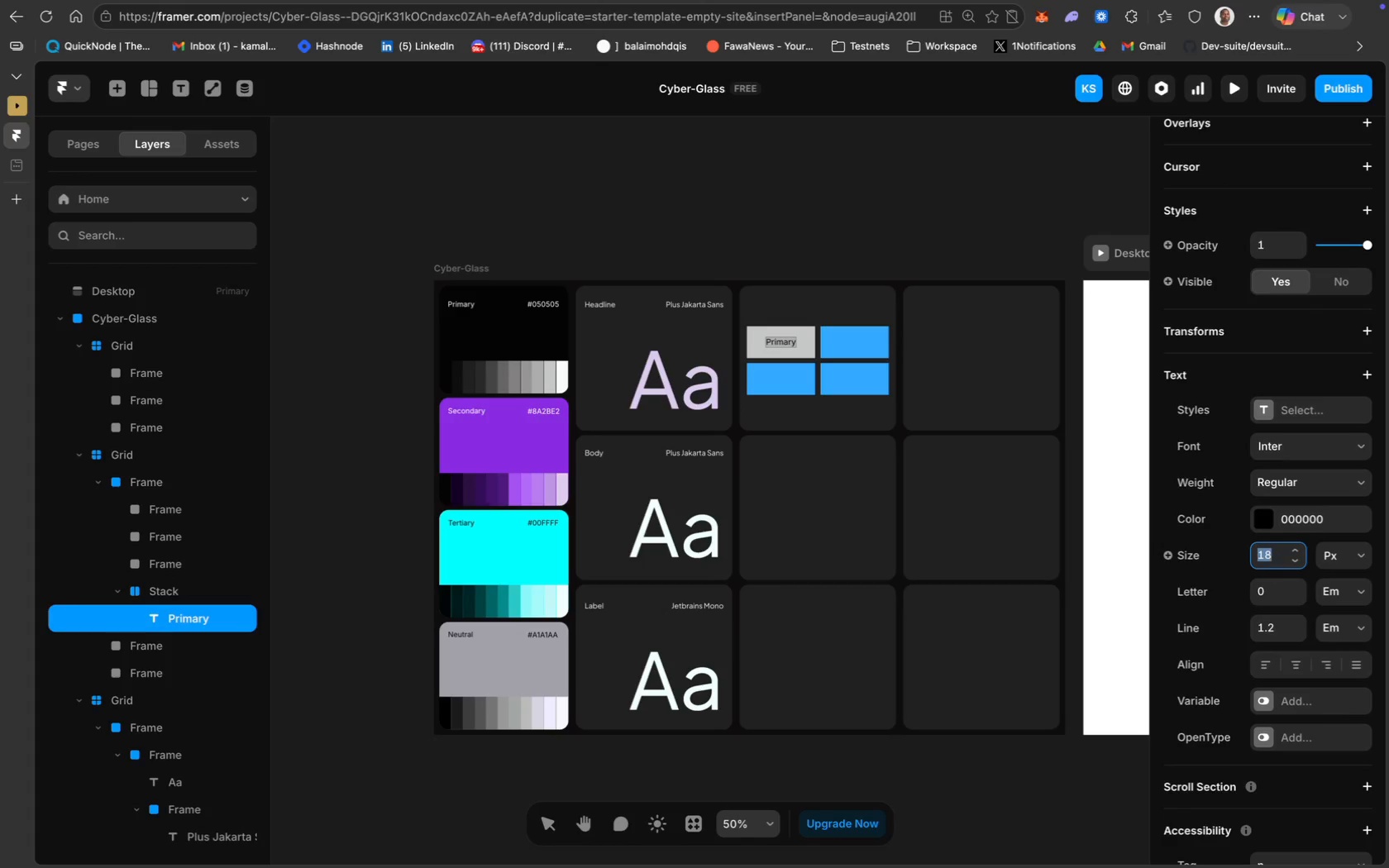 
type(22)
 